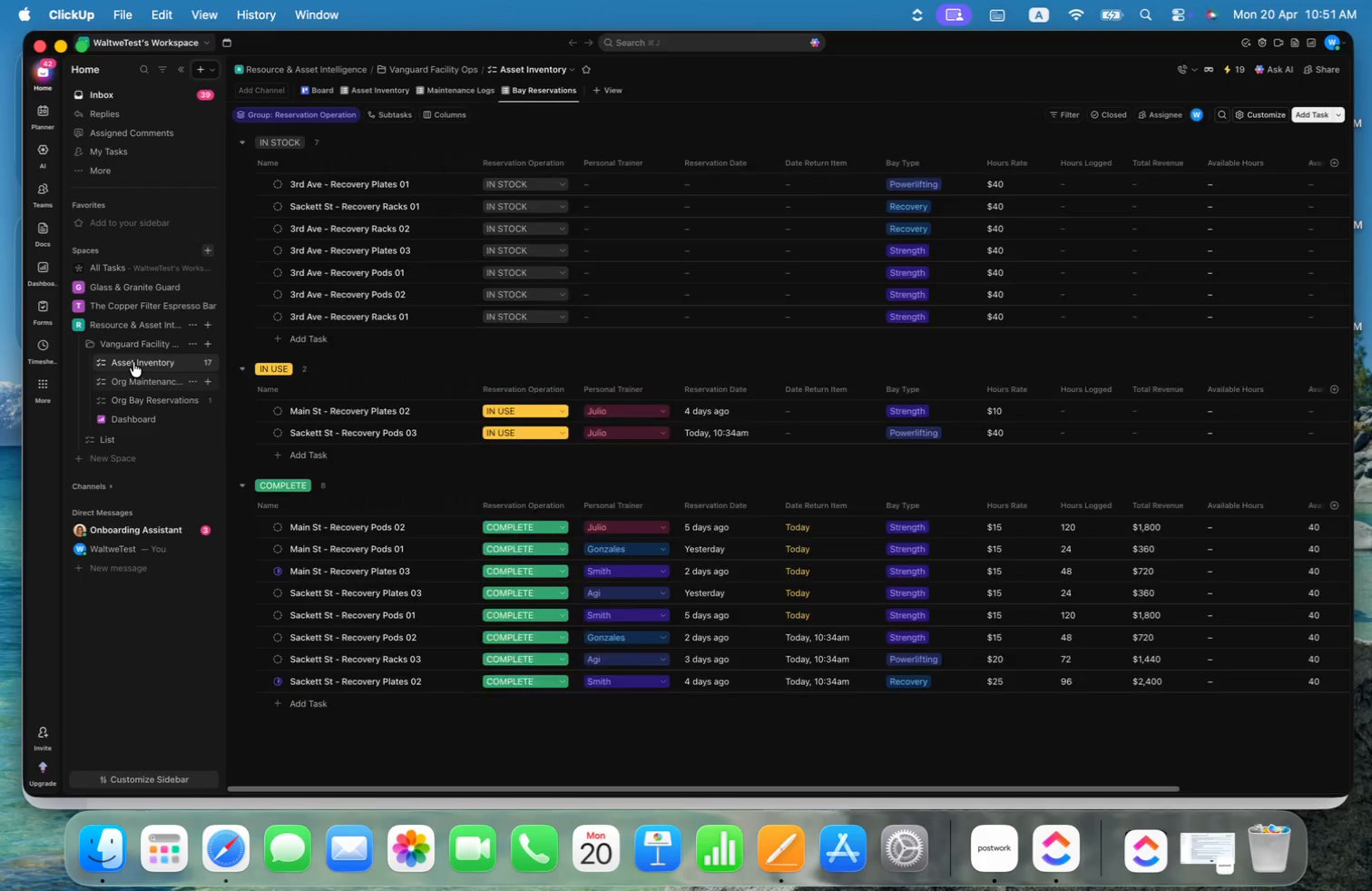 
left_click([133, 362])
 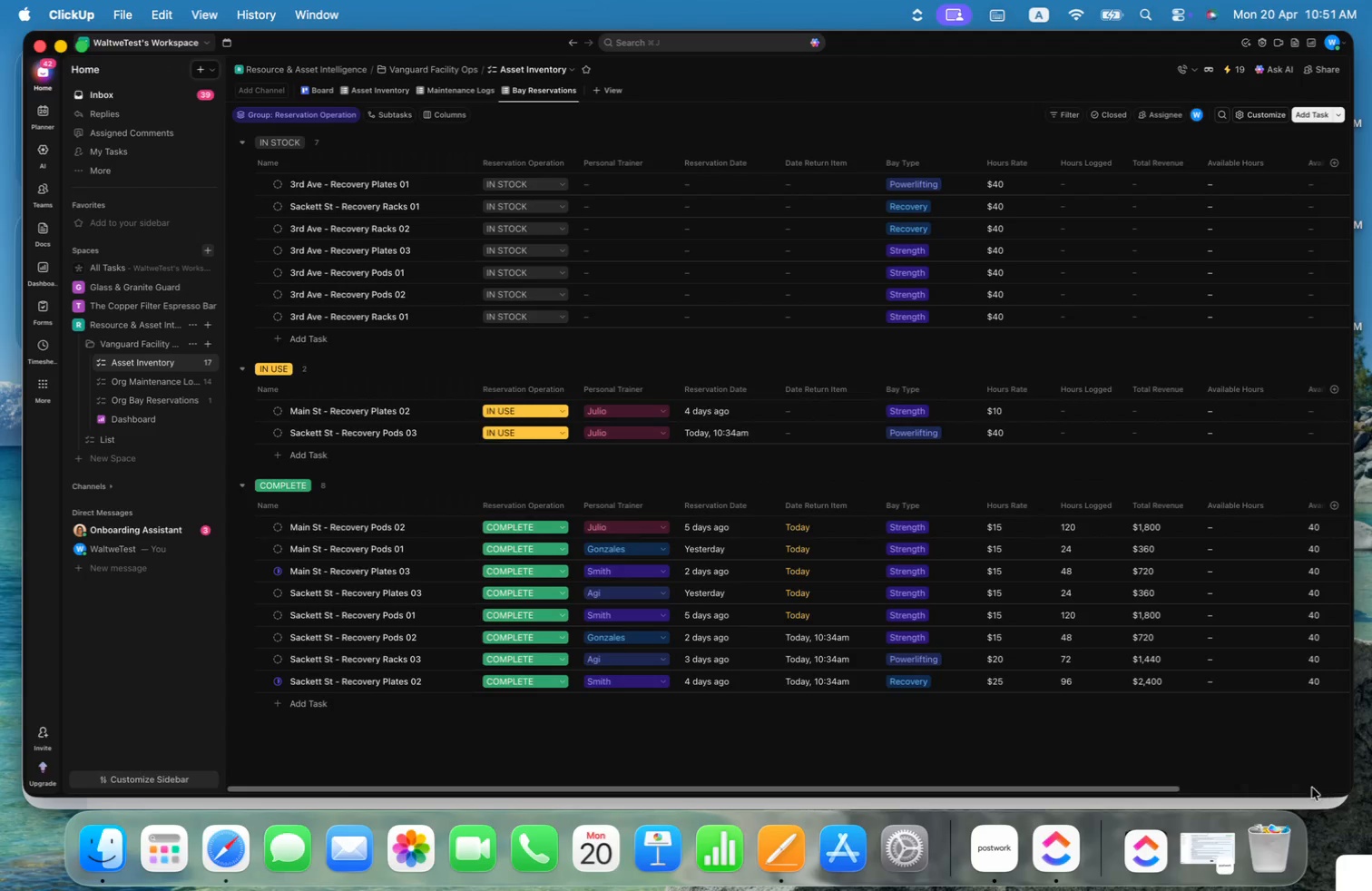 
right_click([1221, 504])
 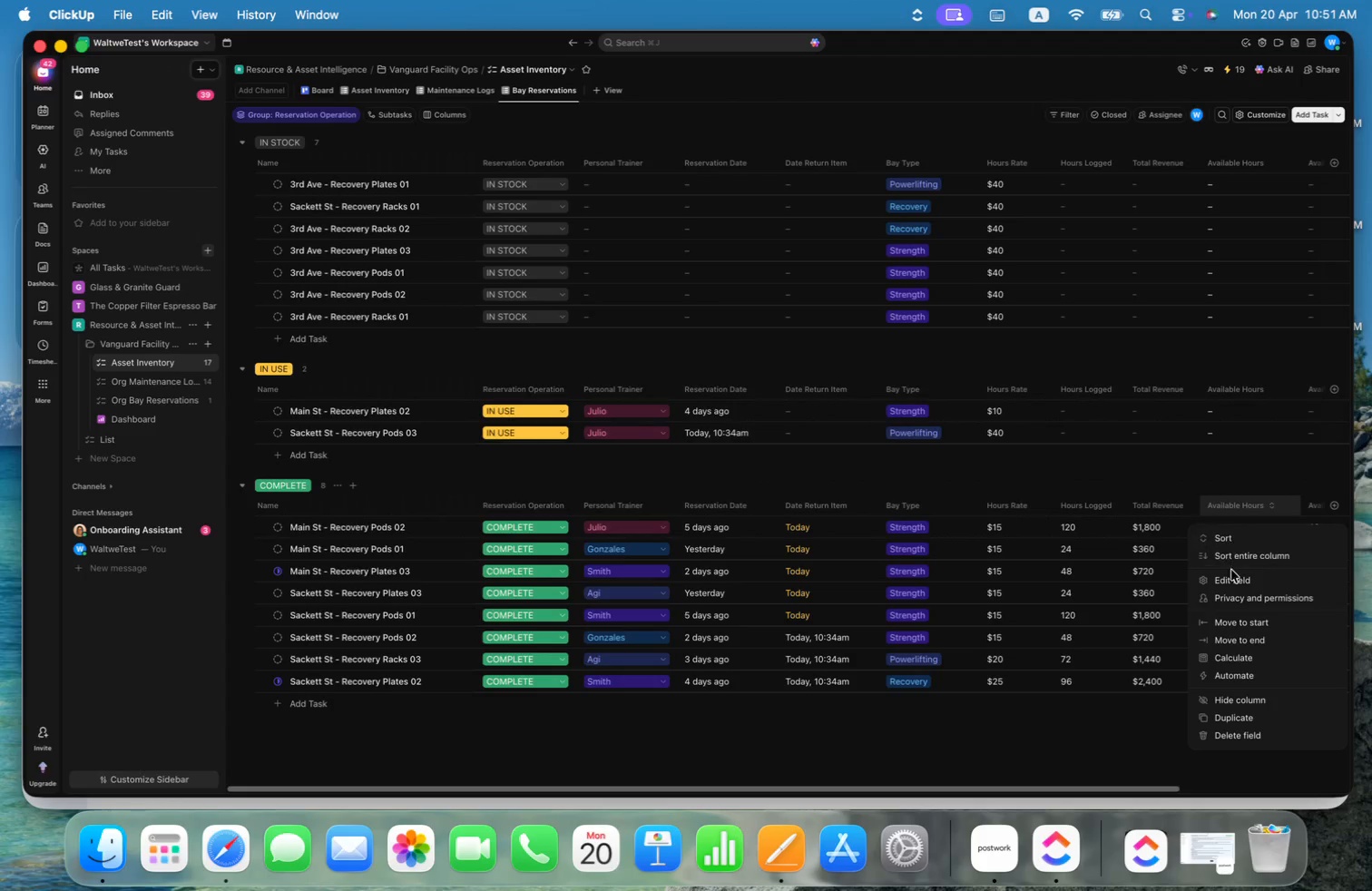 
left_click([1233, 577])
 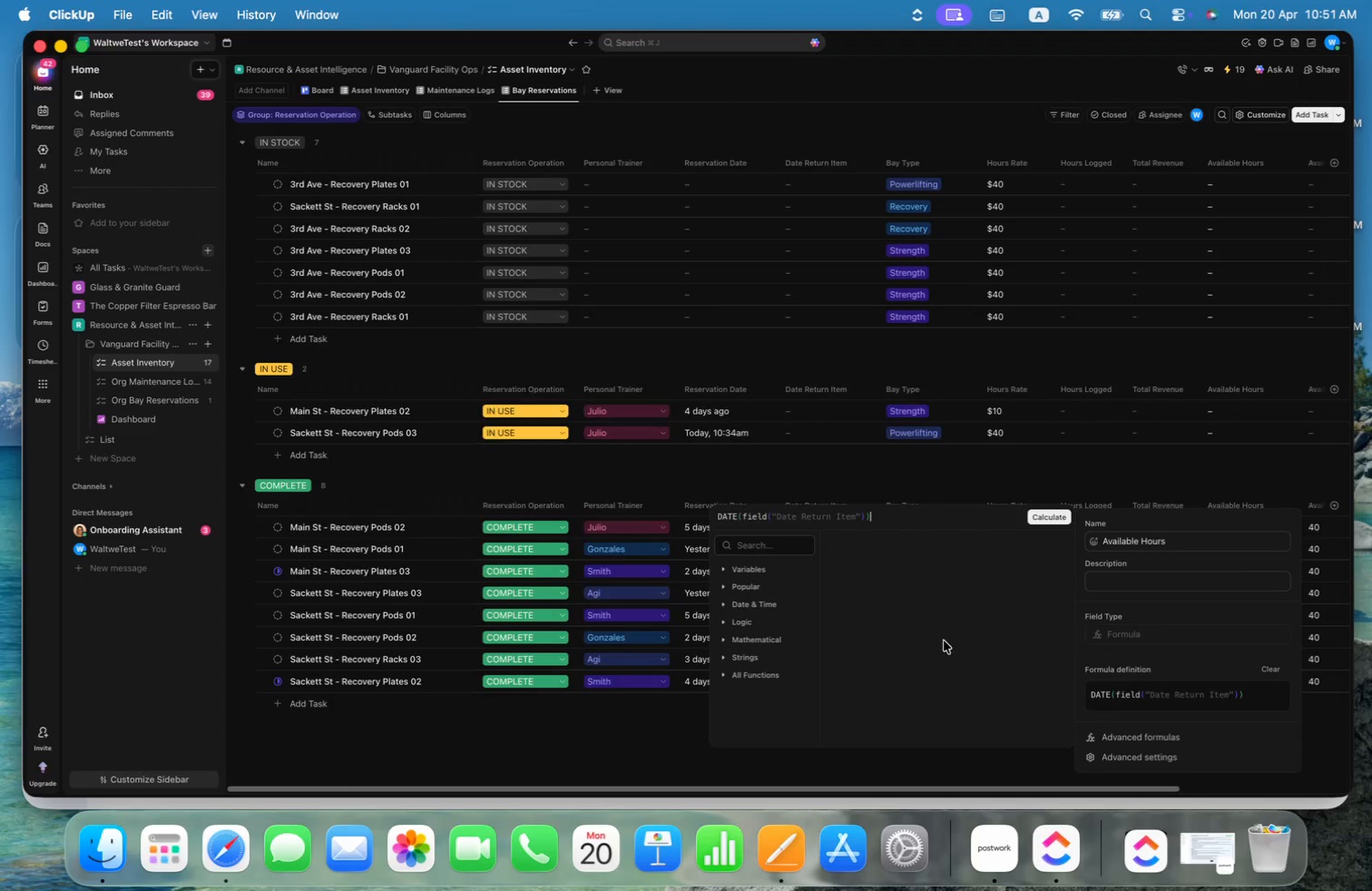 
key(Backspace)
 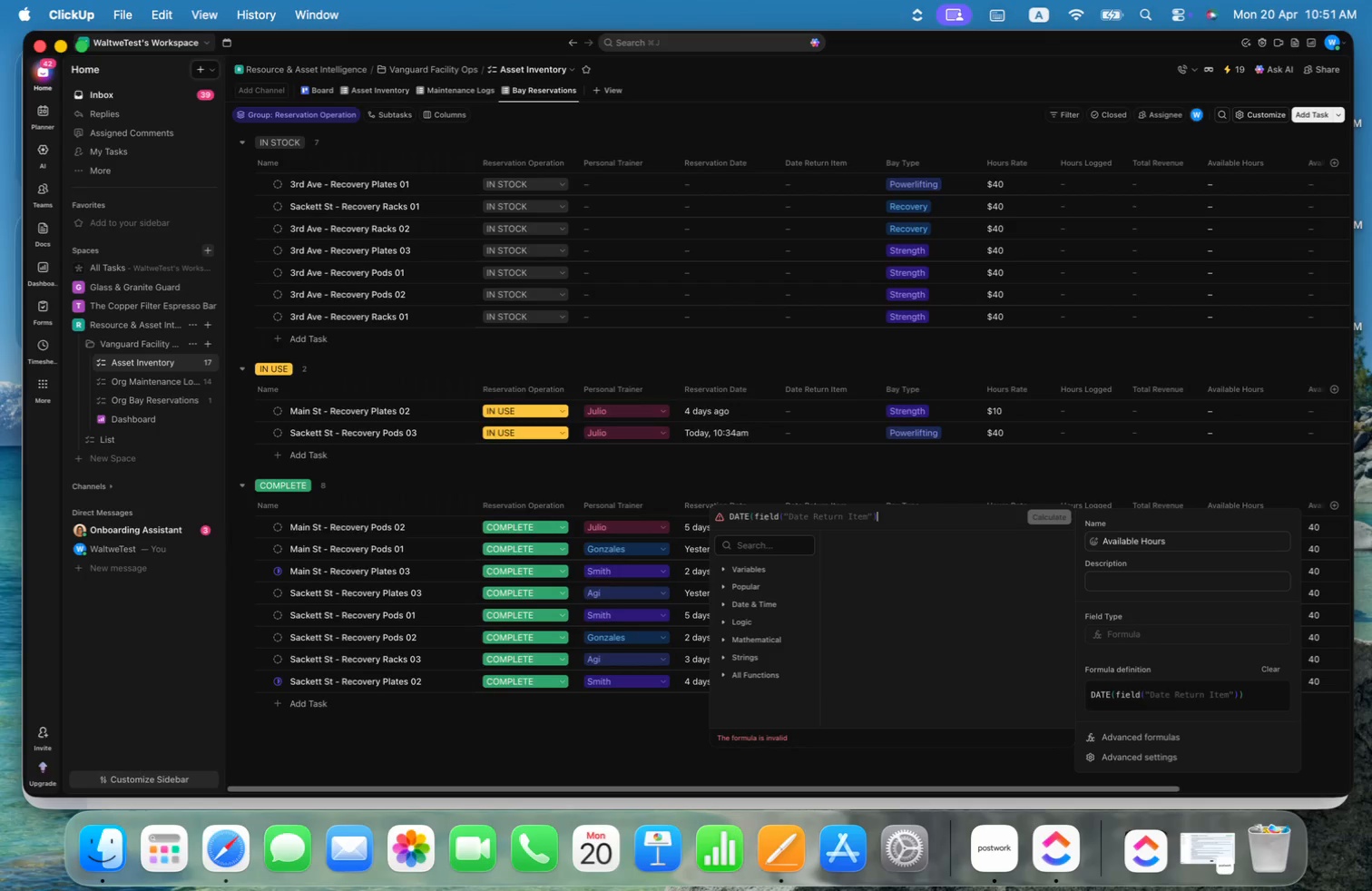 
key(Meta+CommandLeft)
 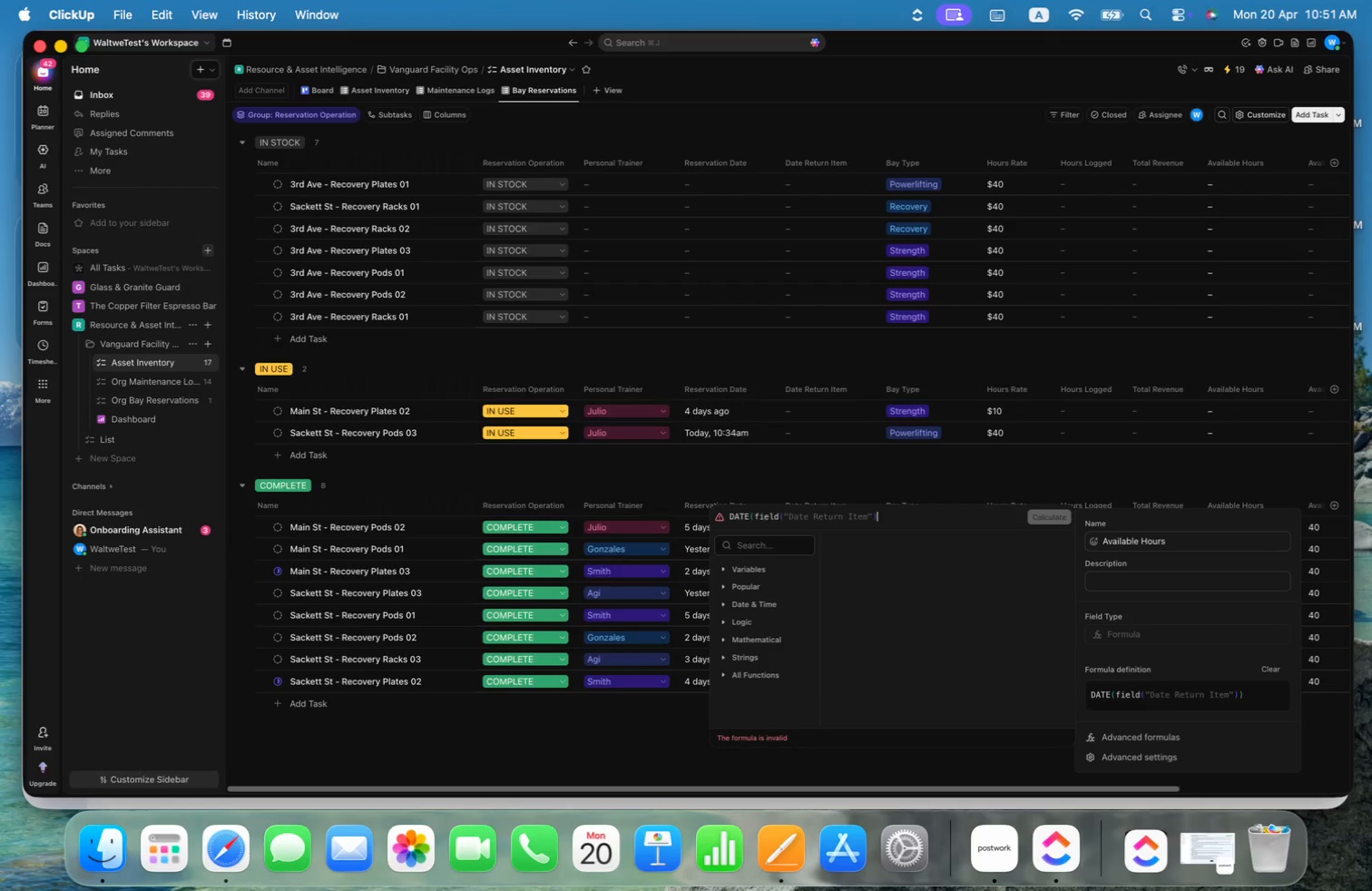 
key(Meta+ArrowLeft)
 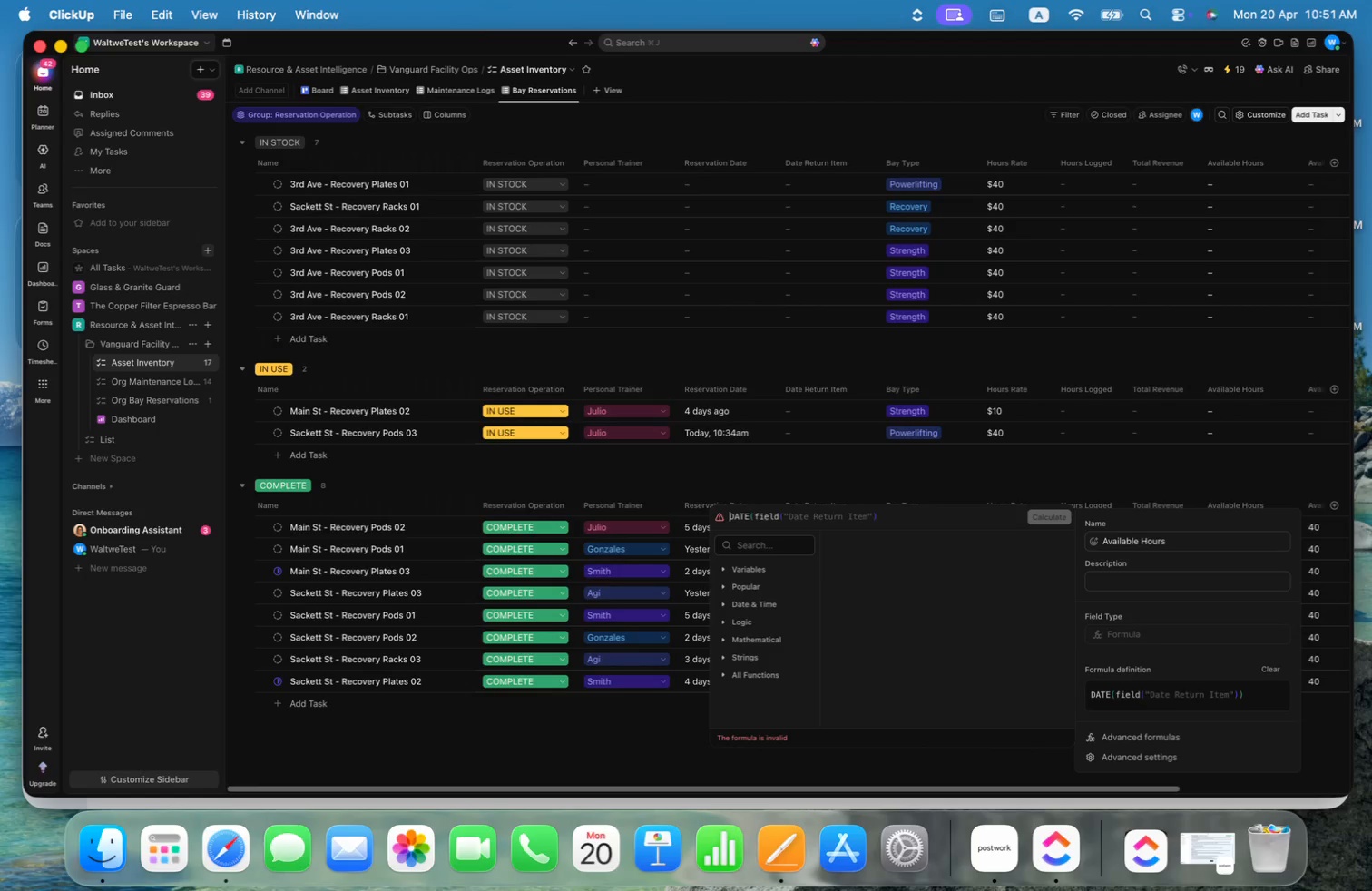 
key(Alt+Shift+ArrowRight)
 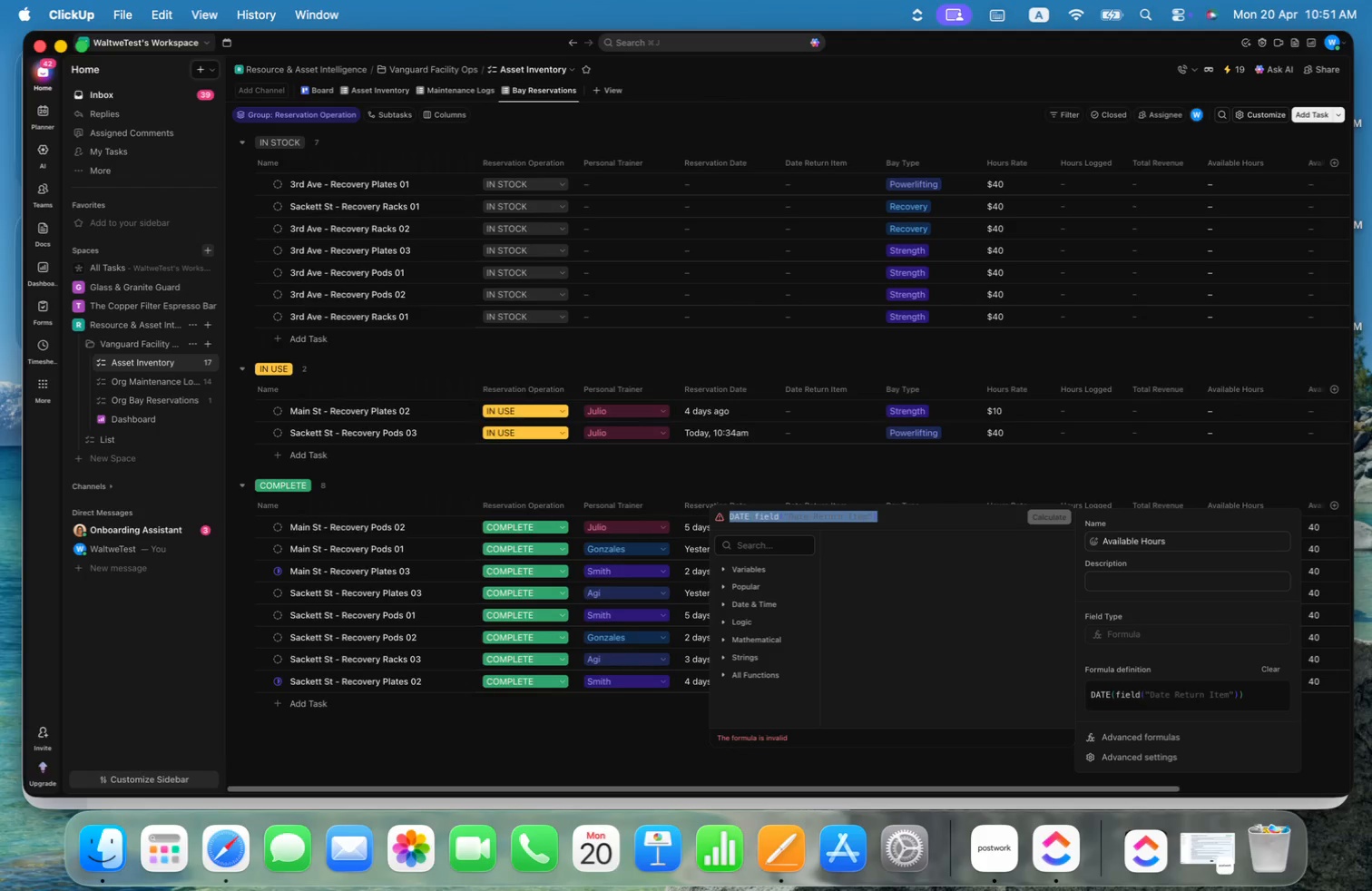 
key(Alt+Shift+OptionLeft)
 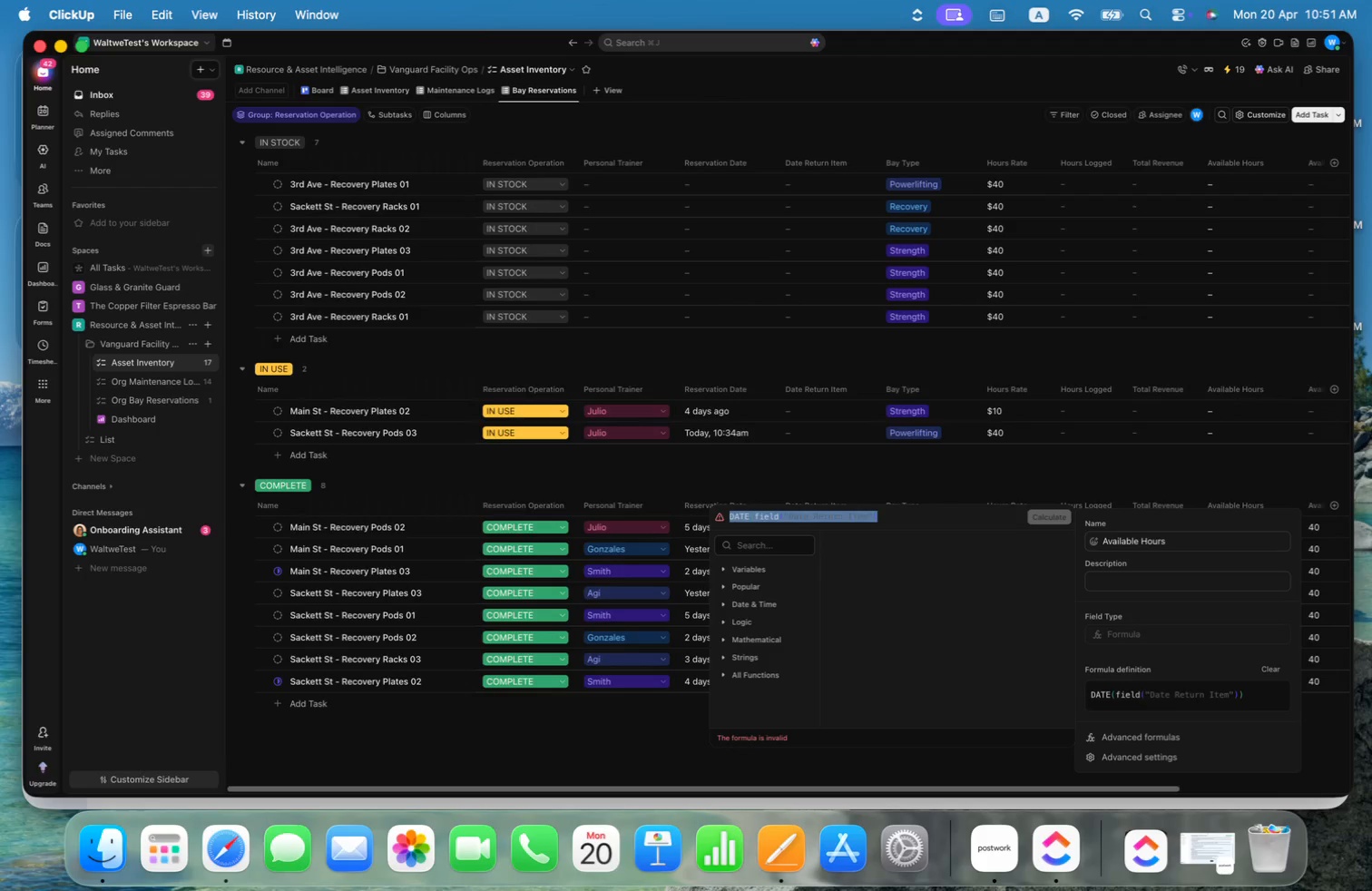 
key(Alt+Shift+ArrowLeft)
 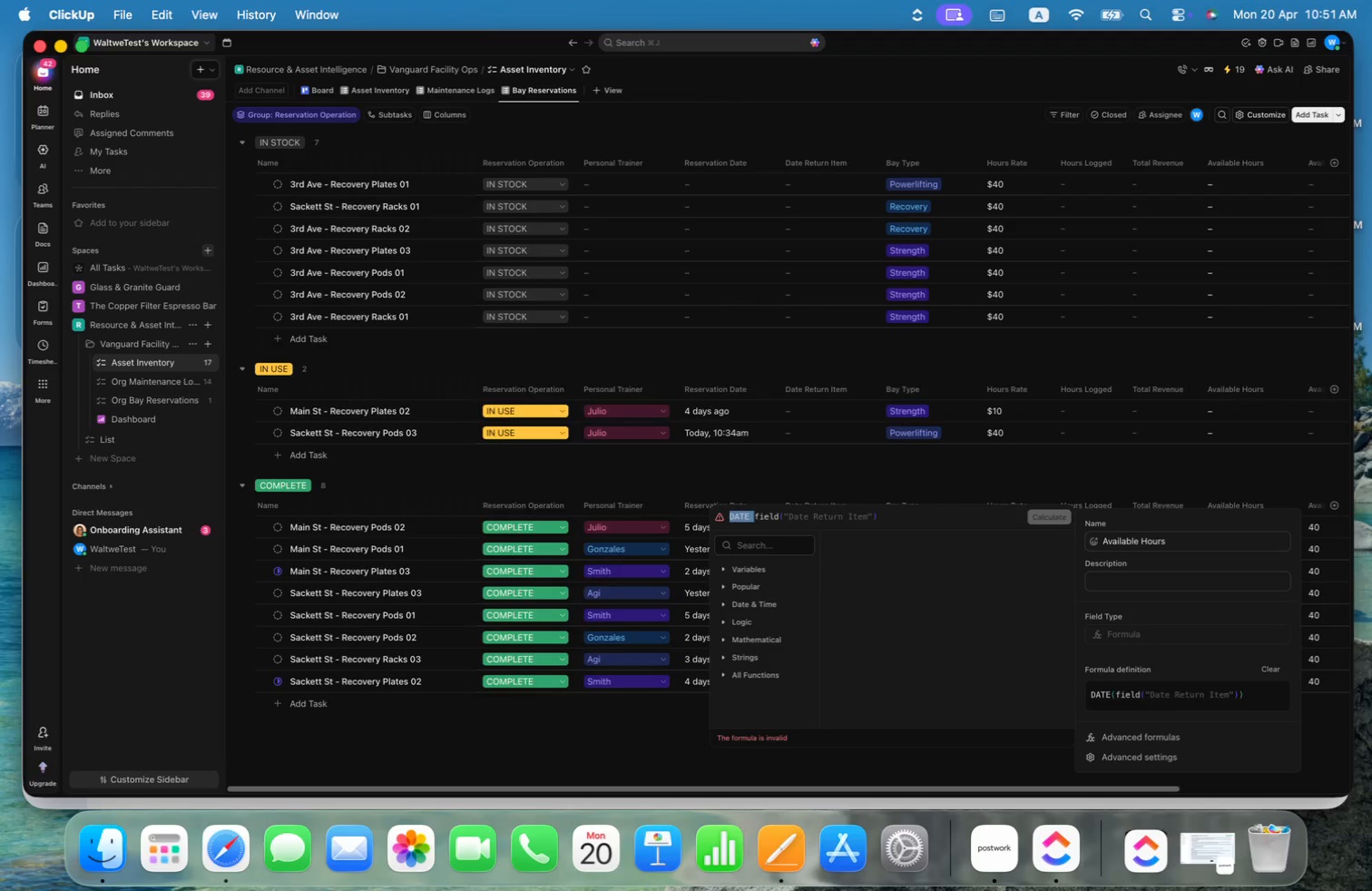 
key(Shift+ArrowLeft)
 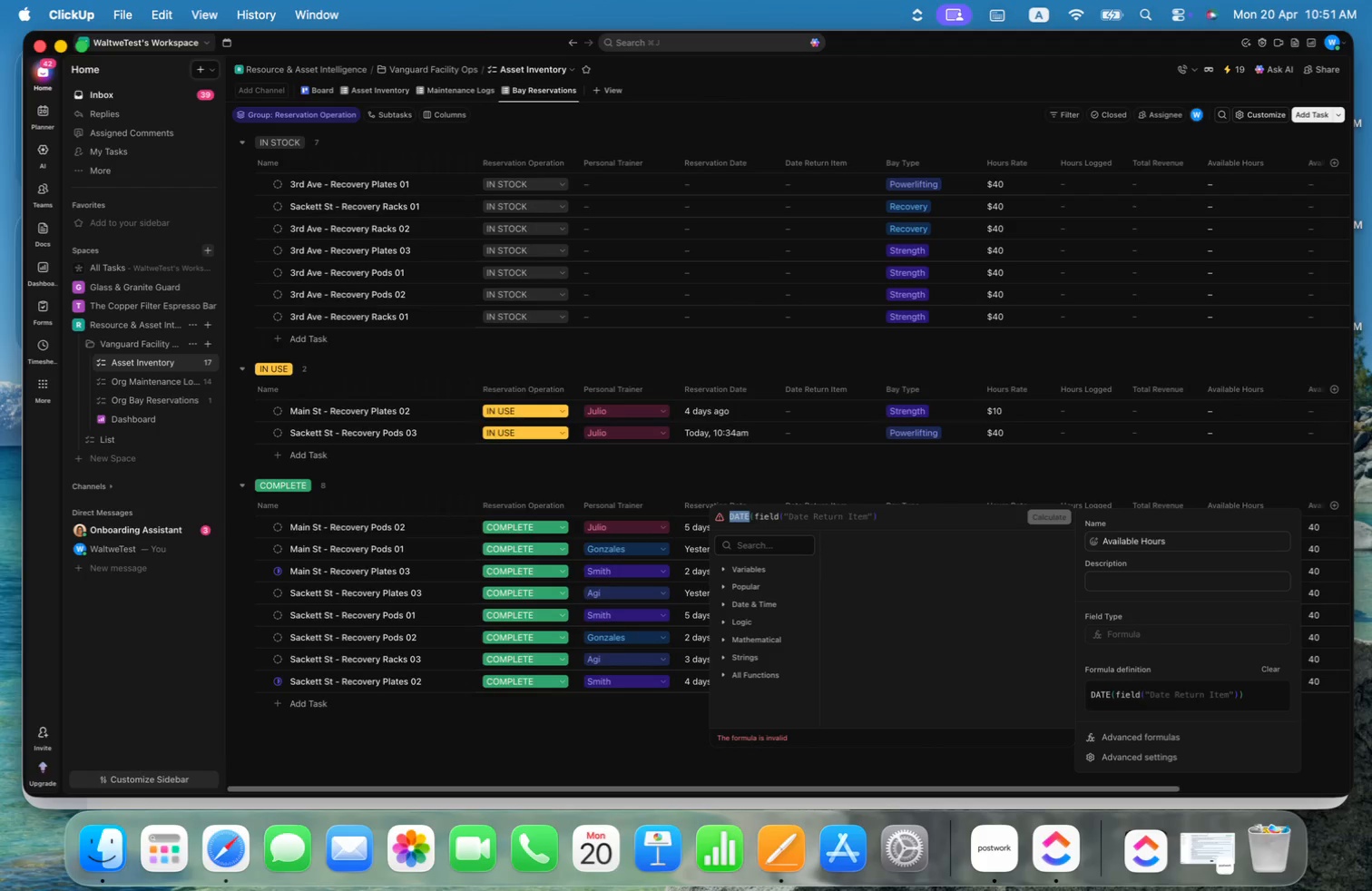 
key(Shift+ArrowRight)
 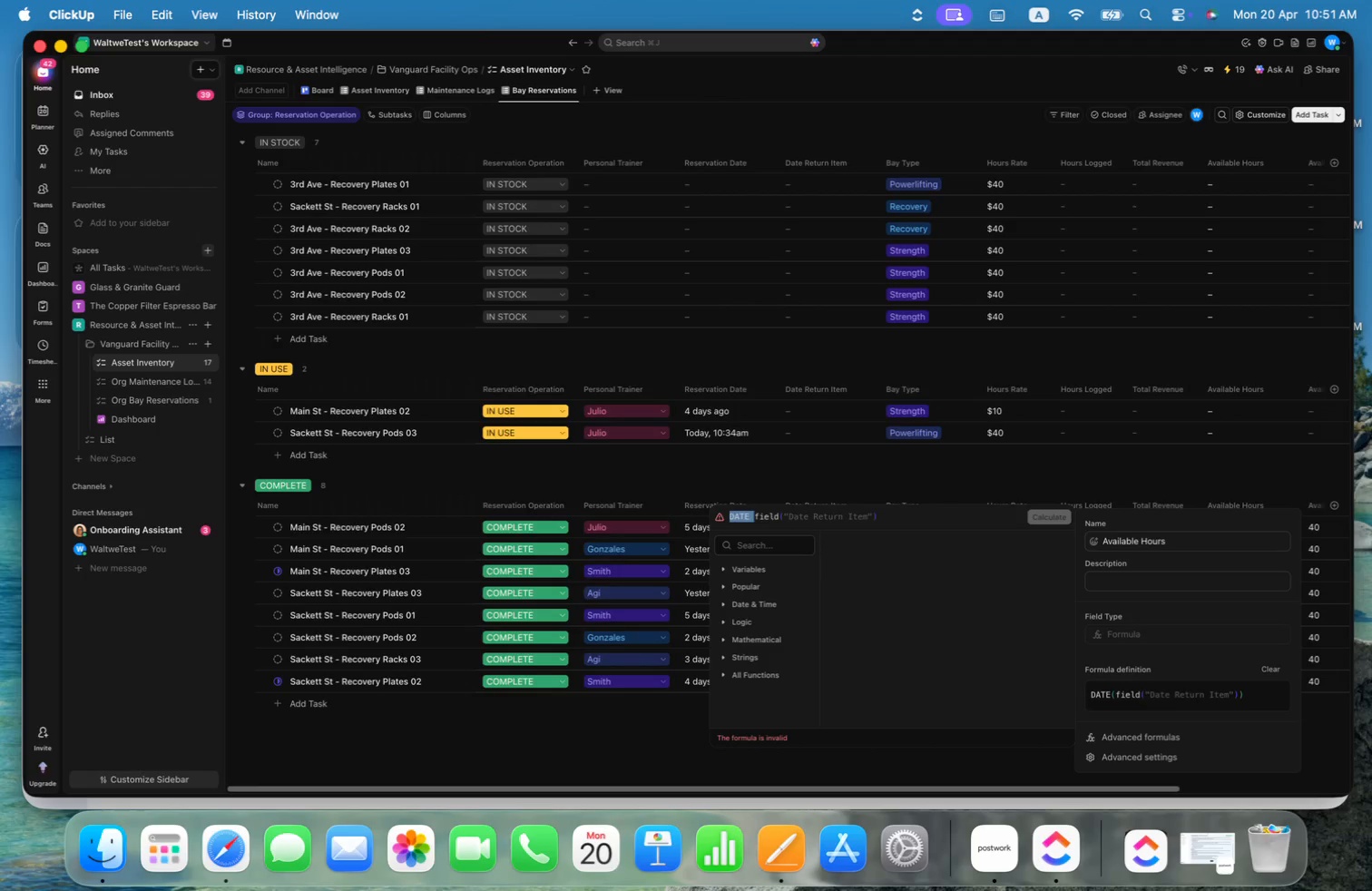 
key(Shift+ArrowLeft)
 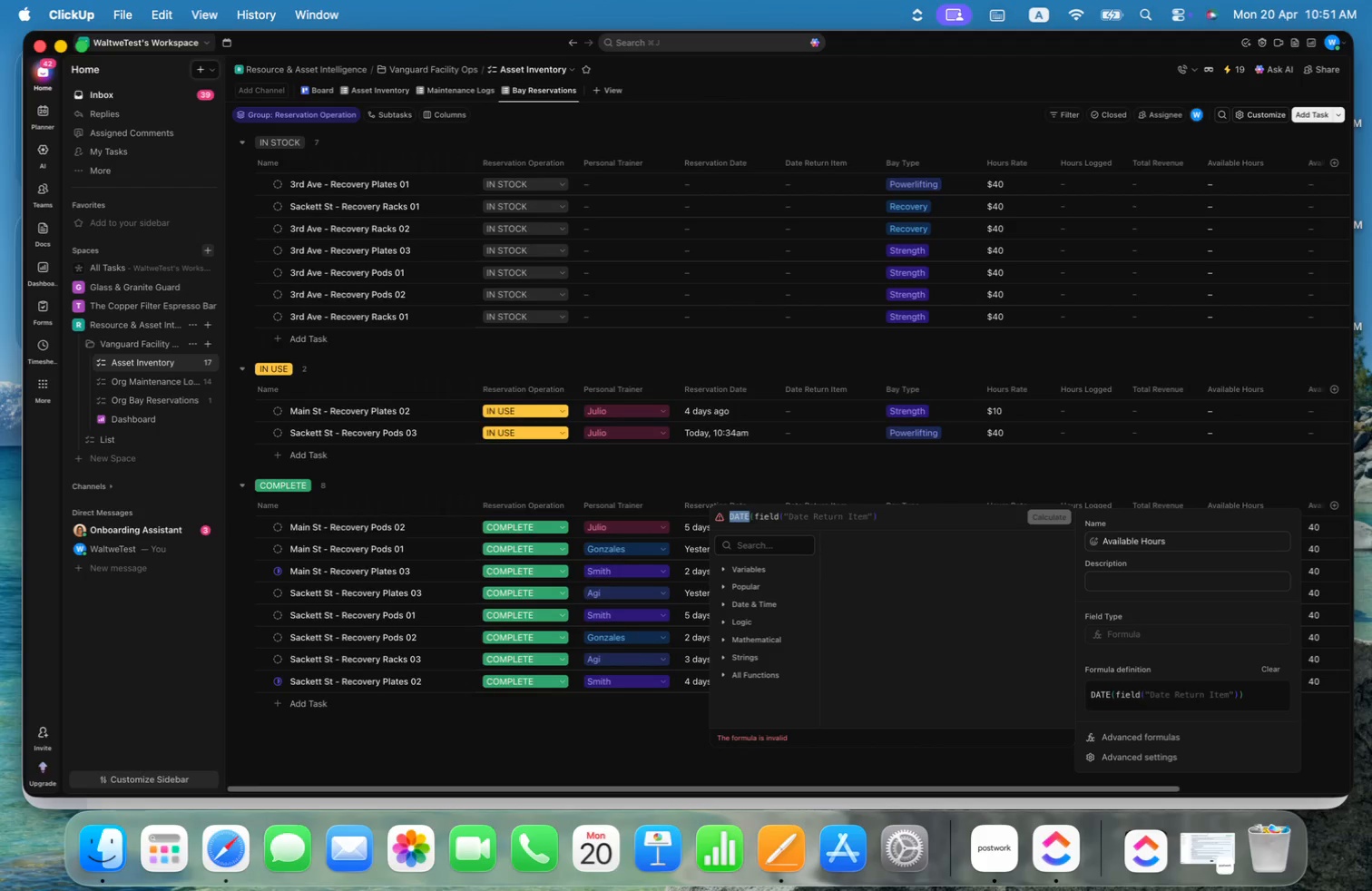 
key(Backspace)
 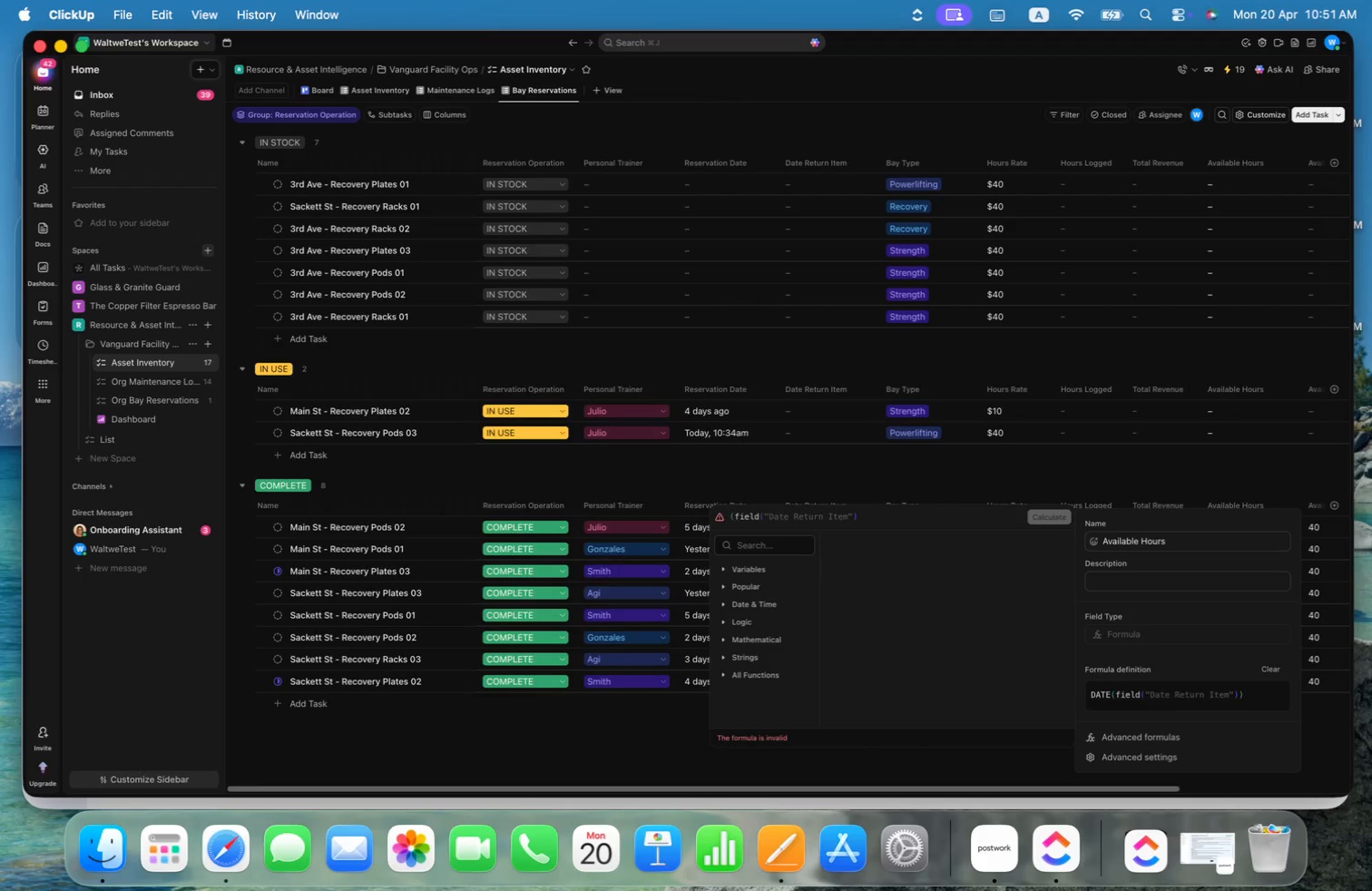 
key(ArrowRight)
 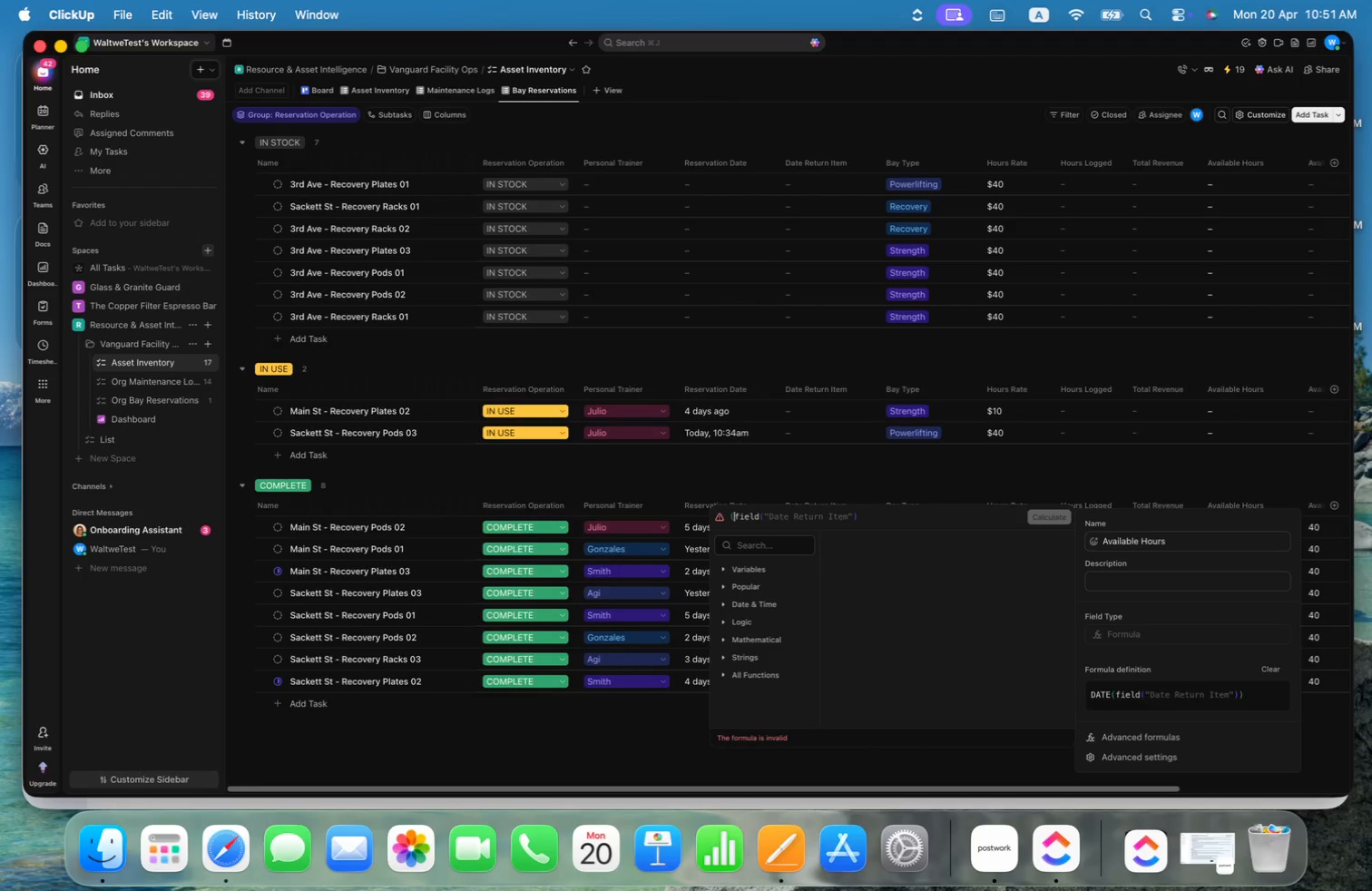 
key(Backspace)
 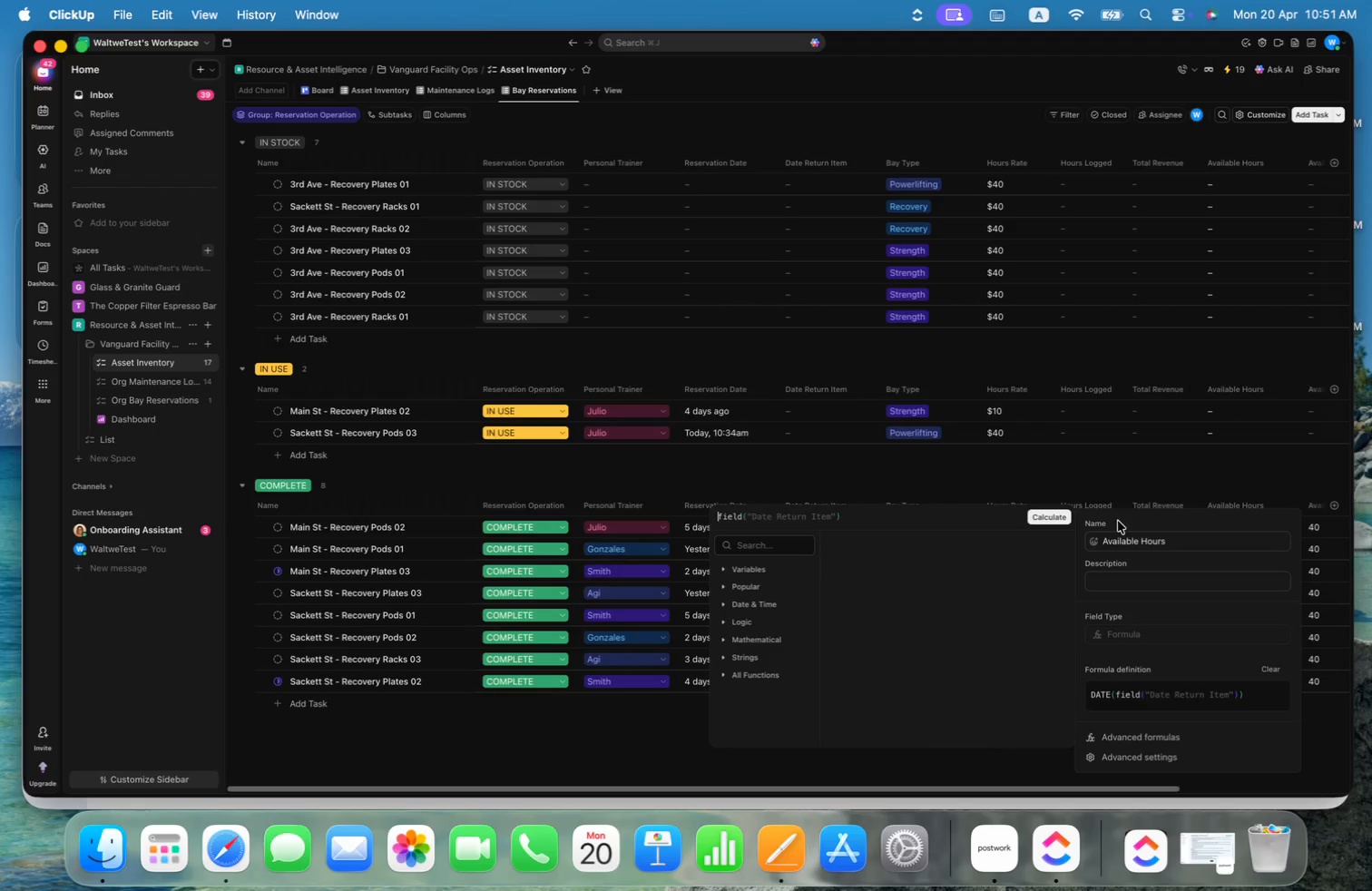 
left_click([1045, 520])
 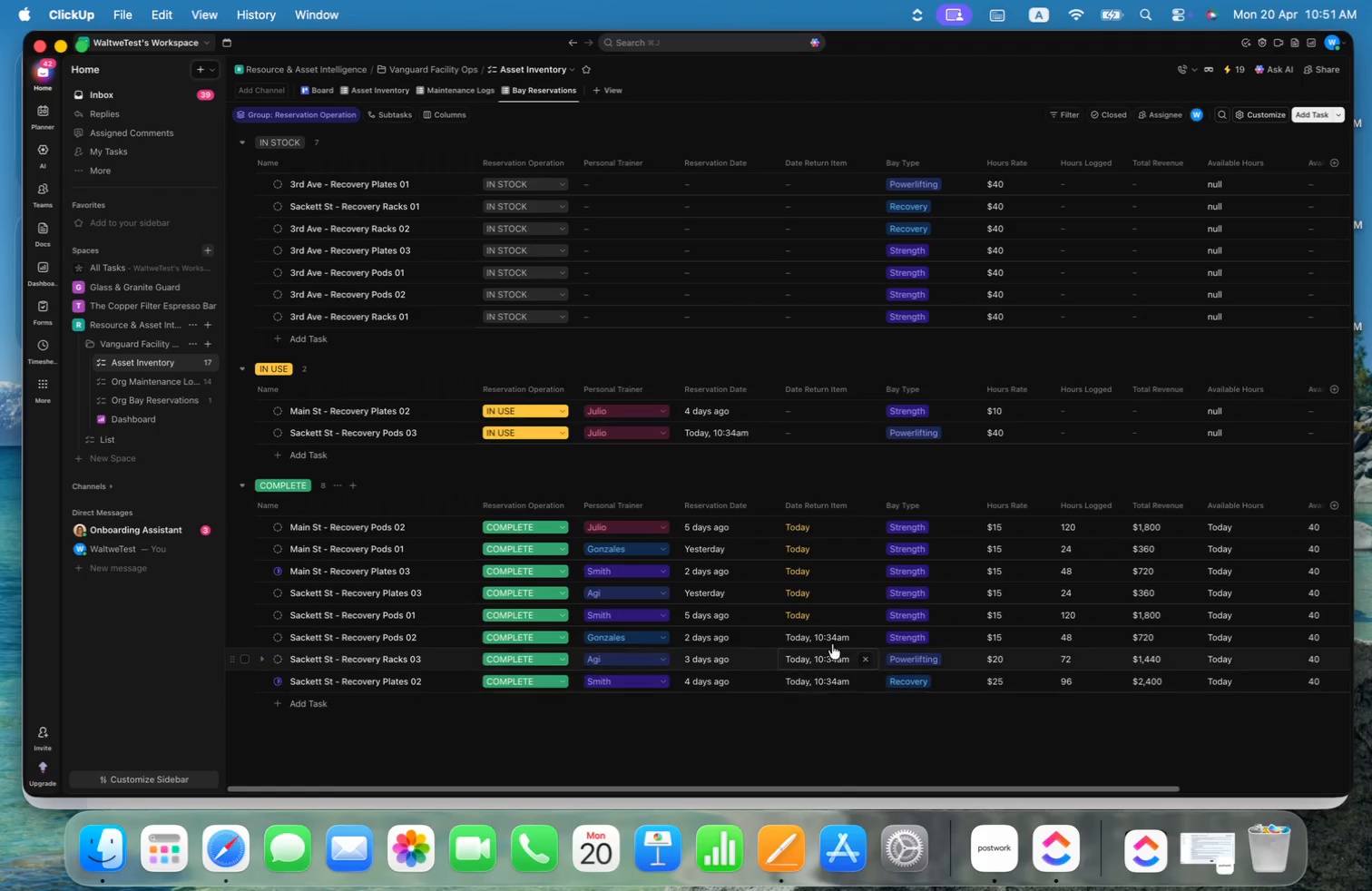 
wait(11.16)
 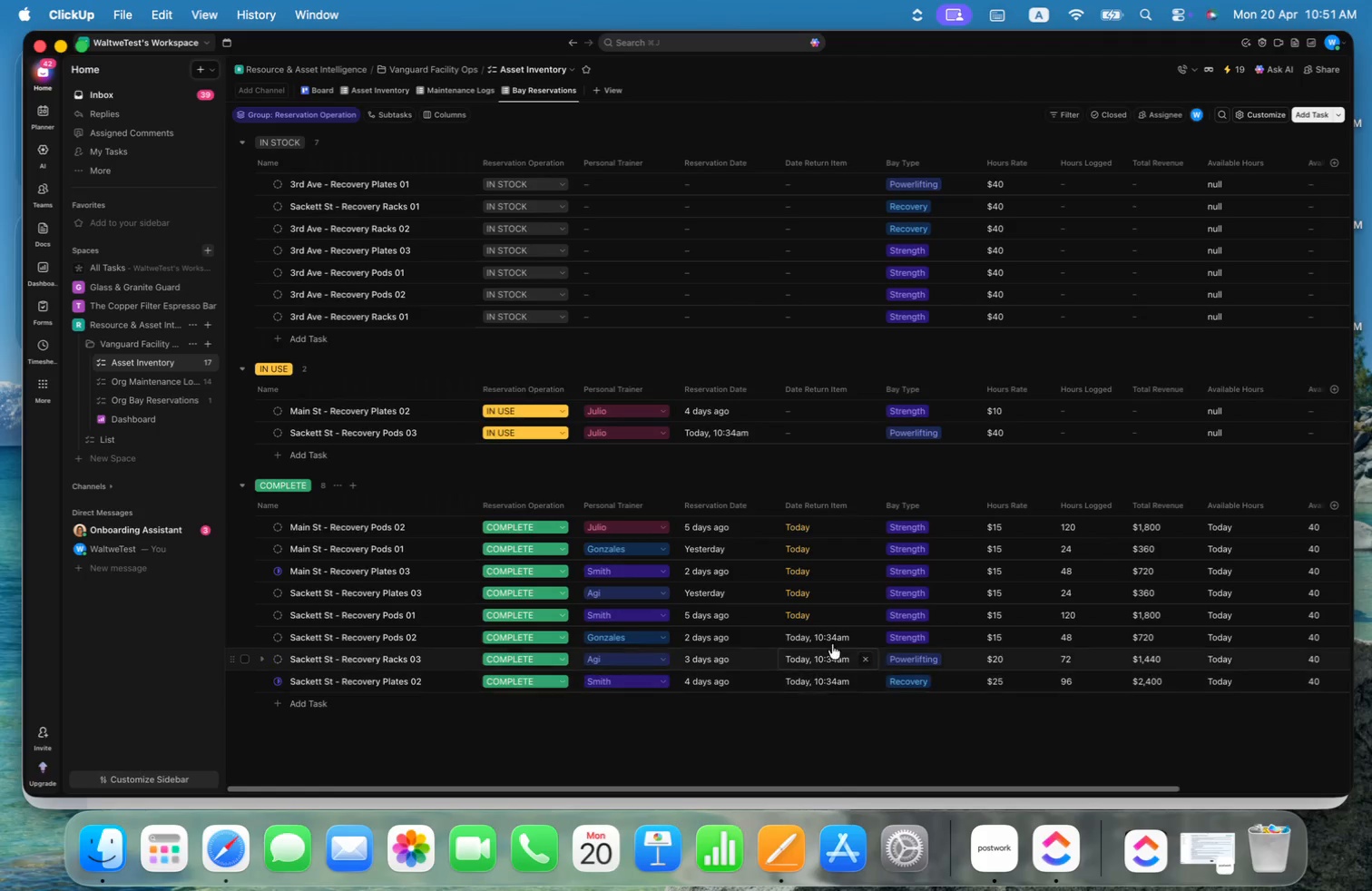 
left_click_drag(start_coordinate=[1103, 791], to_coordinate=[1214, 787])
 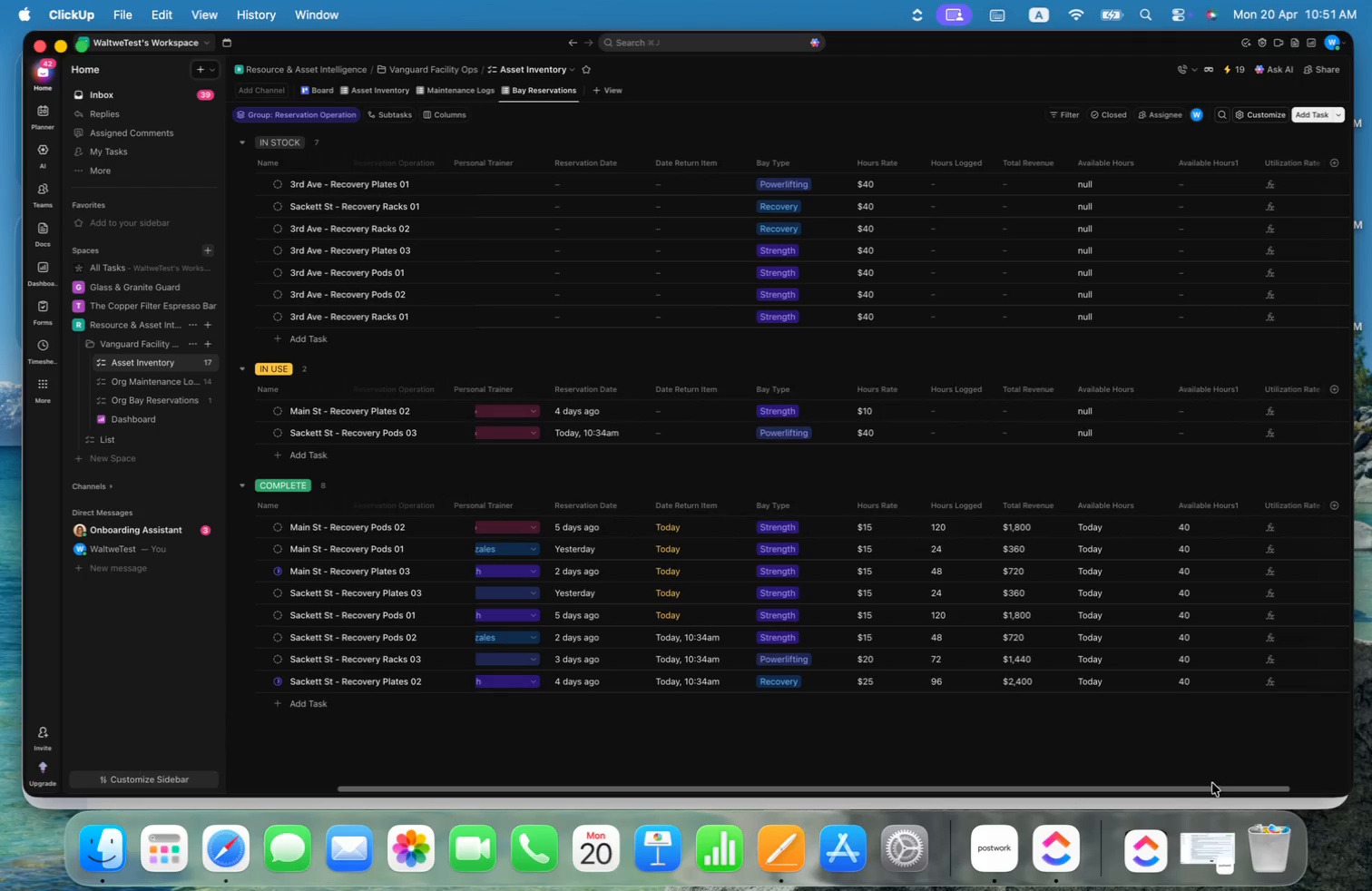 
mouse_move([1107, 540])
 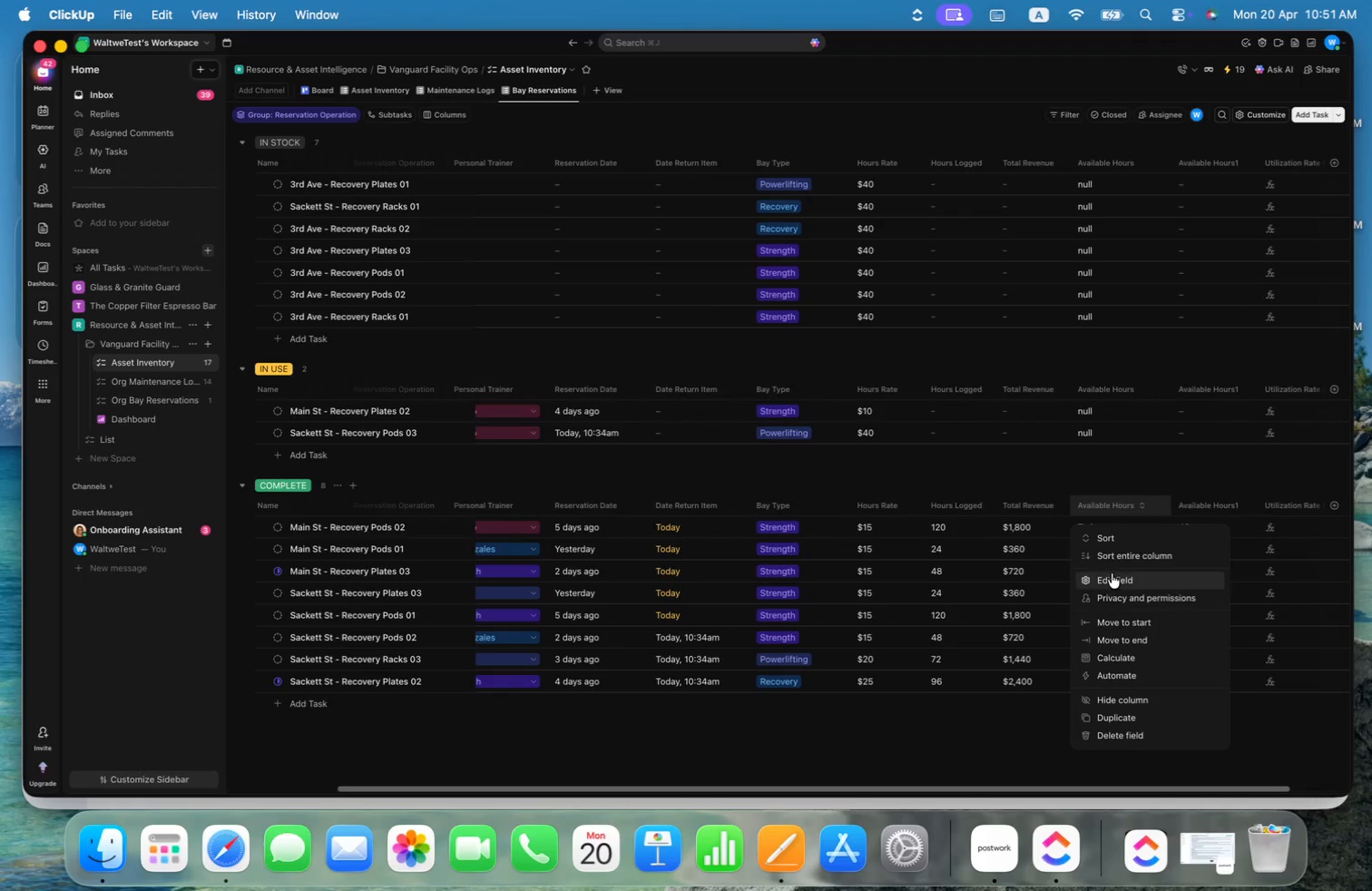 
left_click([1114, 578])
 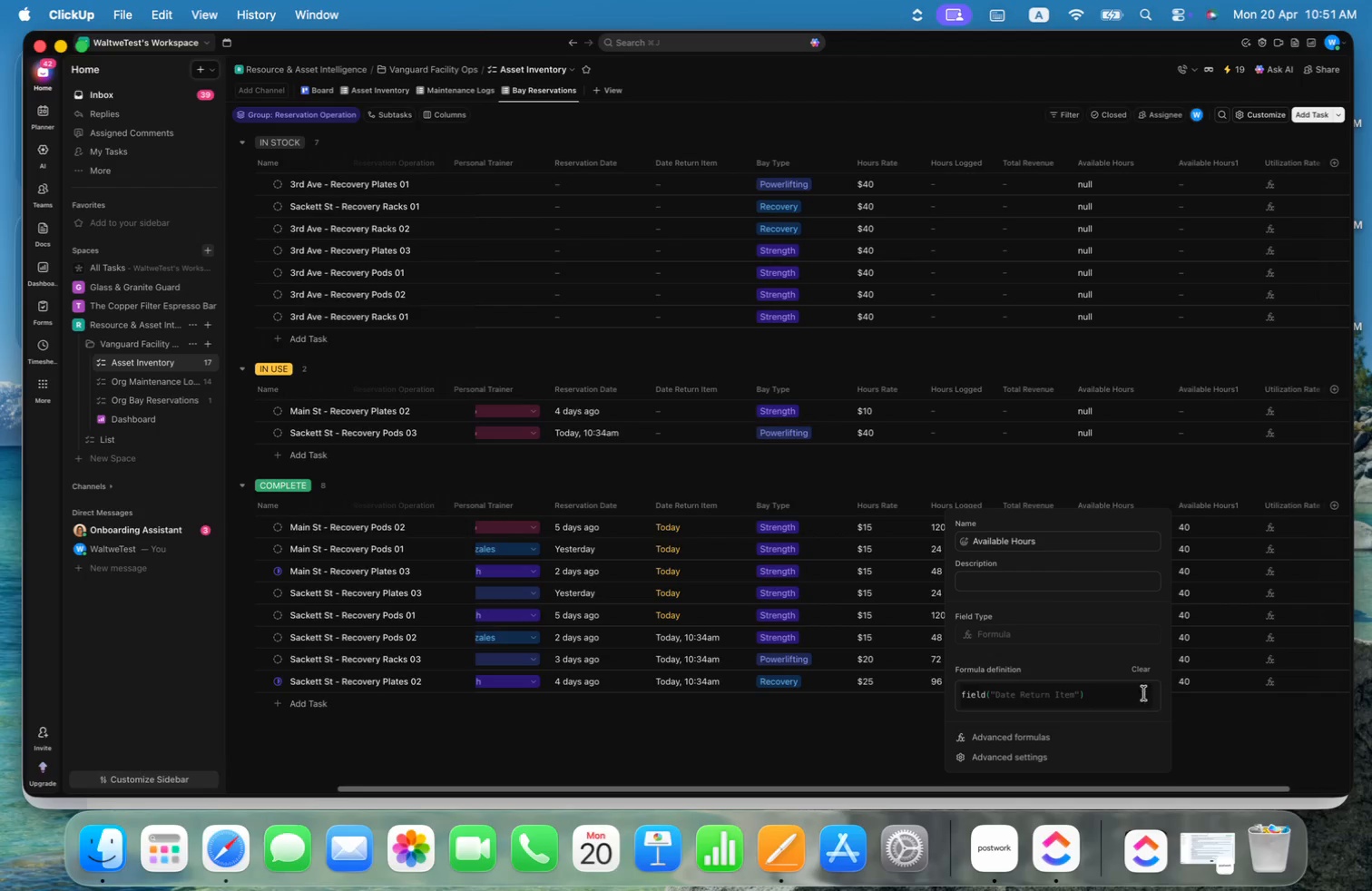 
left_click([1049, 737])
 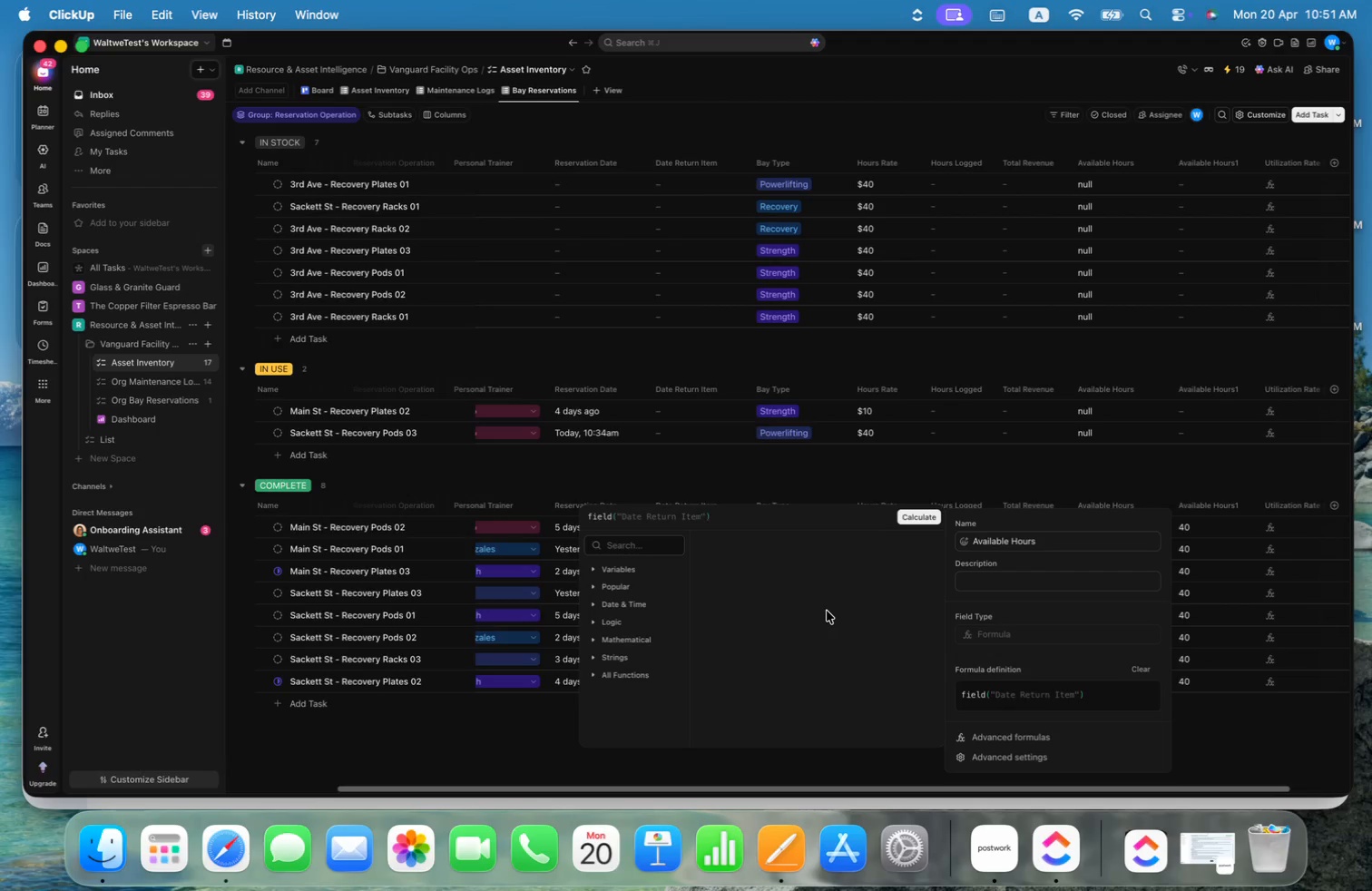 
wait(14.77)
 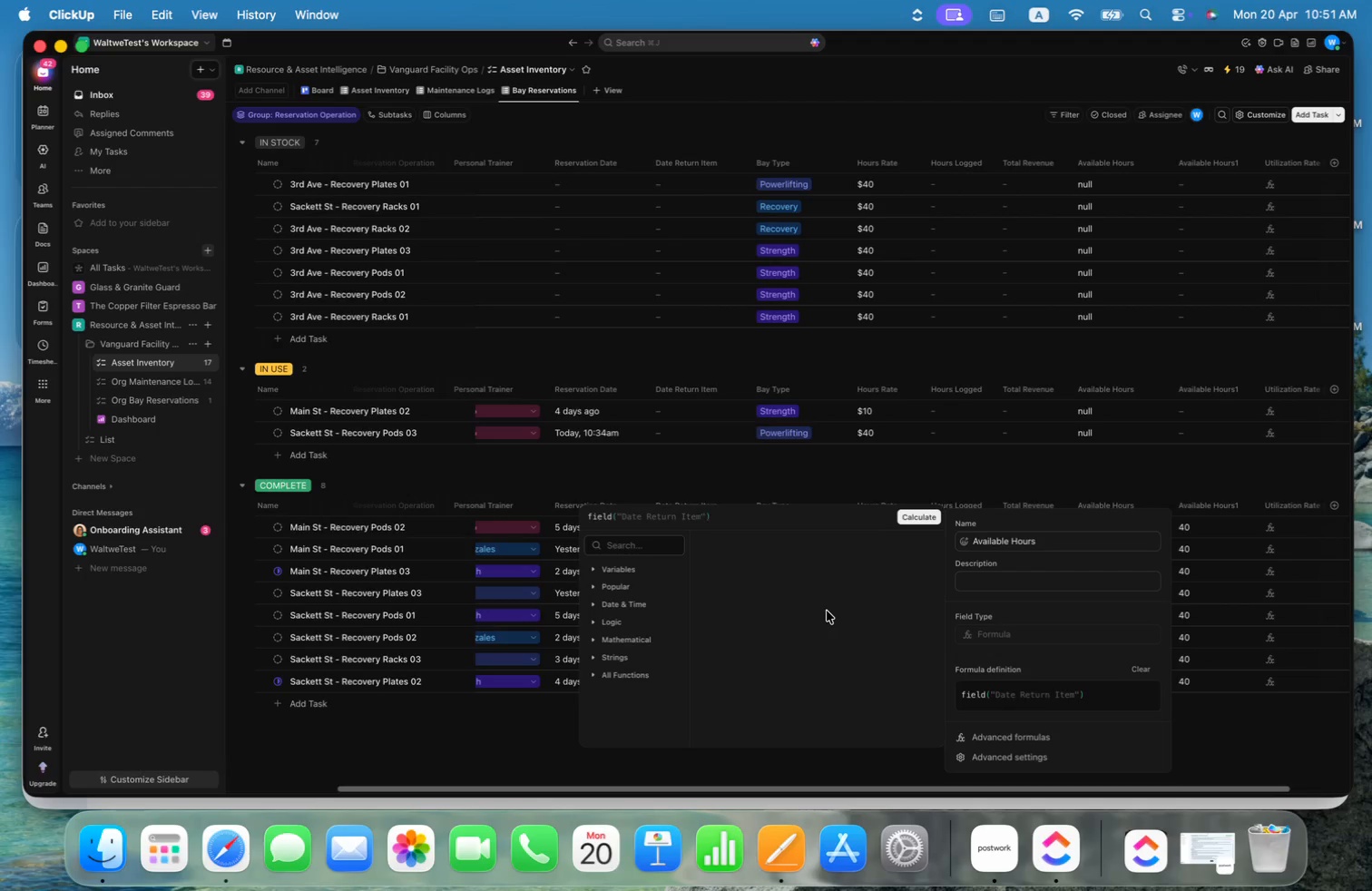 
left_click([593, 618])
 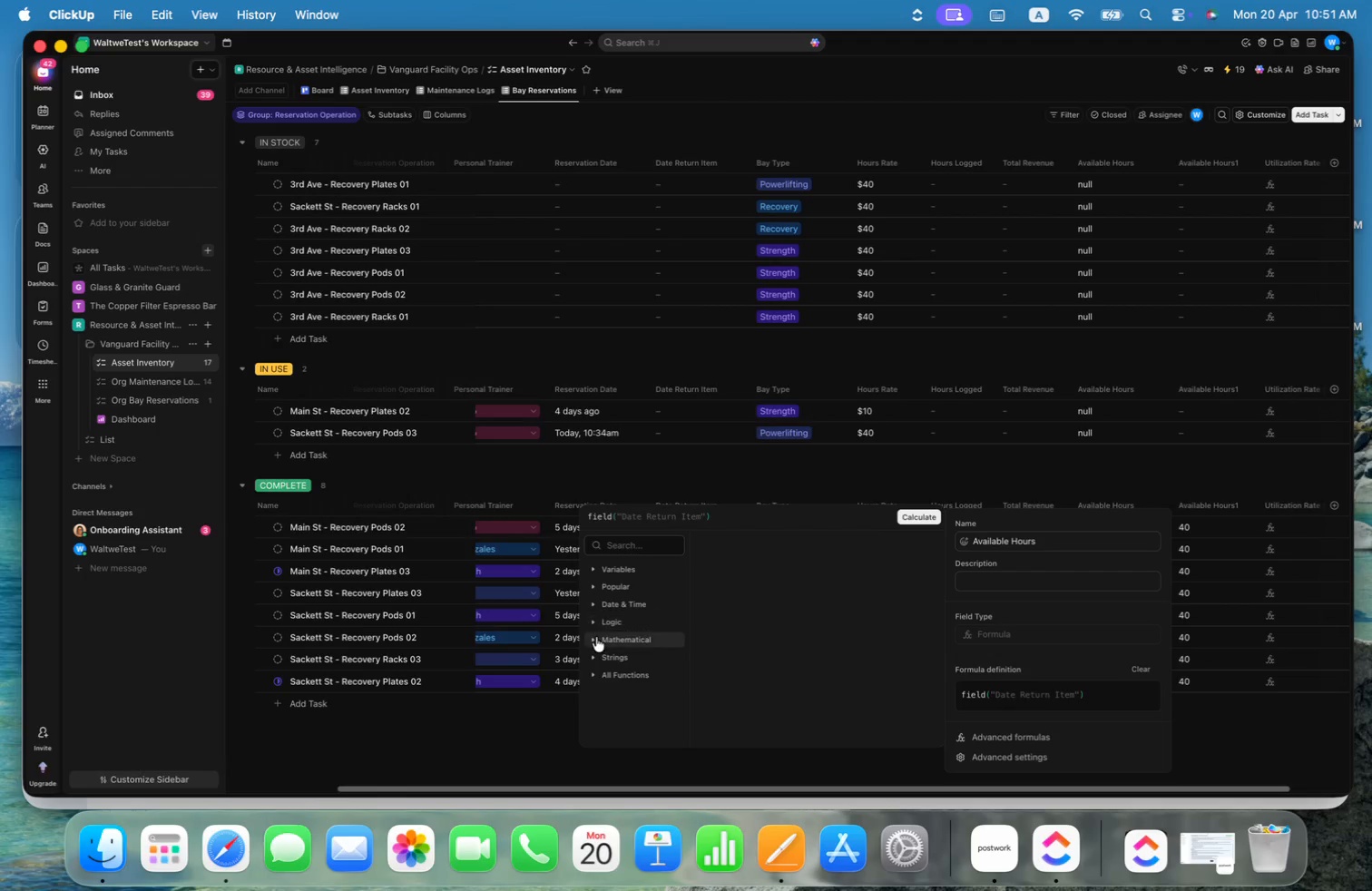 
left_click([589, 640])
 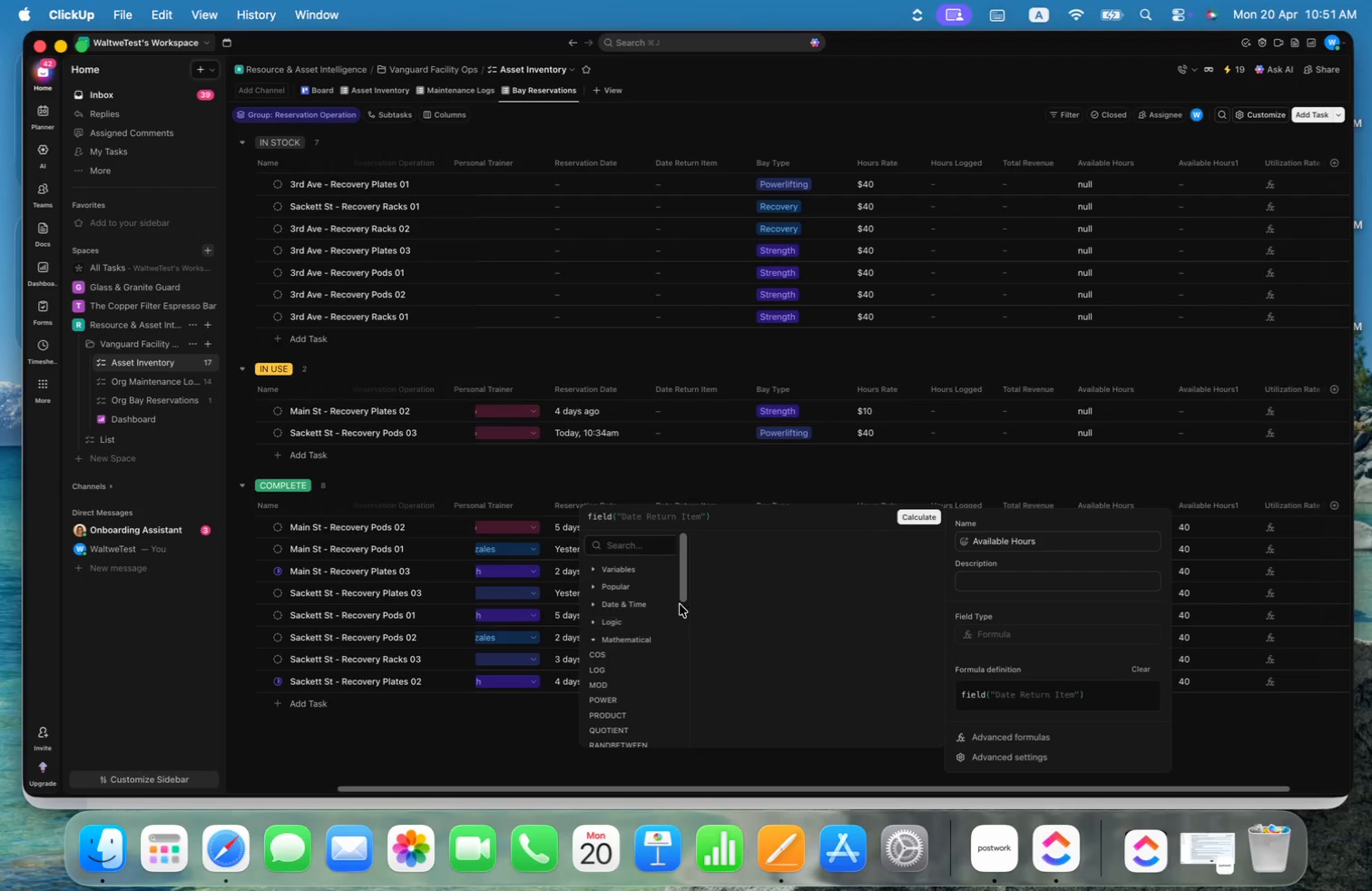 
left_click_drag(start_coordinate=[686, 590], to_coordinate=[692, 564])
 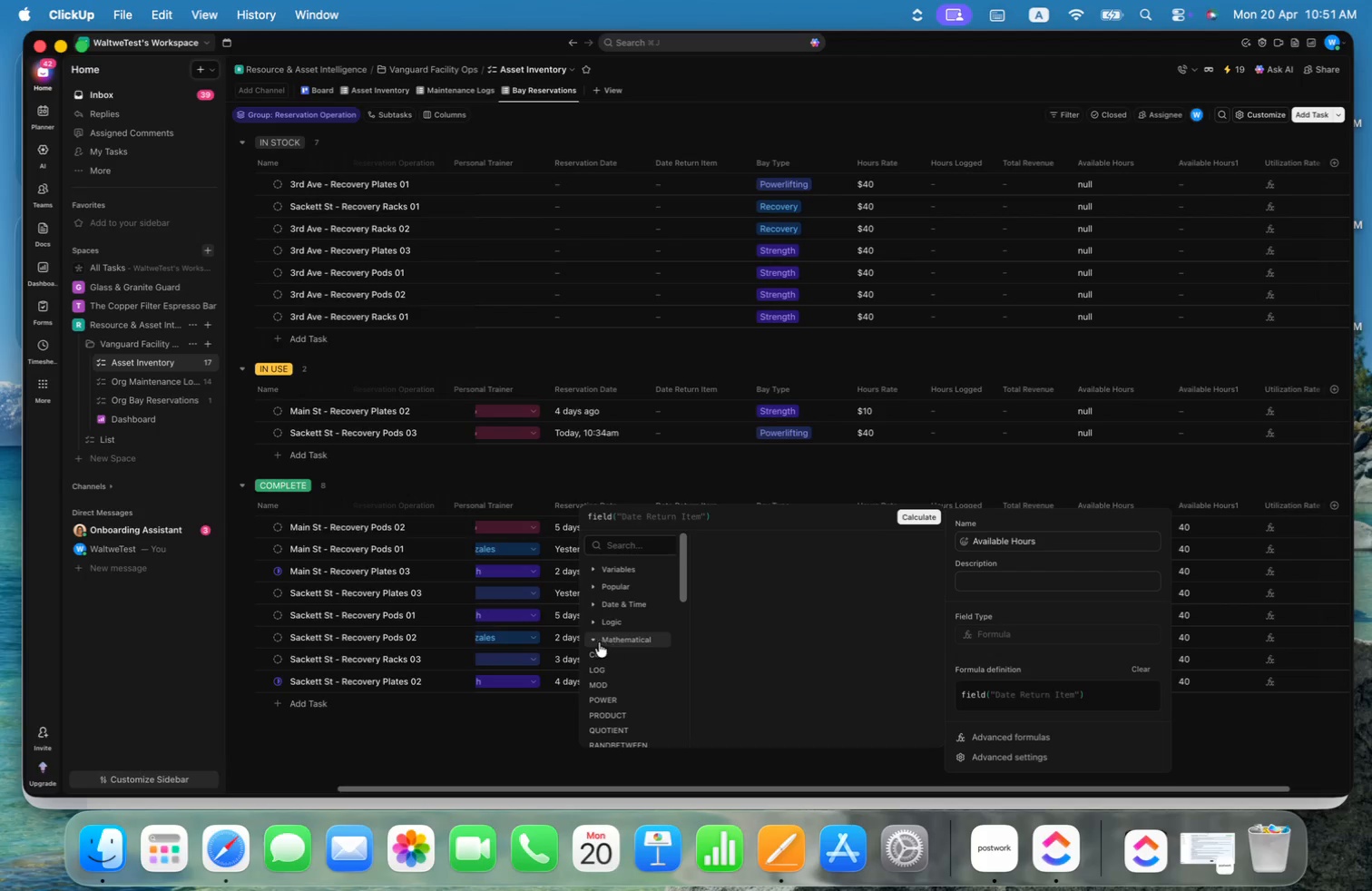 
left_click([592, 640])
 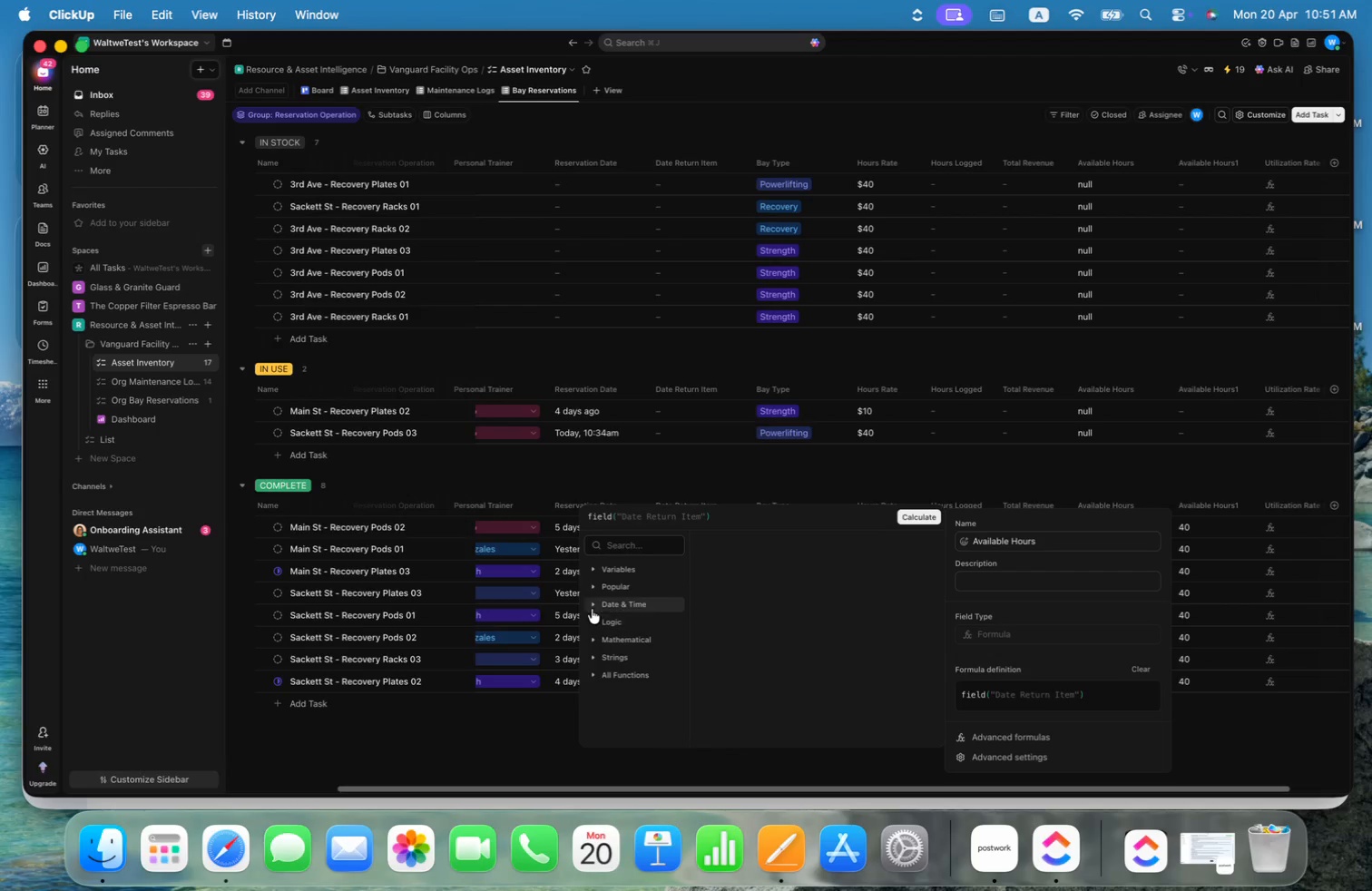 
left_click([592, 605])
 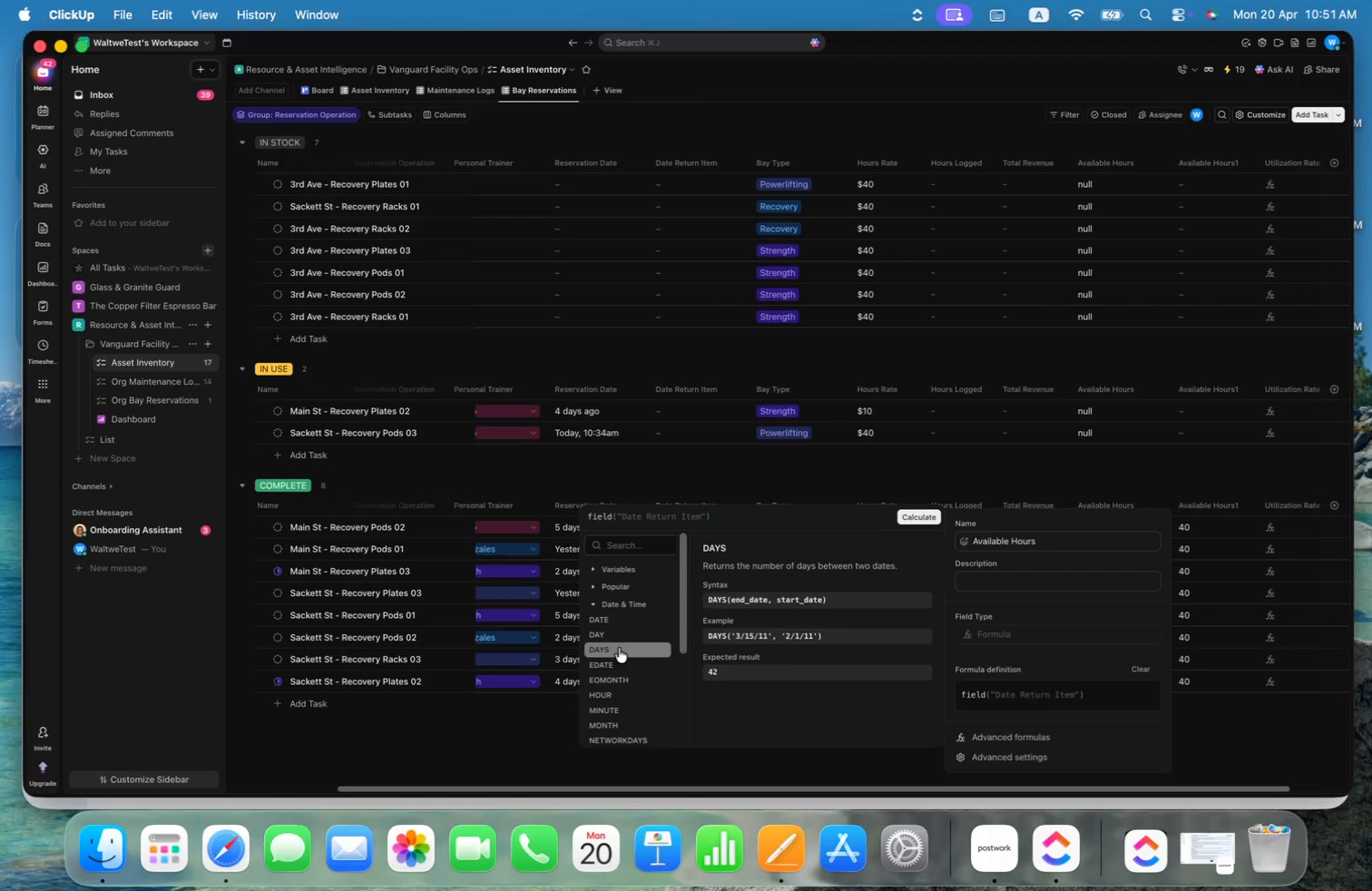 
left_click([619, 648])
 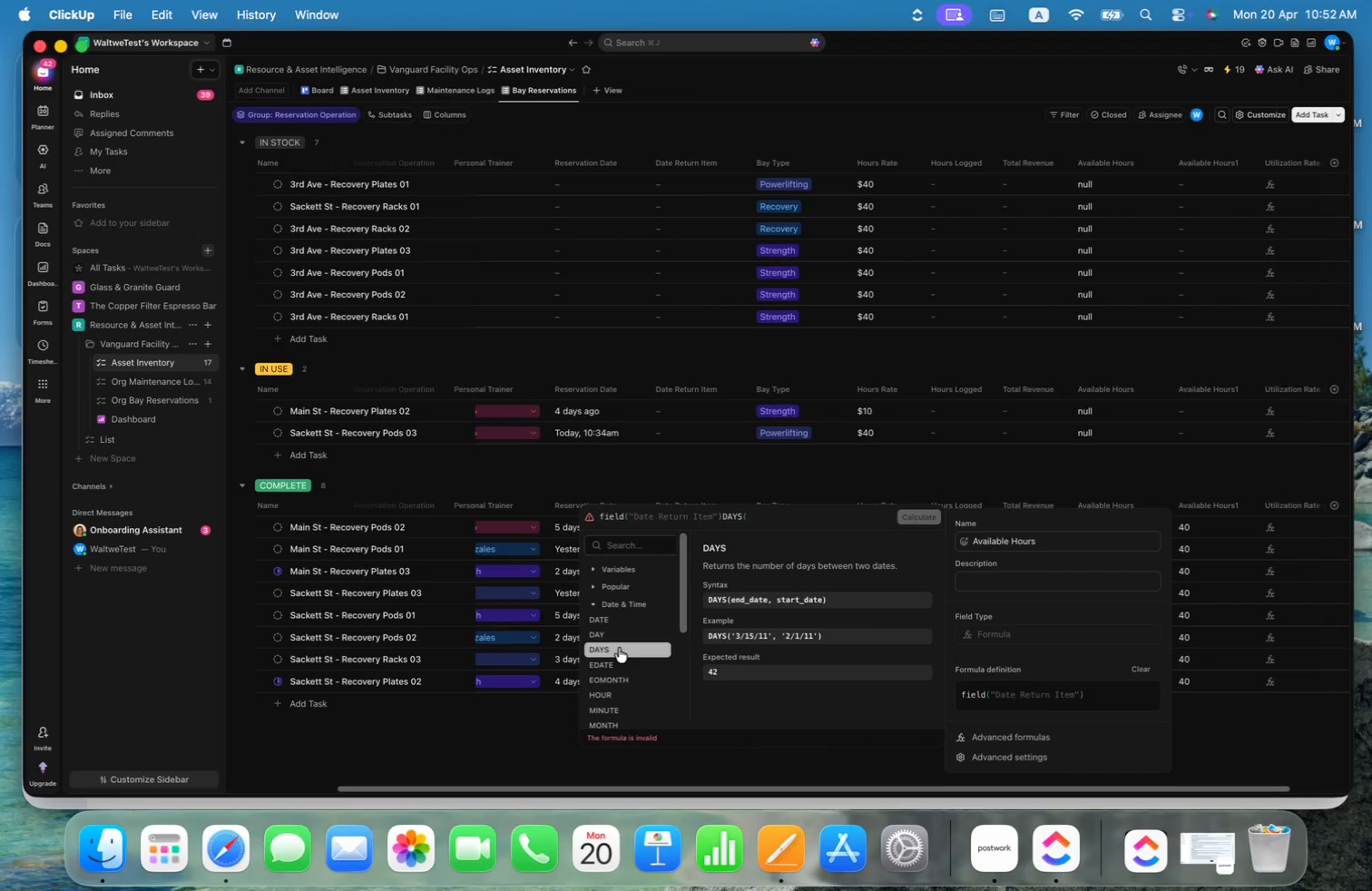 
left_click([619, 648])
 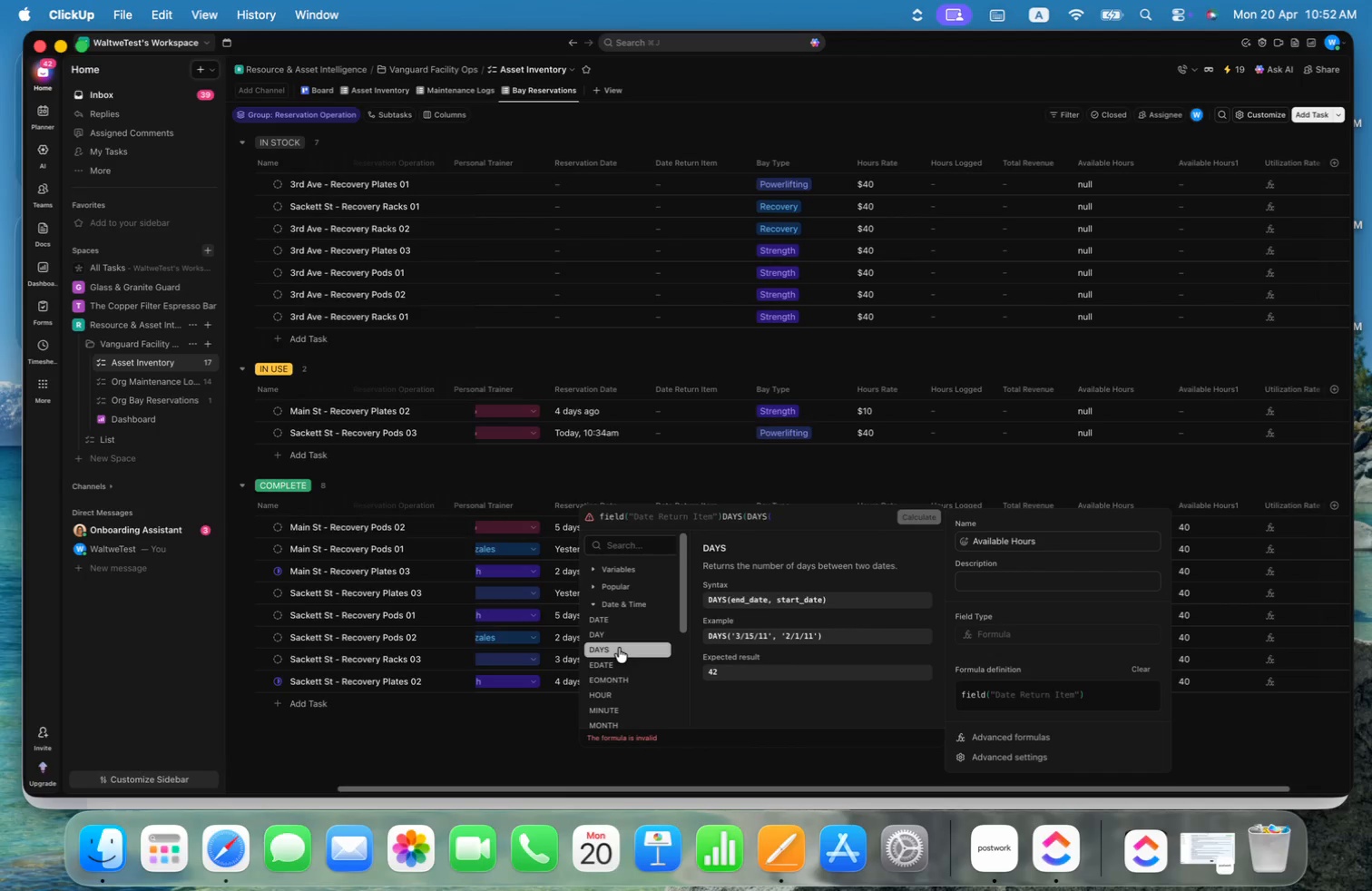 
key(Backspace)
 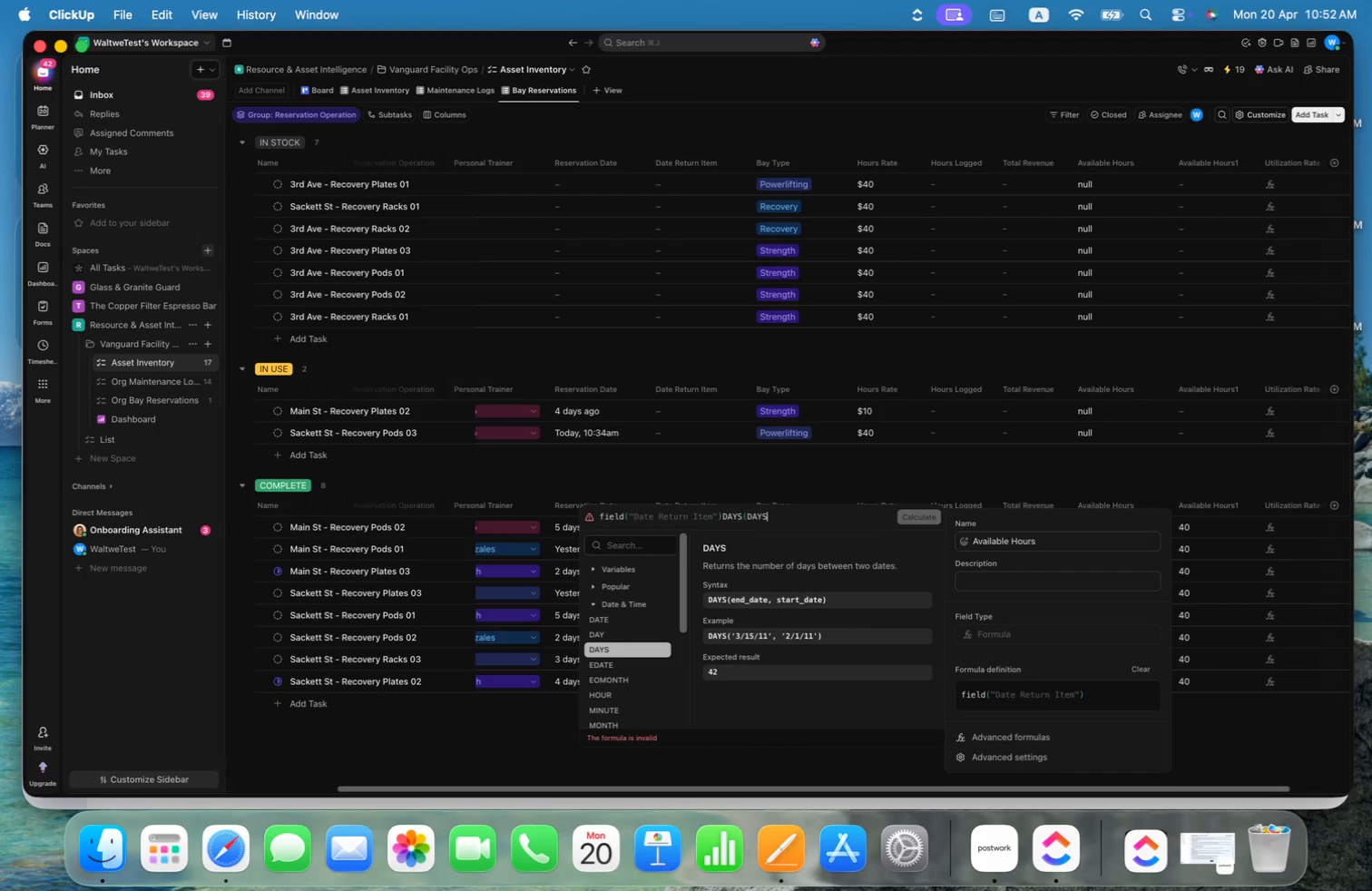 
key(Backspace)
 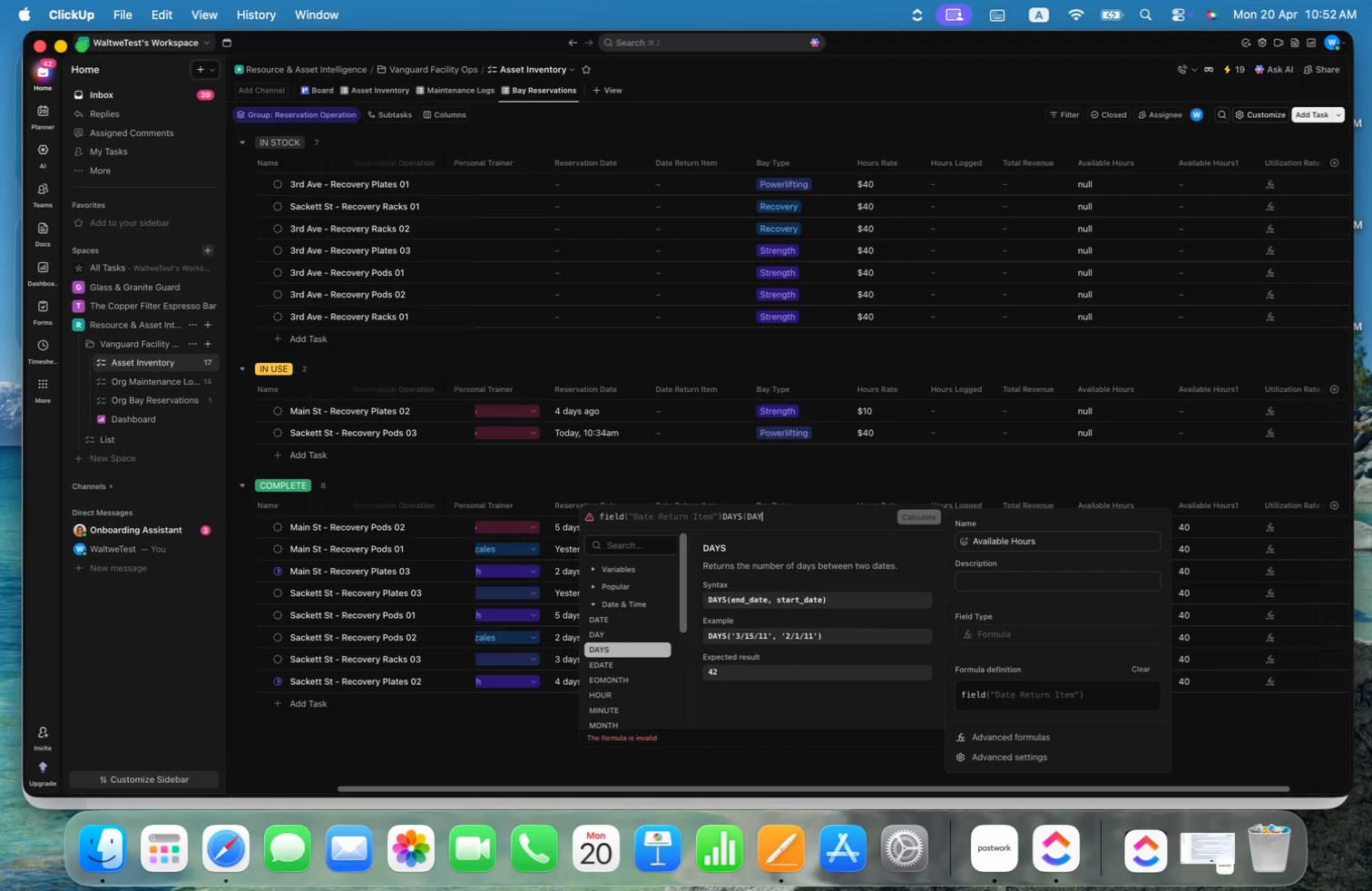 
key(Backspace)
 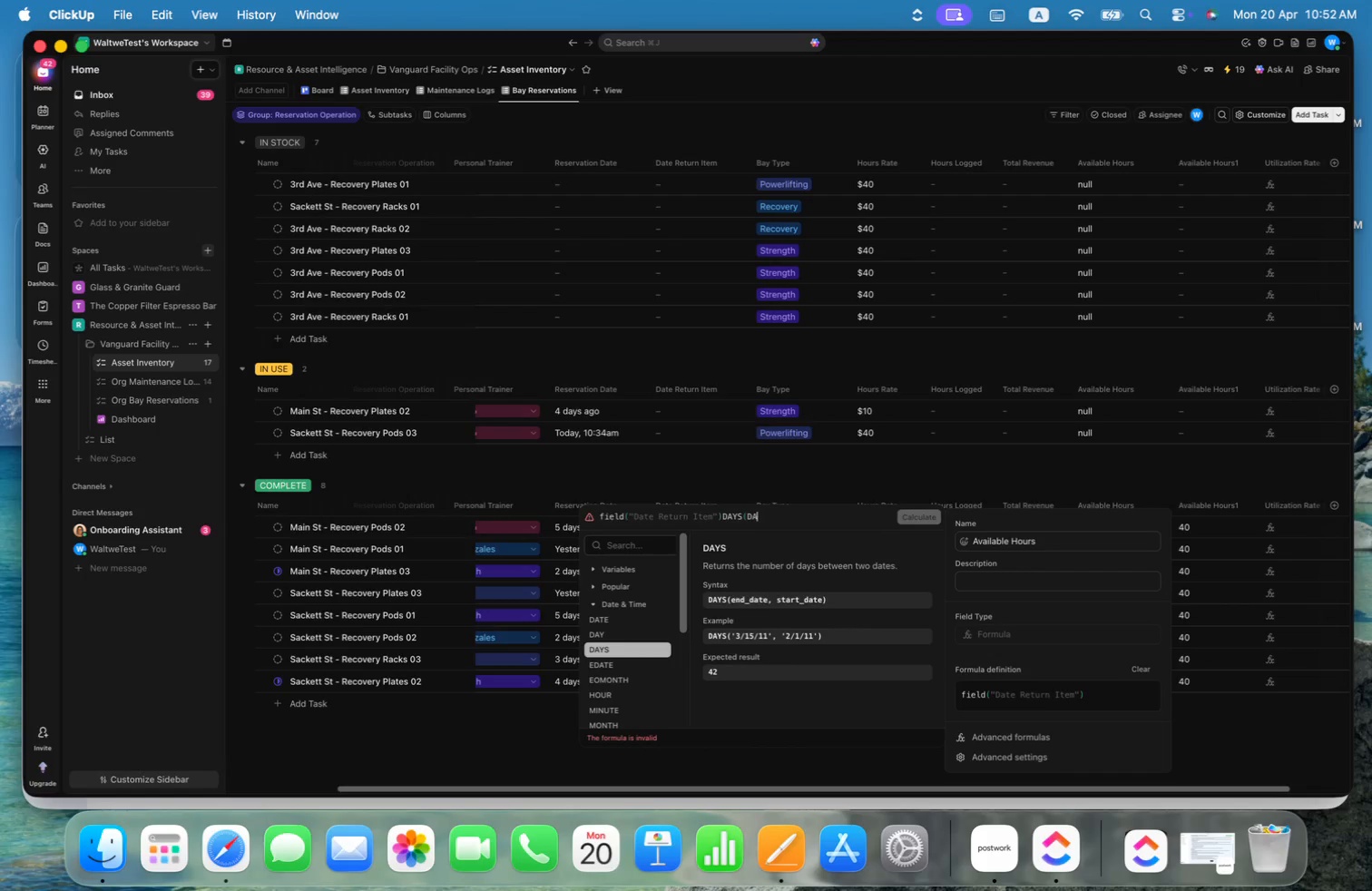 
key(Backspace)
 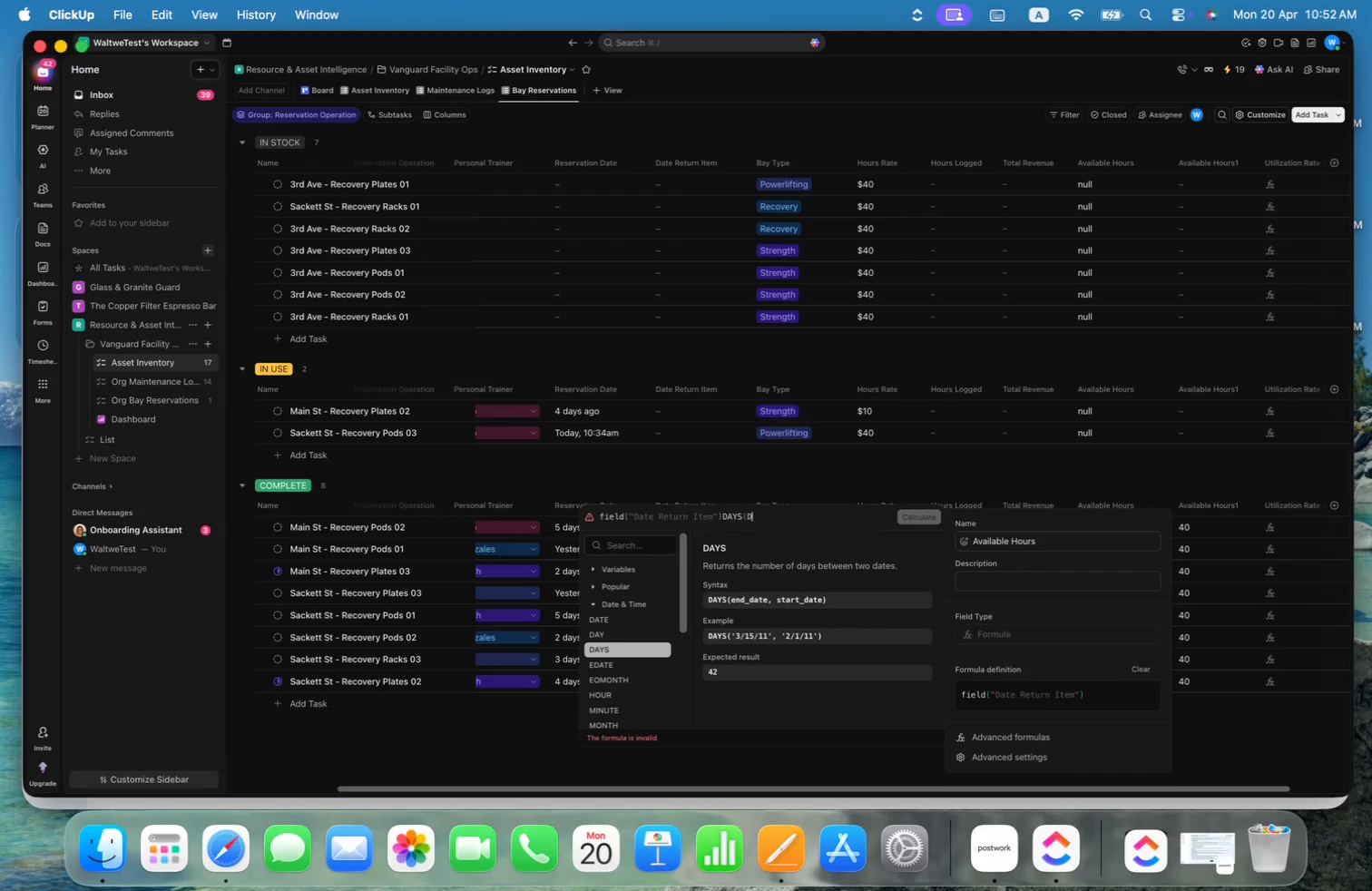 
key(Backspace)
 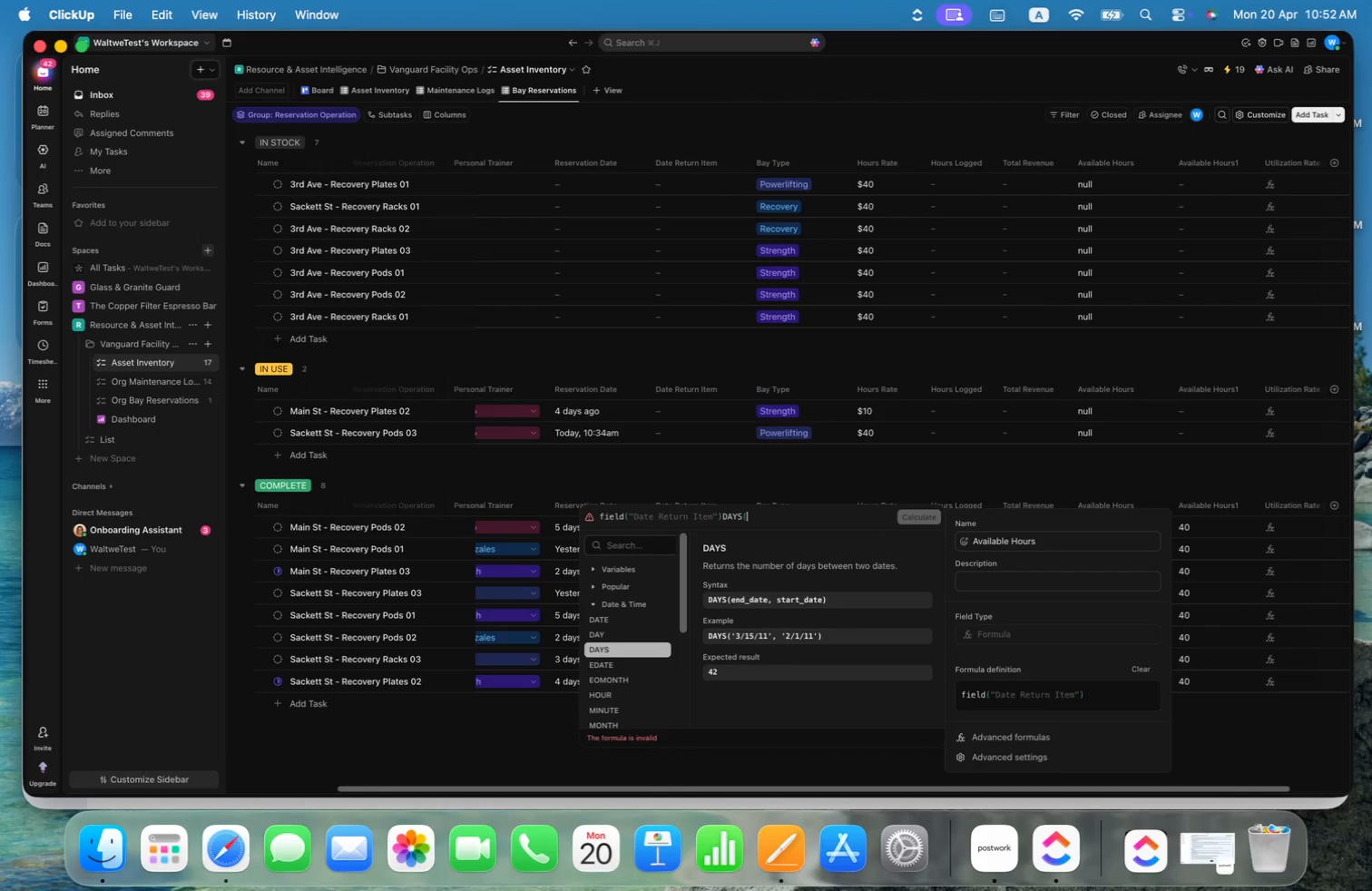 
key(Meta+ArrowLeft)
 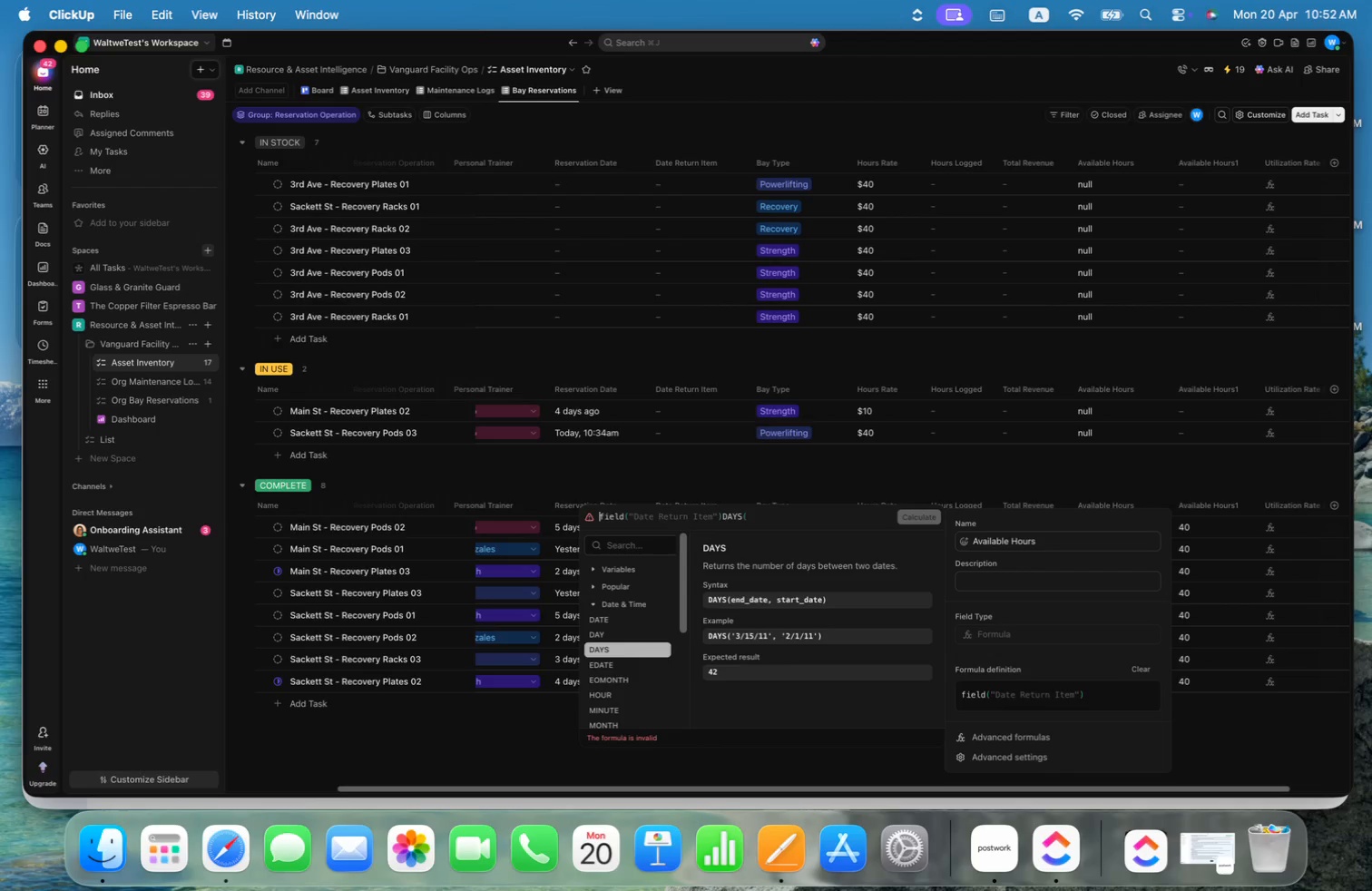 
key(Alt+Shift+ArrowRight)
 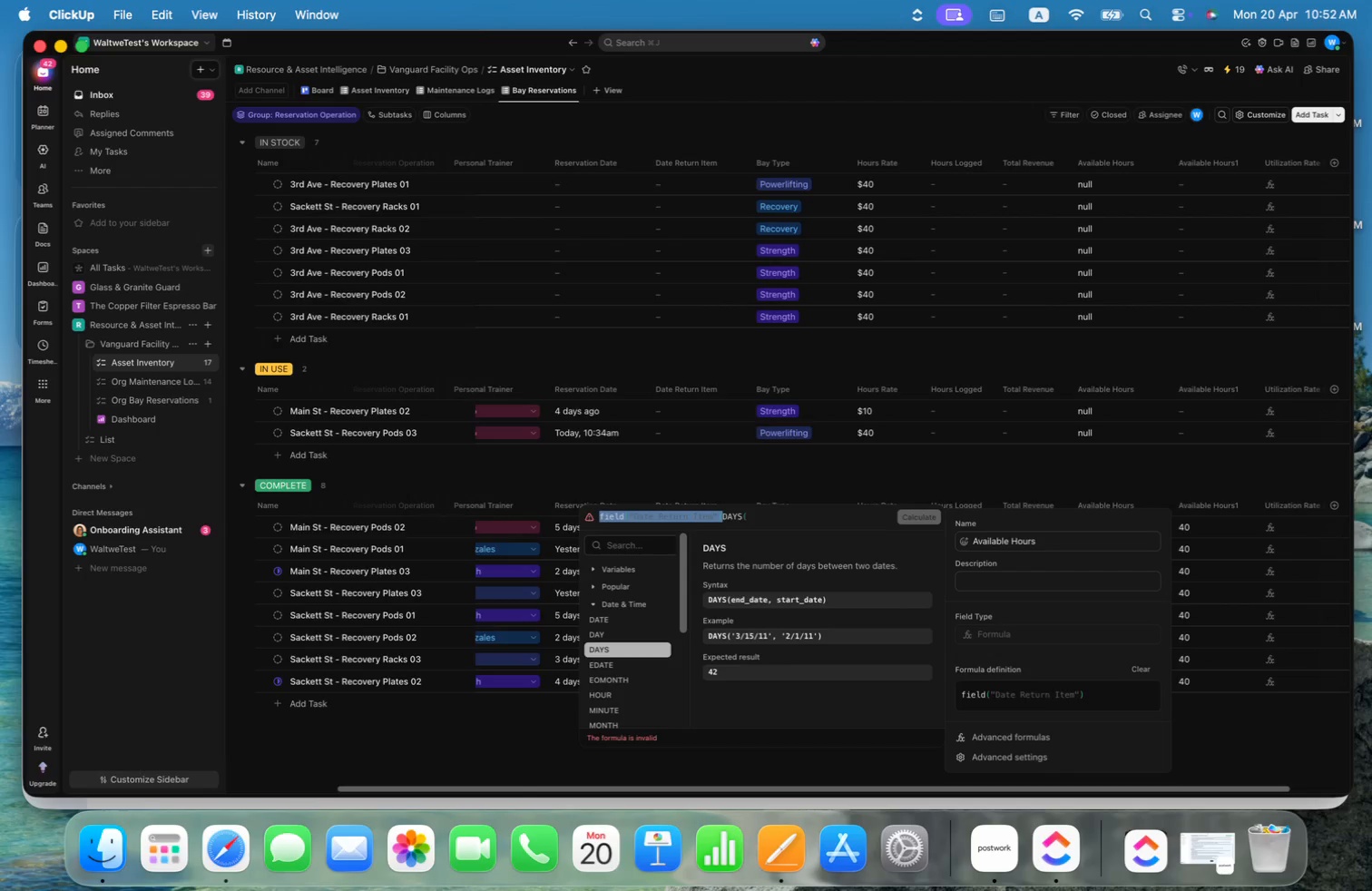 
key(Backspace)
 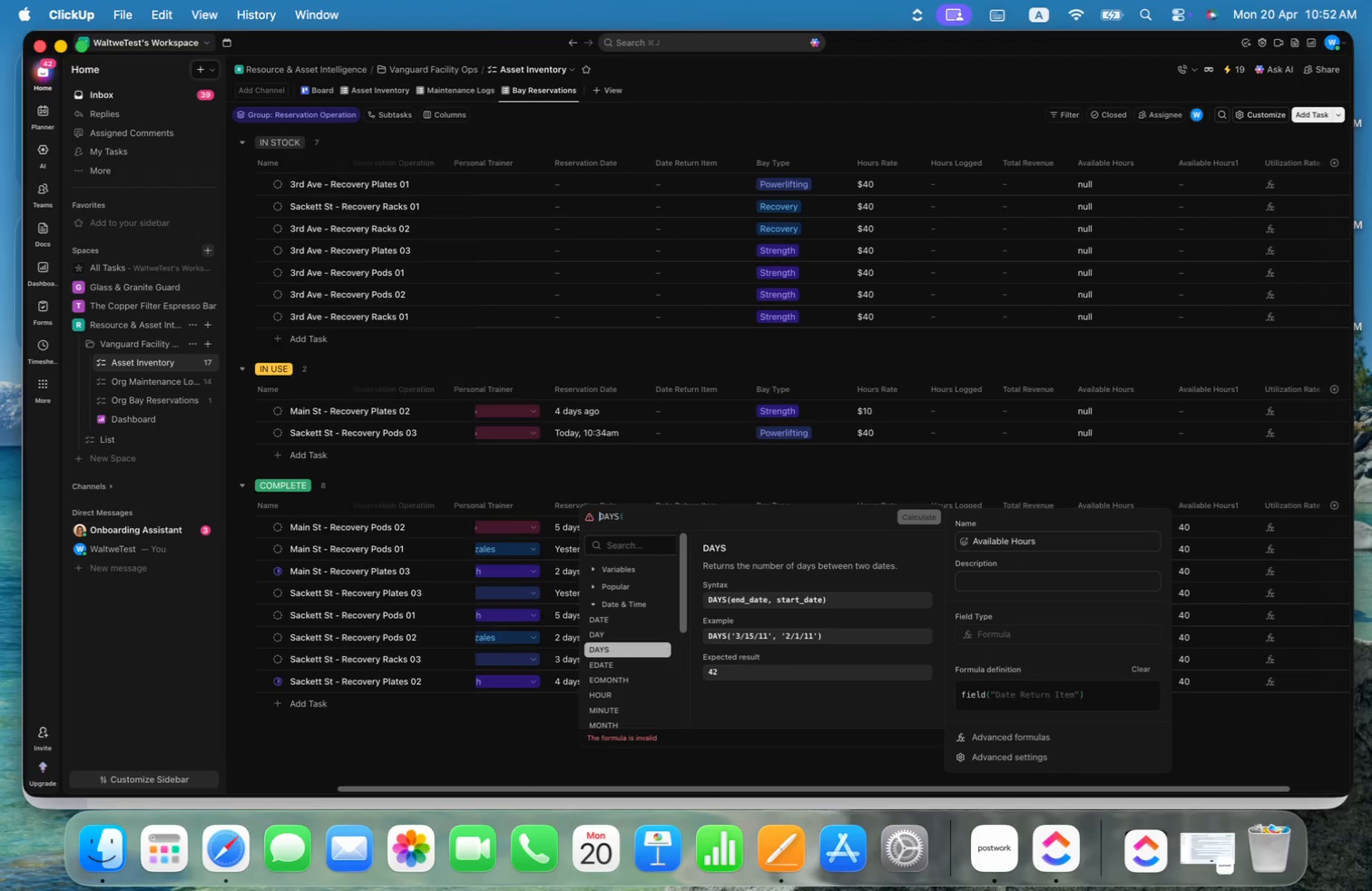 
key(Meta+ArrowRight)
 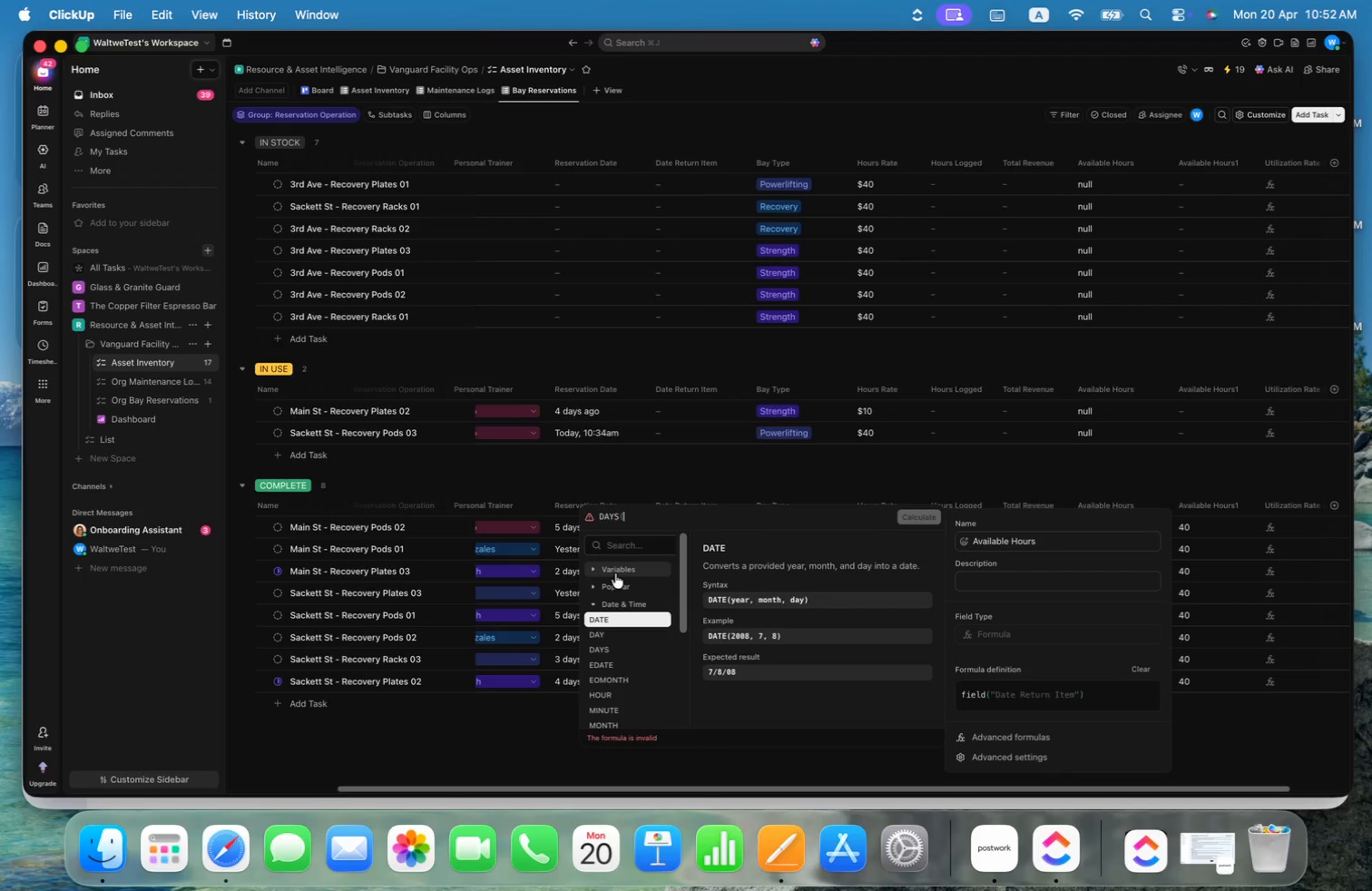 
left_click([618, 545])
 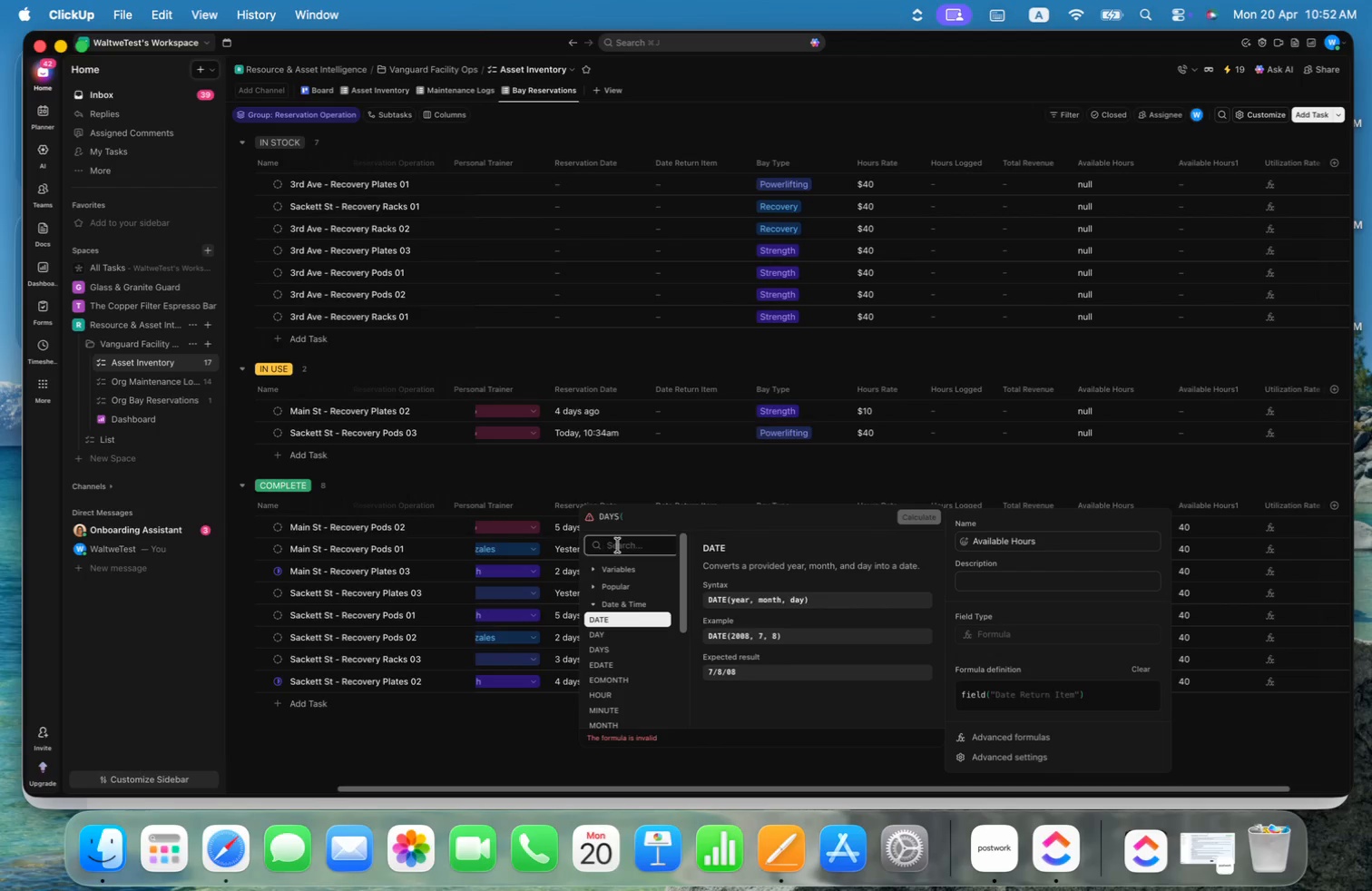 
type(re)
 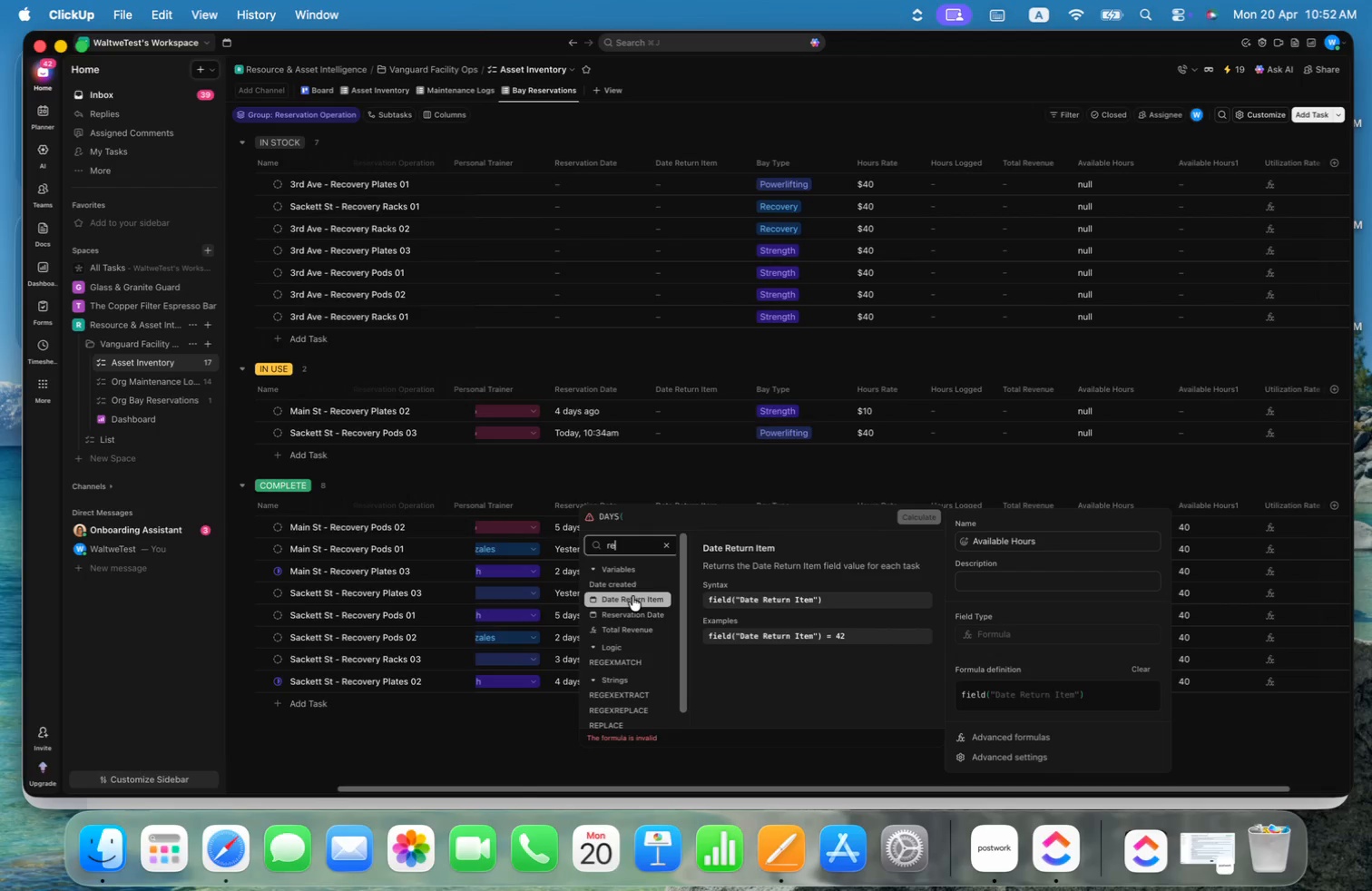 
left_click([625, 601])
 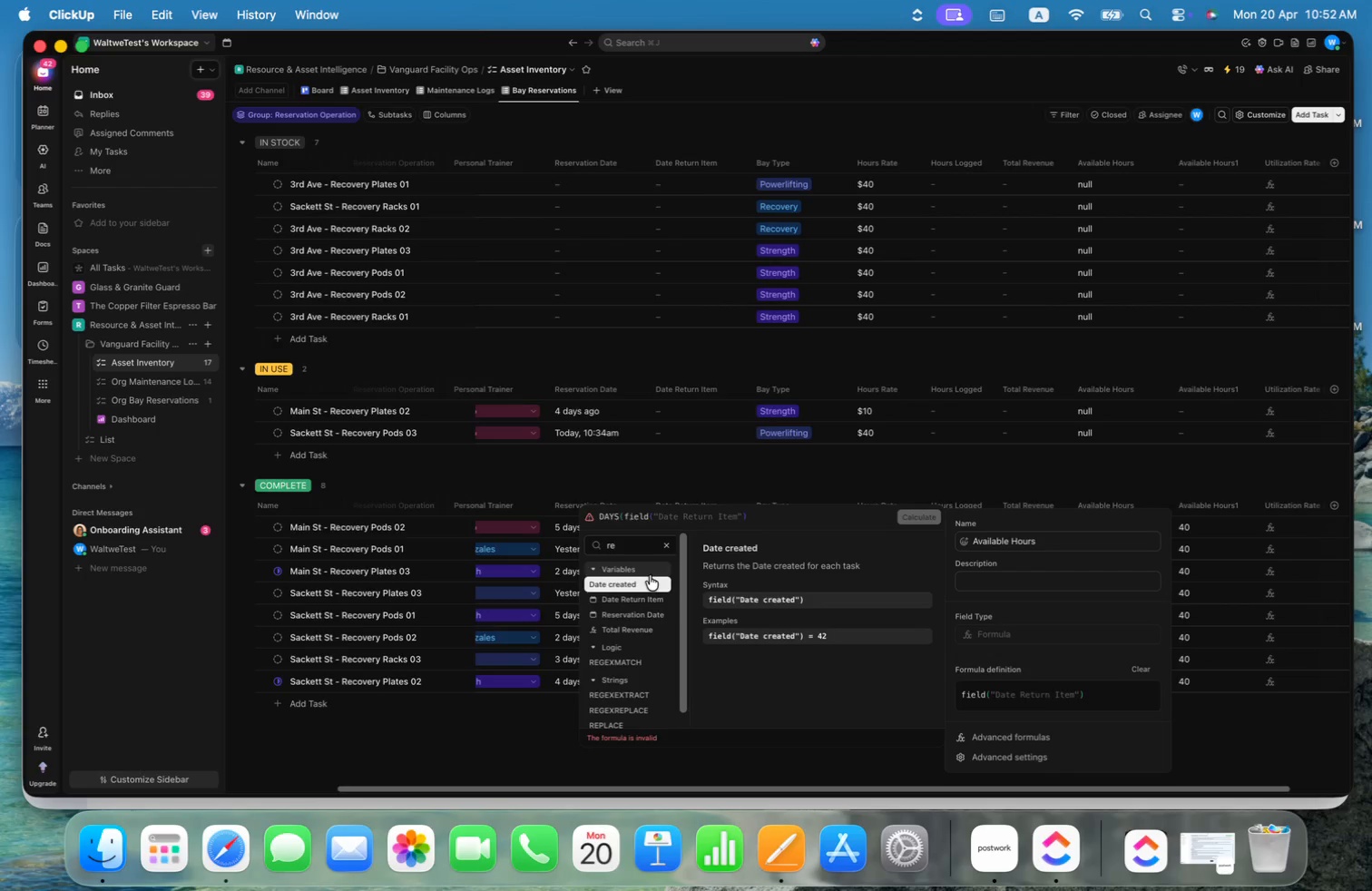 
key(Comma)
 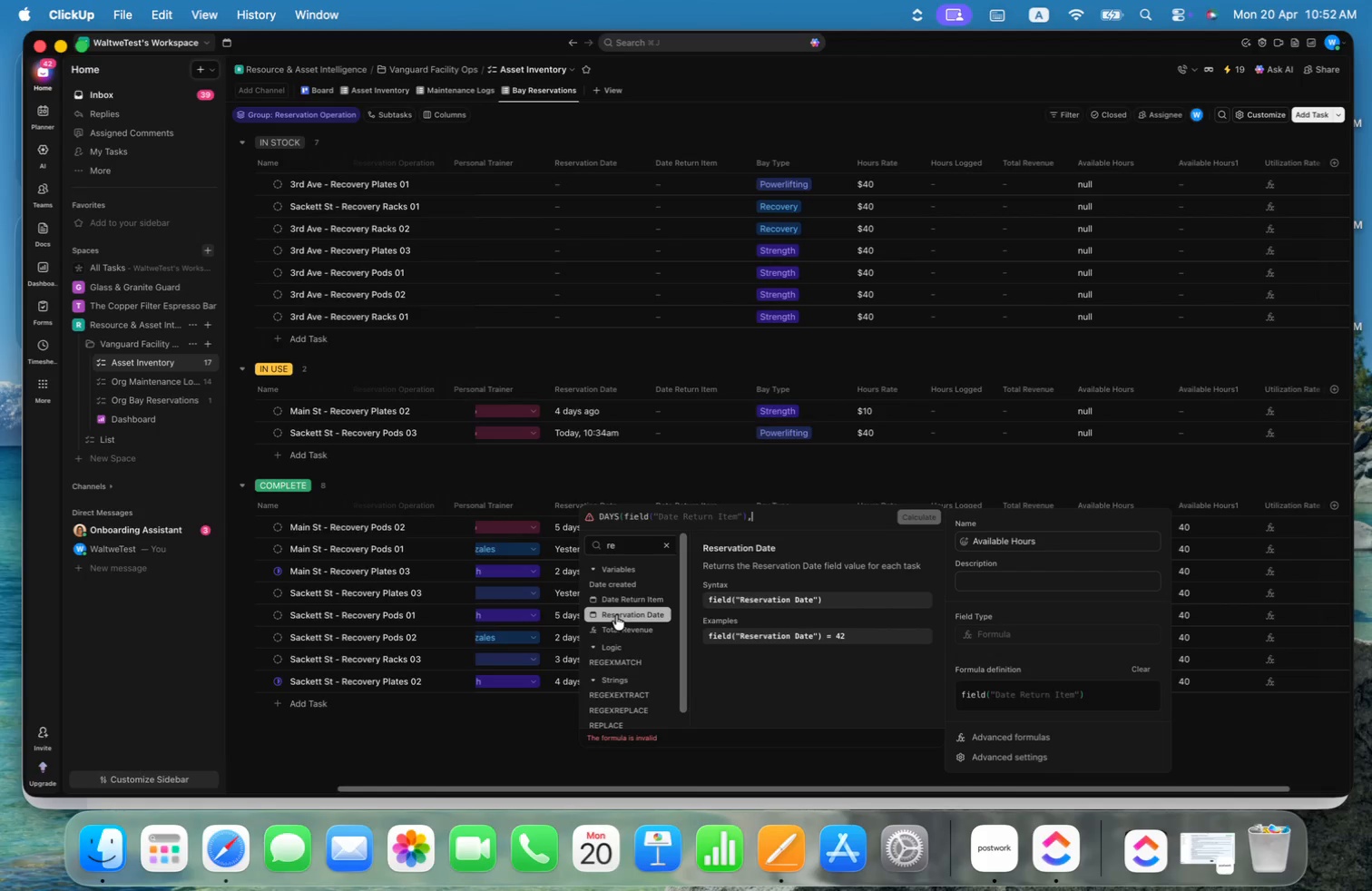 
left_click([616, 615])
 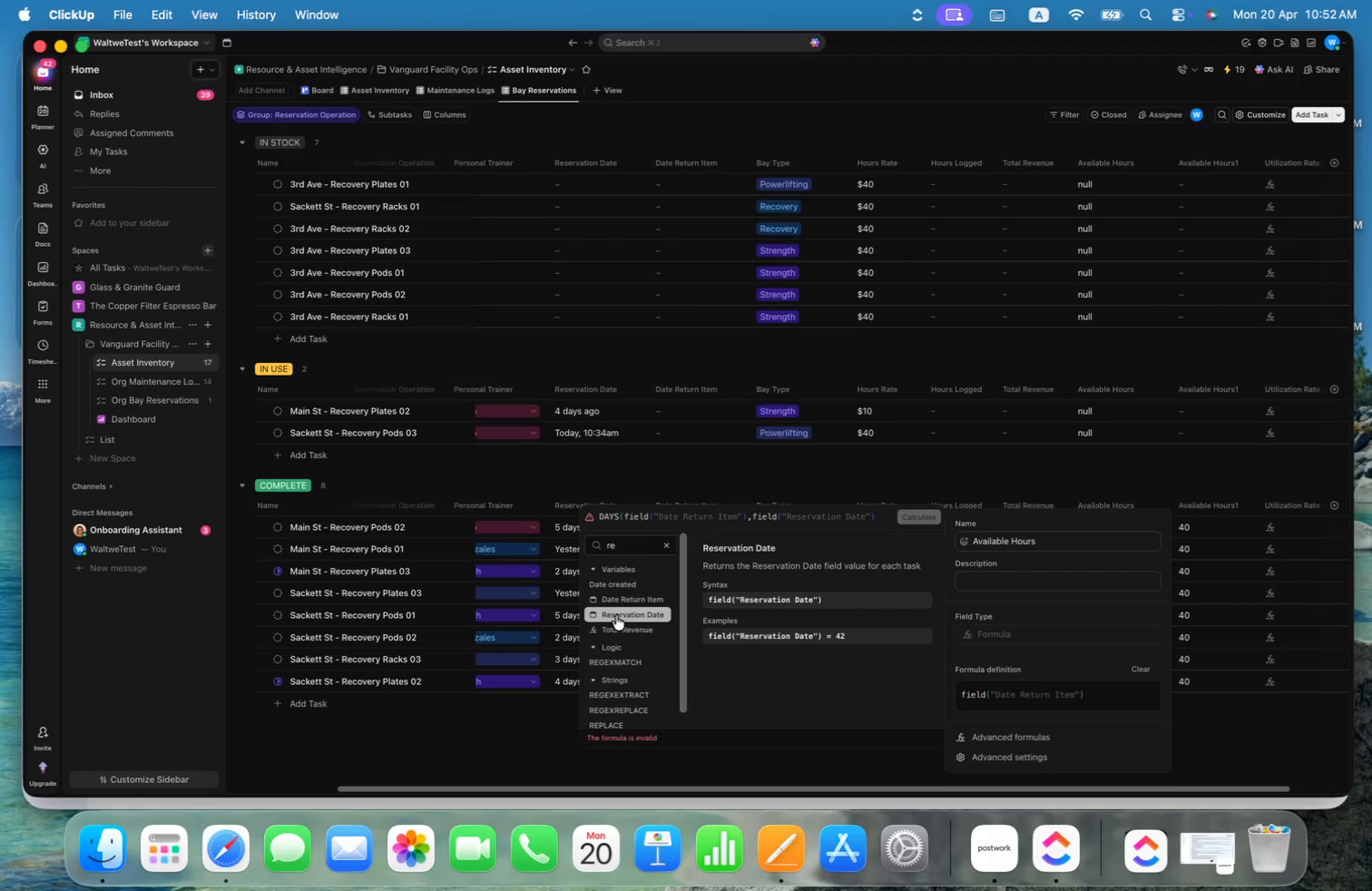 
key(Shift+ShiftRight)
 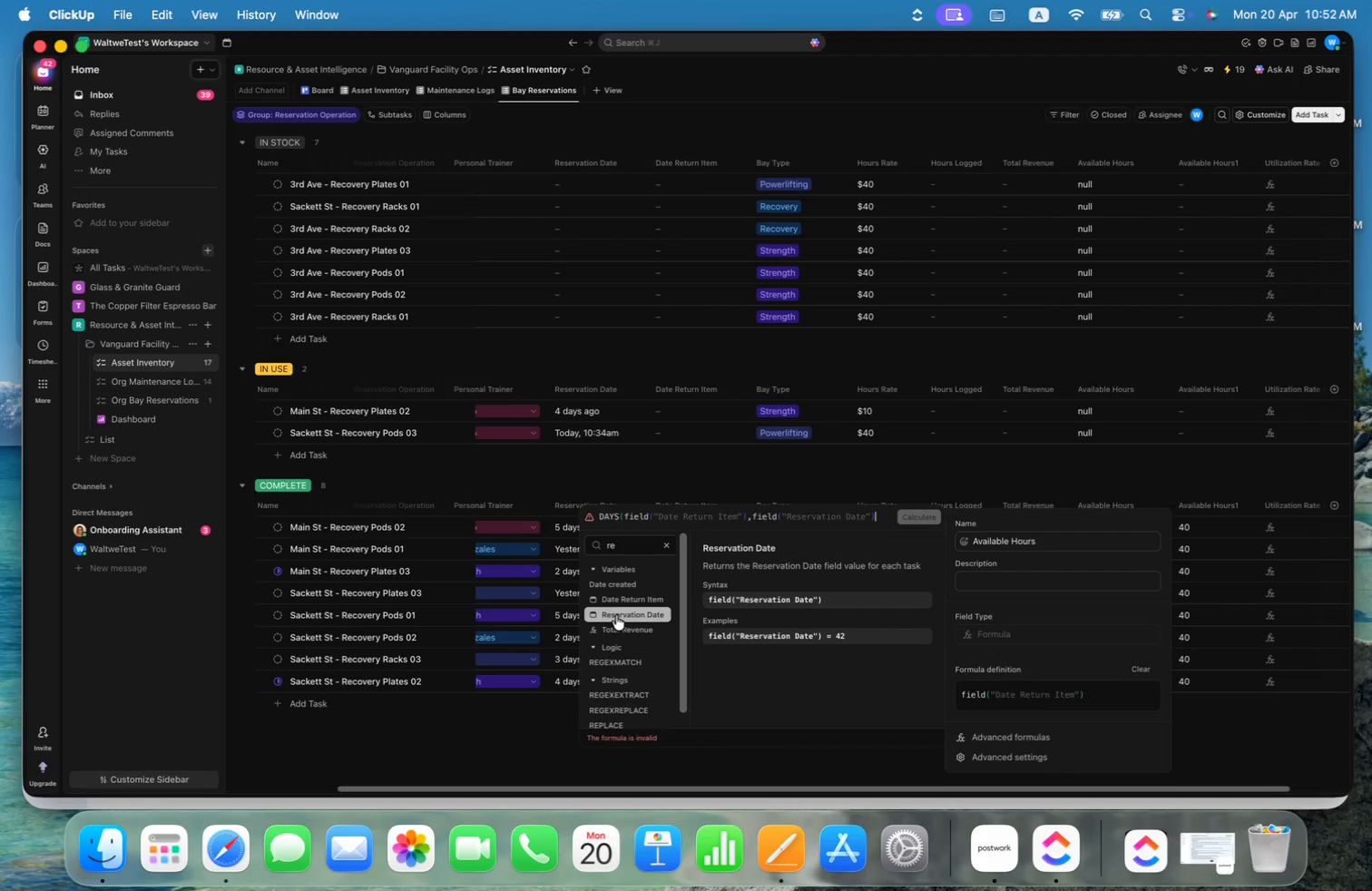 
key(Shift+0)
 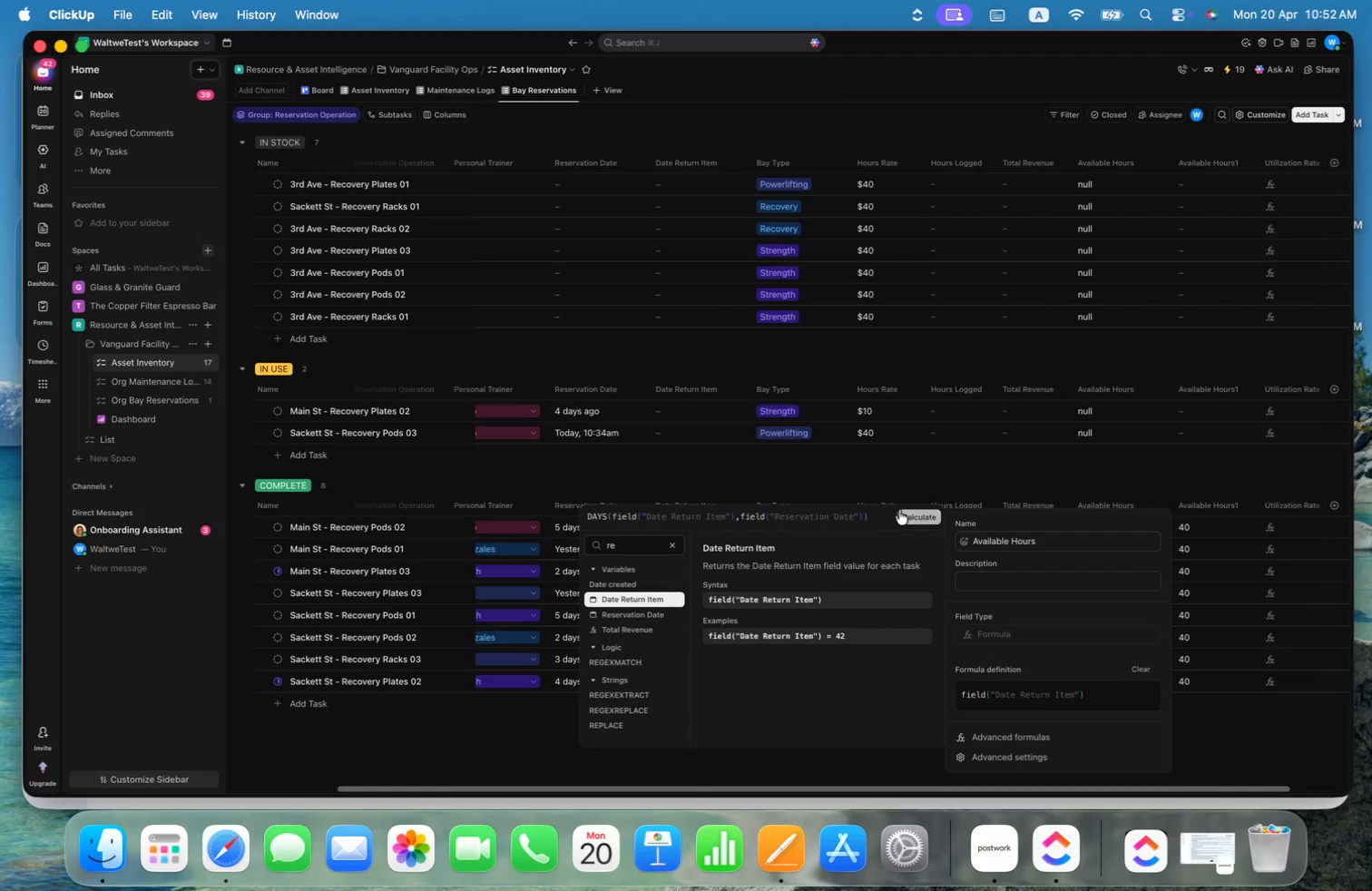 
left_click([906, 523])
 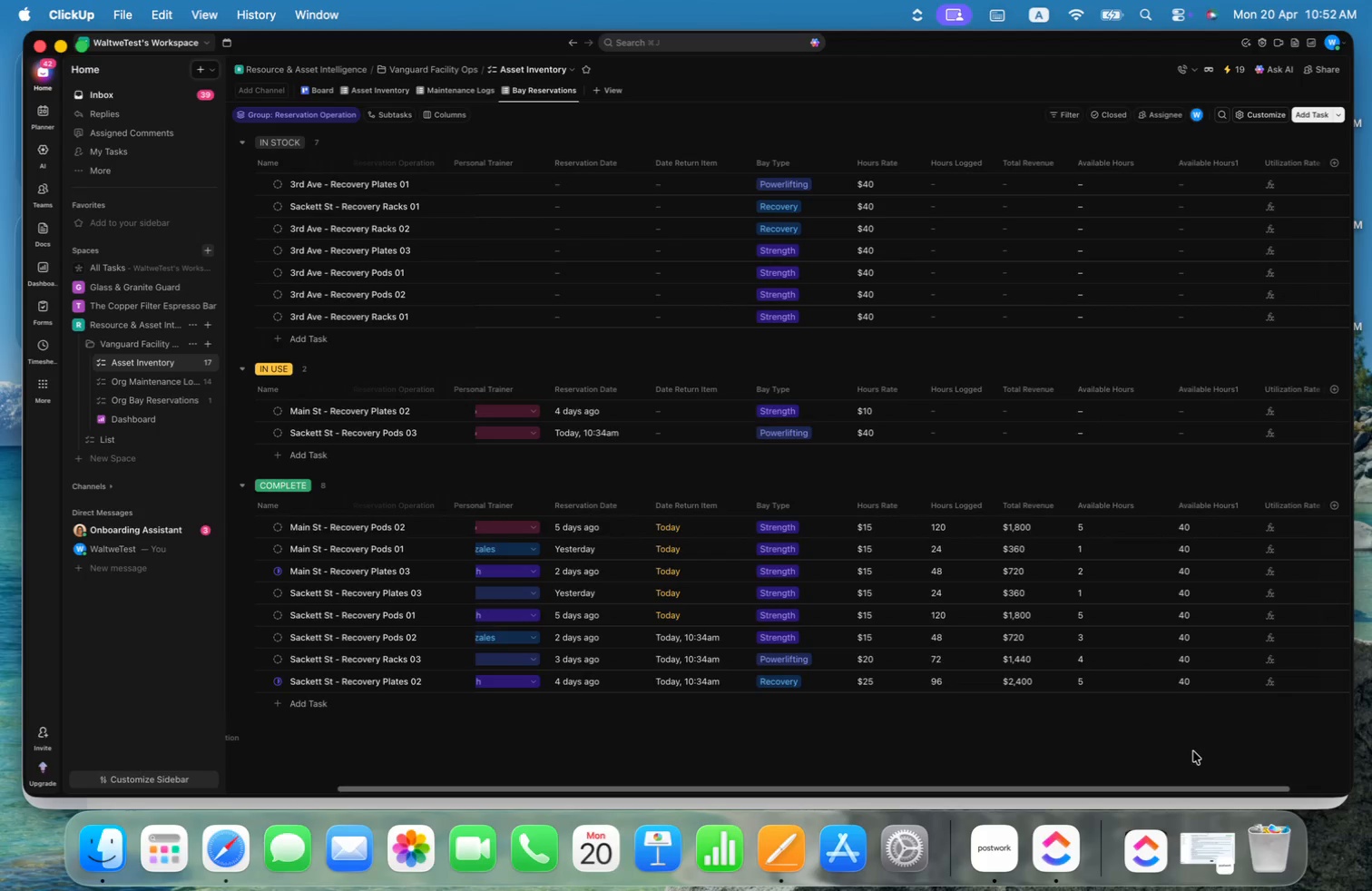 
wait(9.18)
 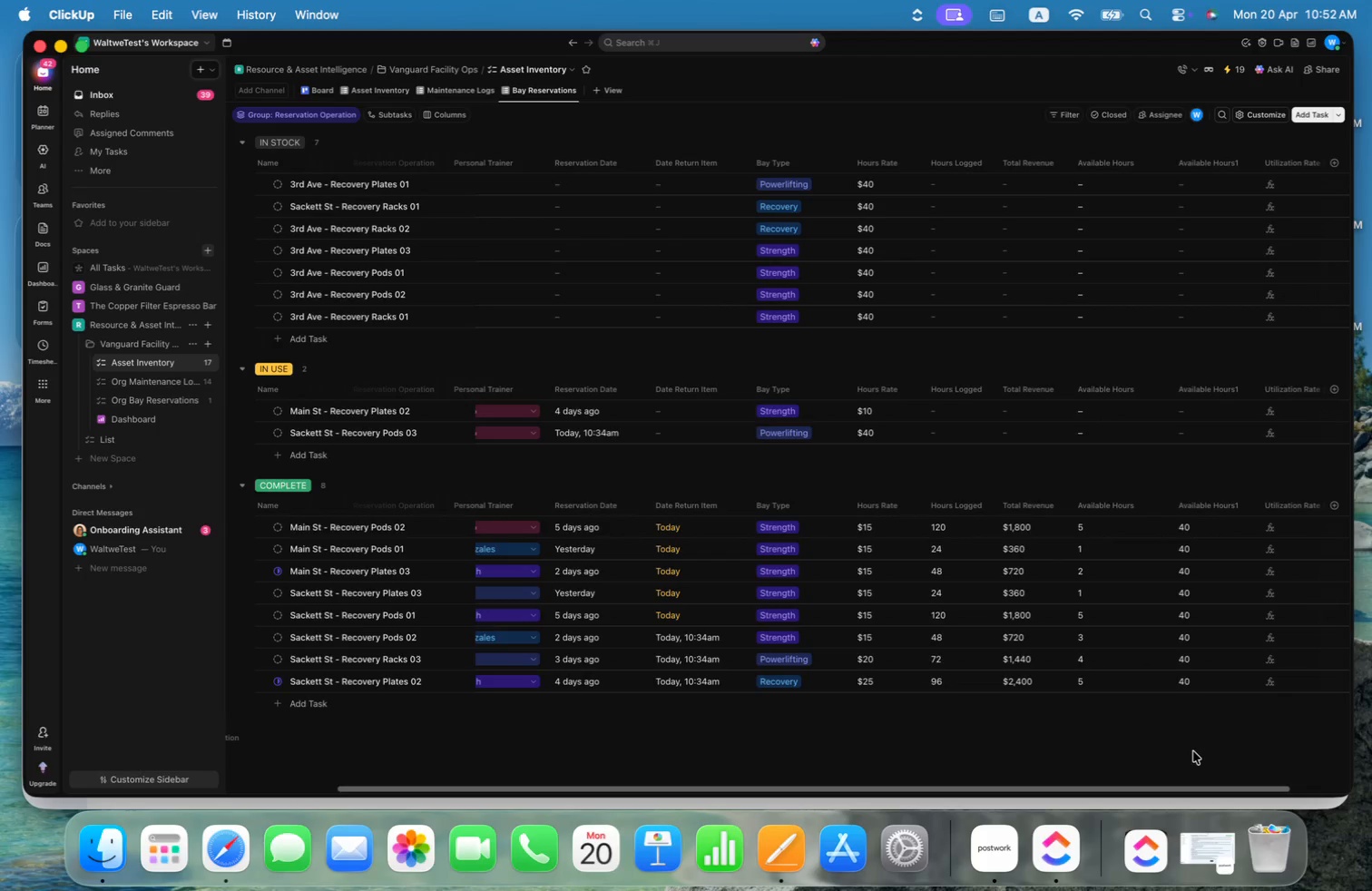 
mouse_move([1230, 502])
 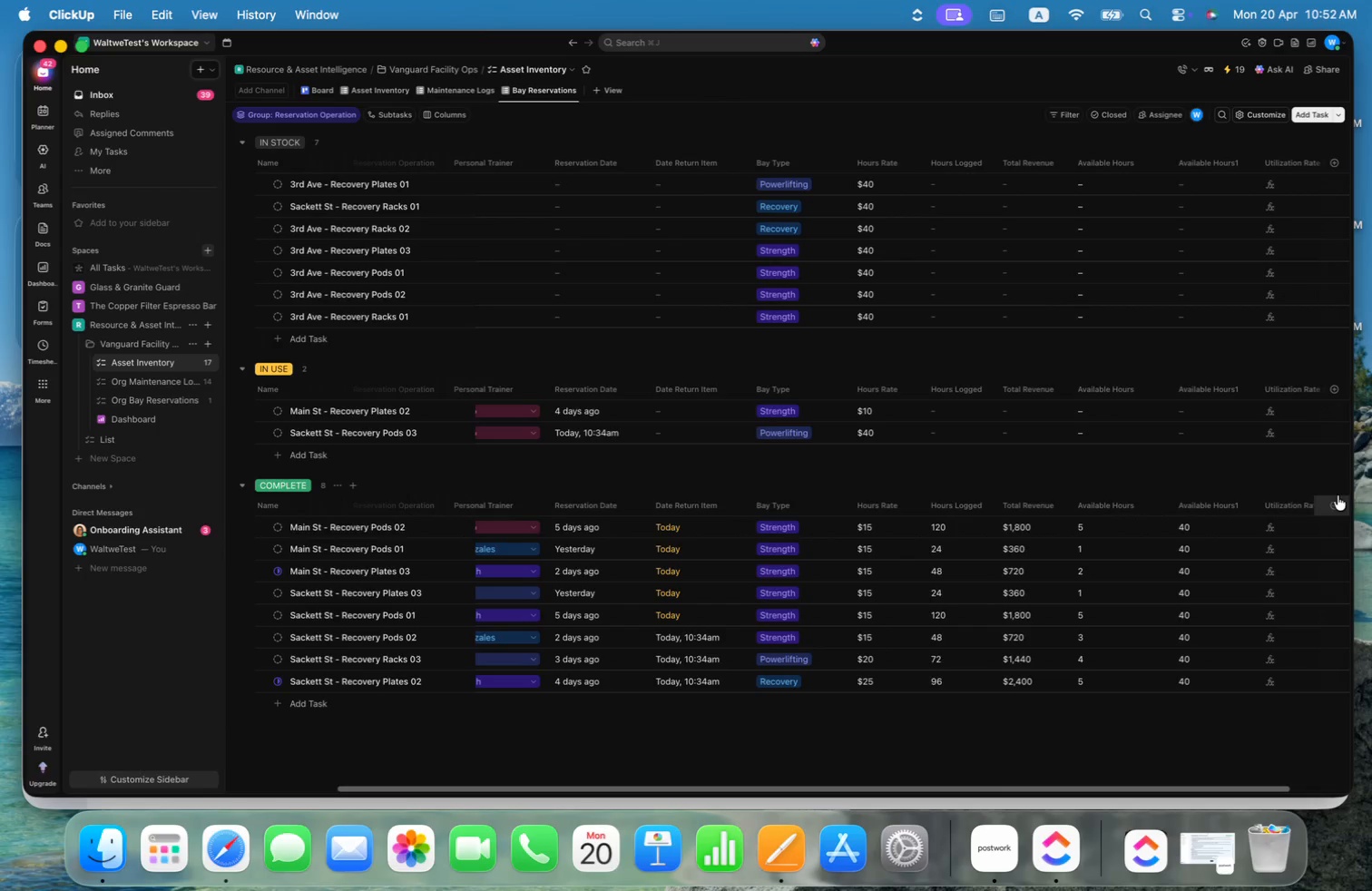 
left_click([1337, 504])
 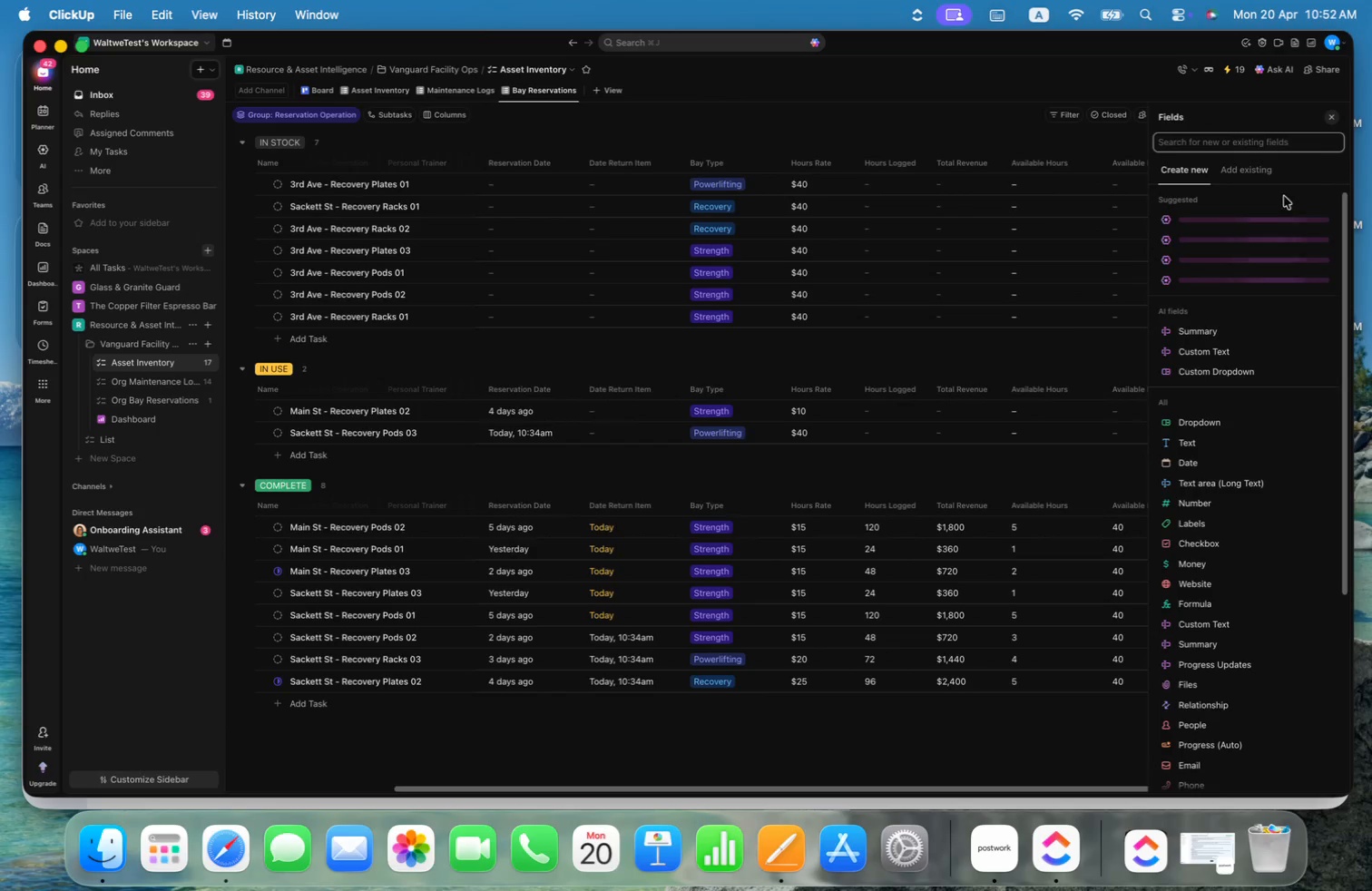 
left_click([1257, 168])
 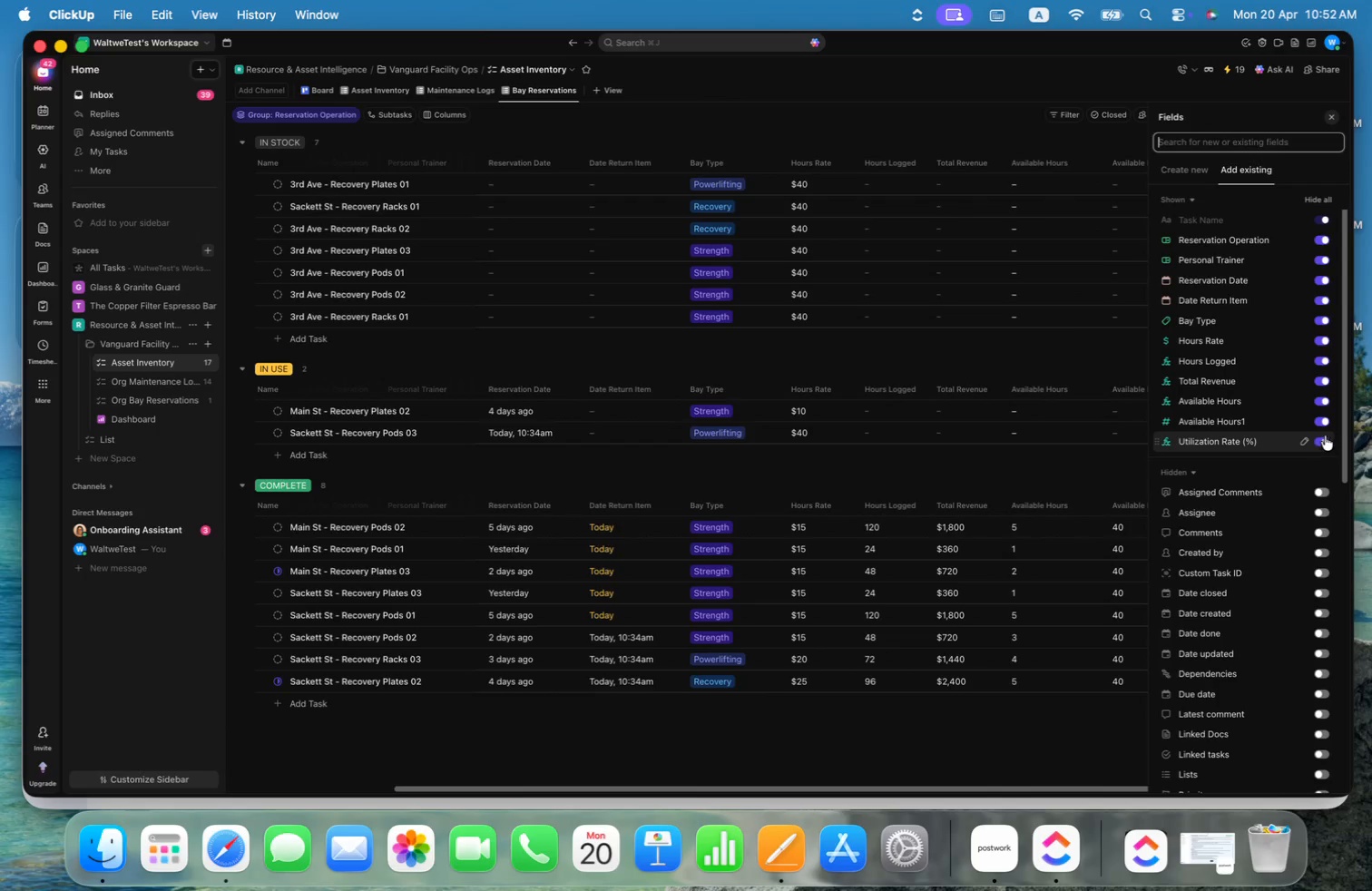 
left_click([1326, 419])
 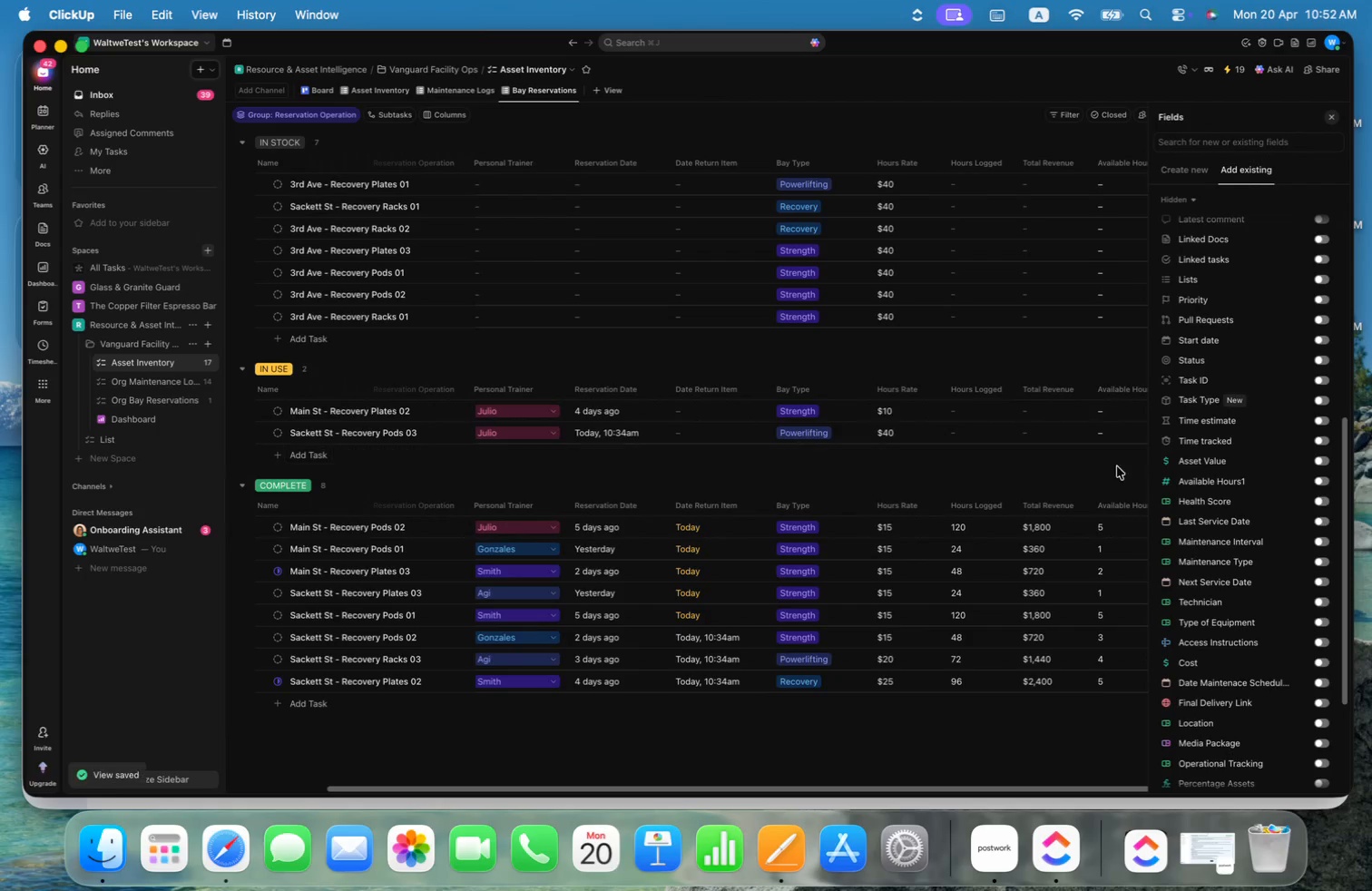 
left_click([1099, 481])
 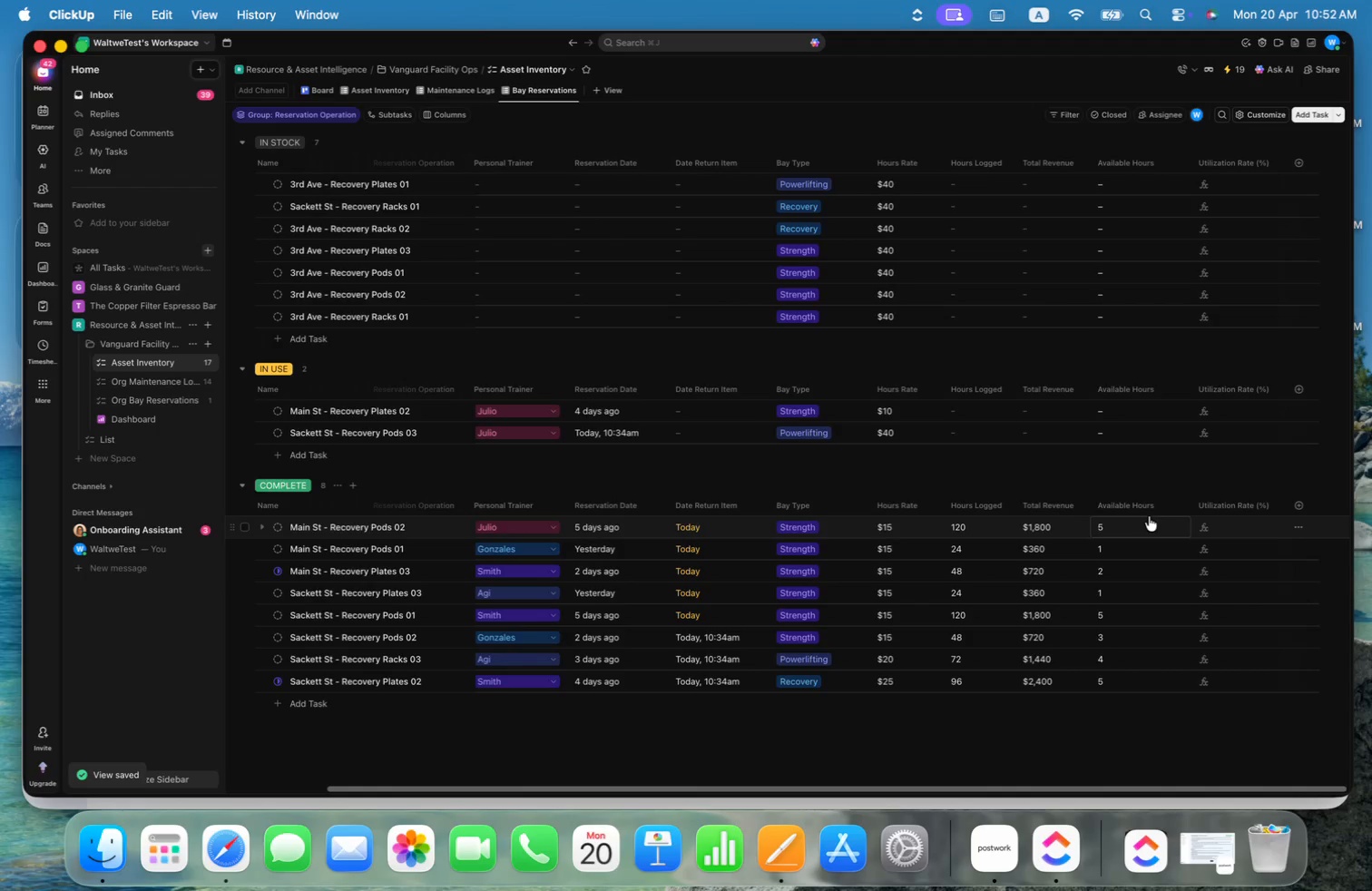 
right_click([1132, 504])
 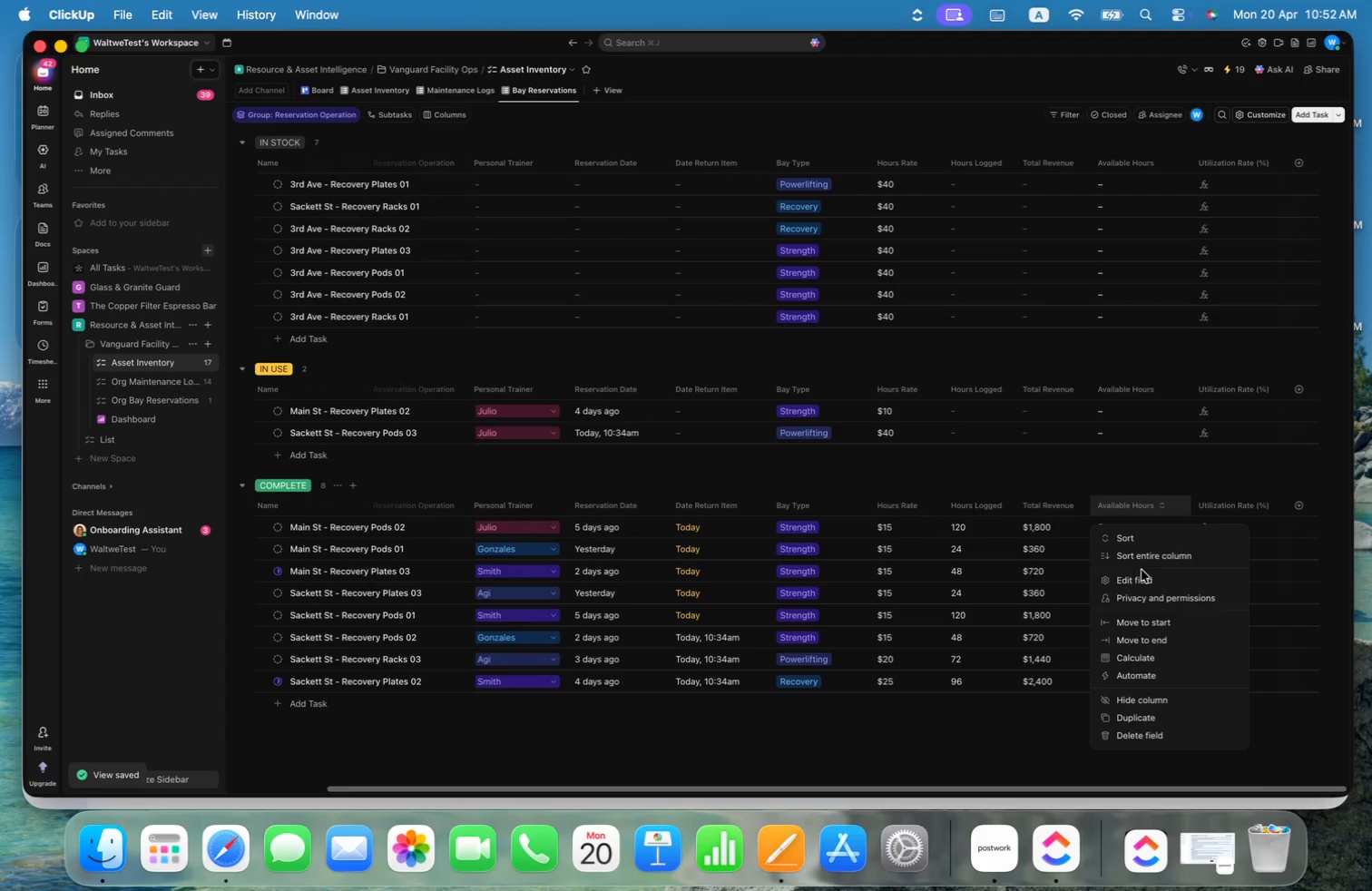 
left_click([1141, 572])
 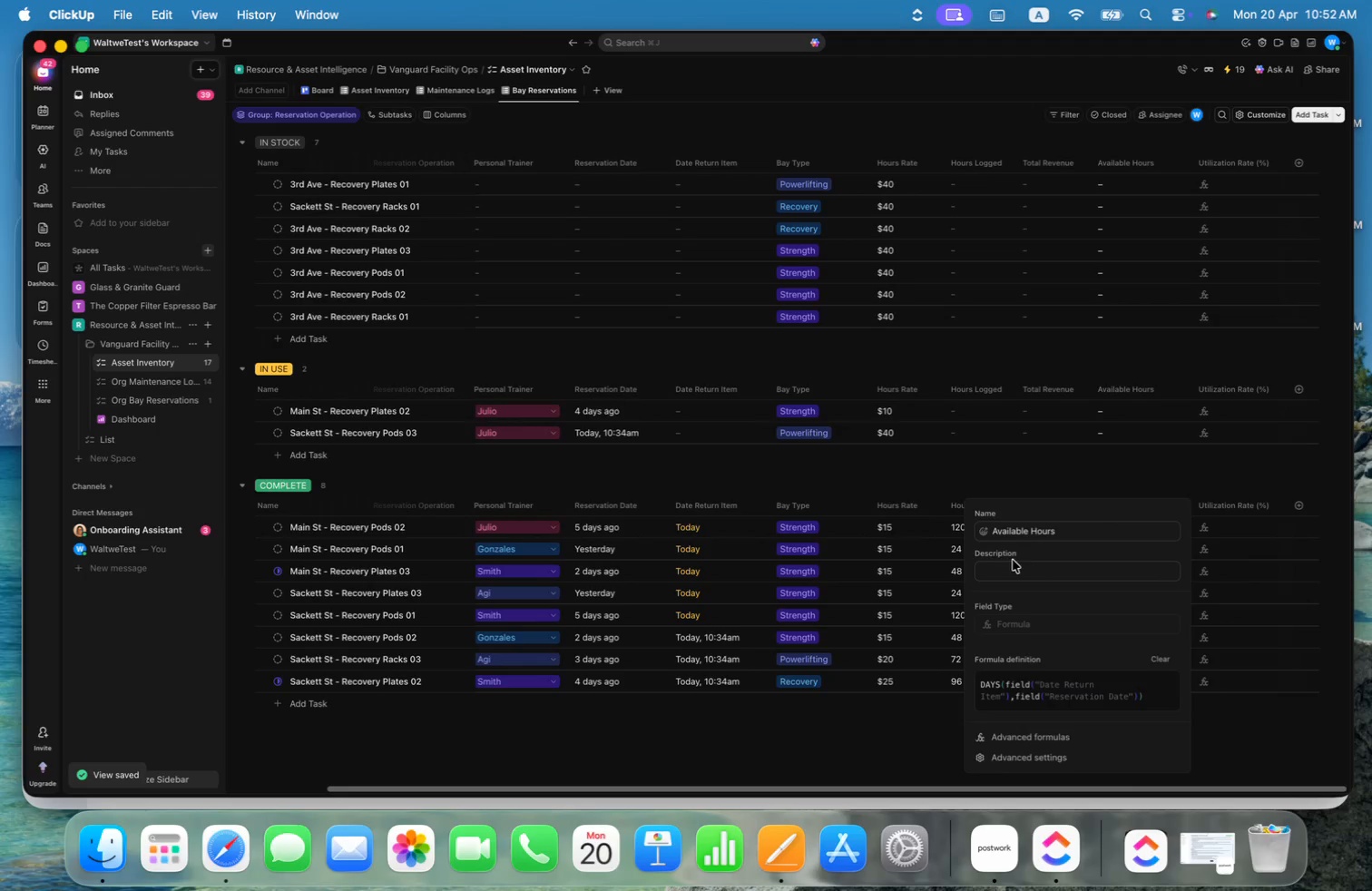 
left_click([1015, 740])
 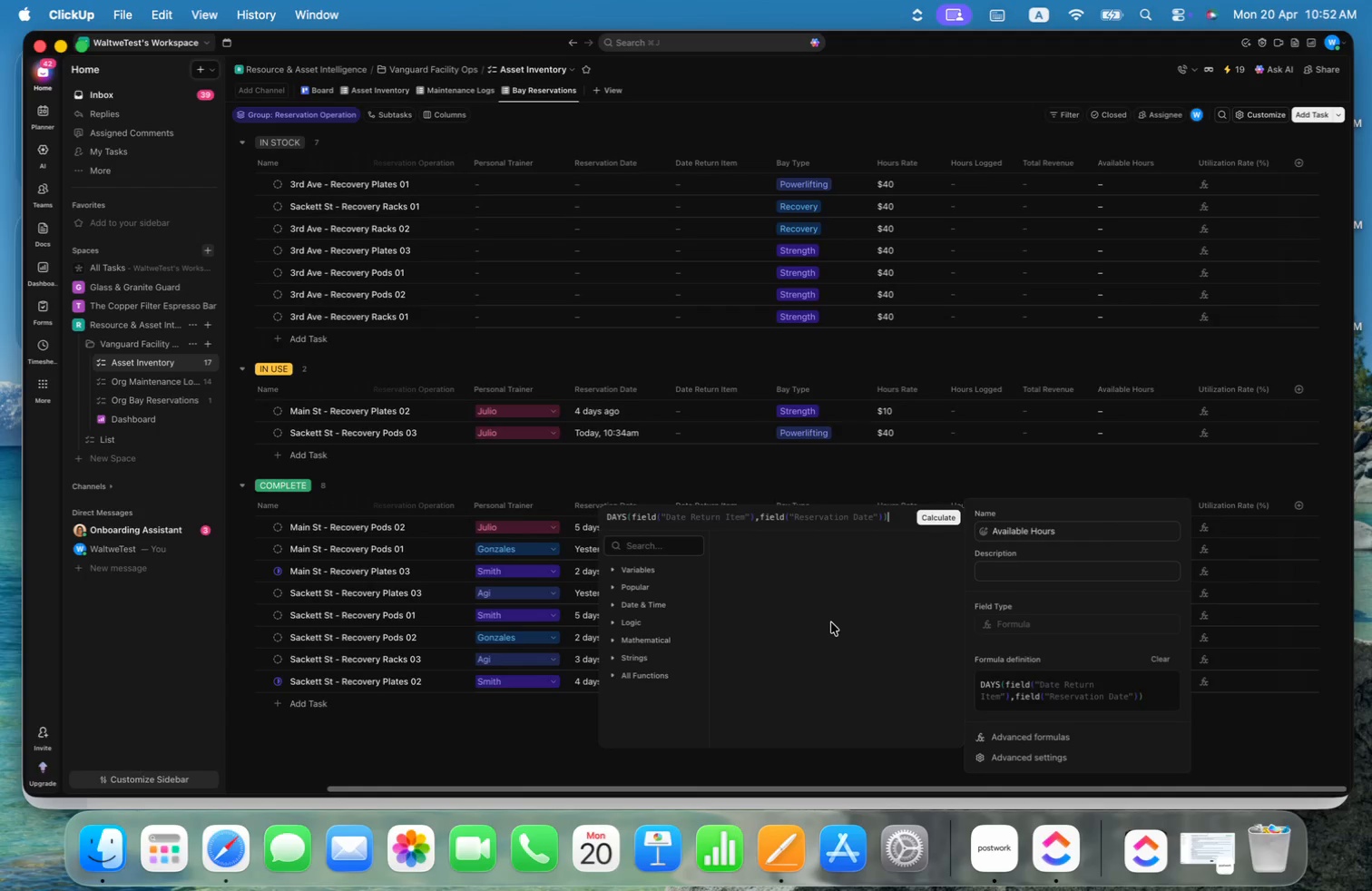 
type(*24)
 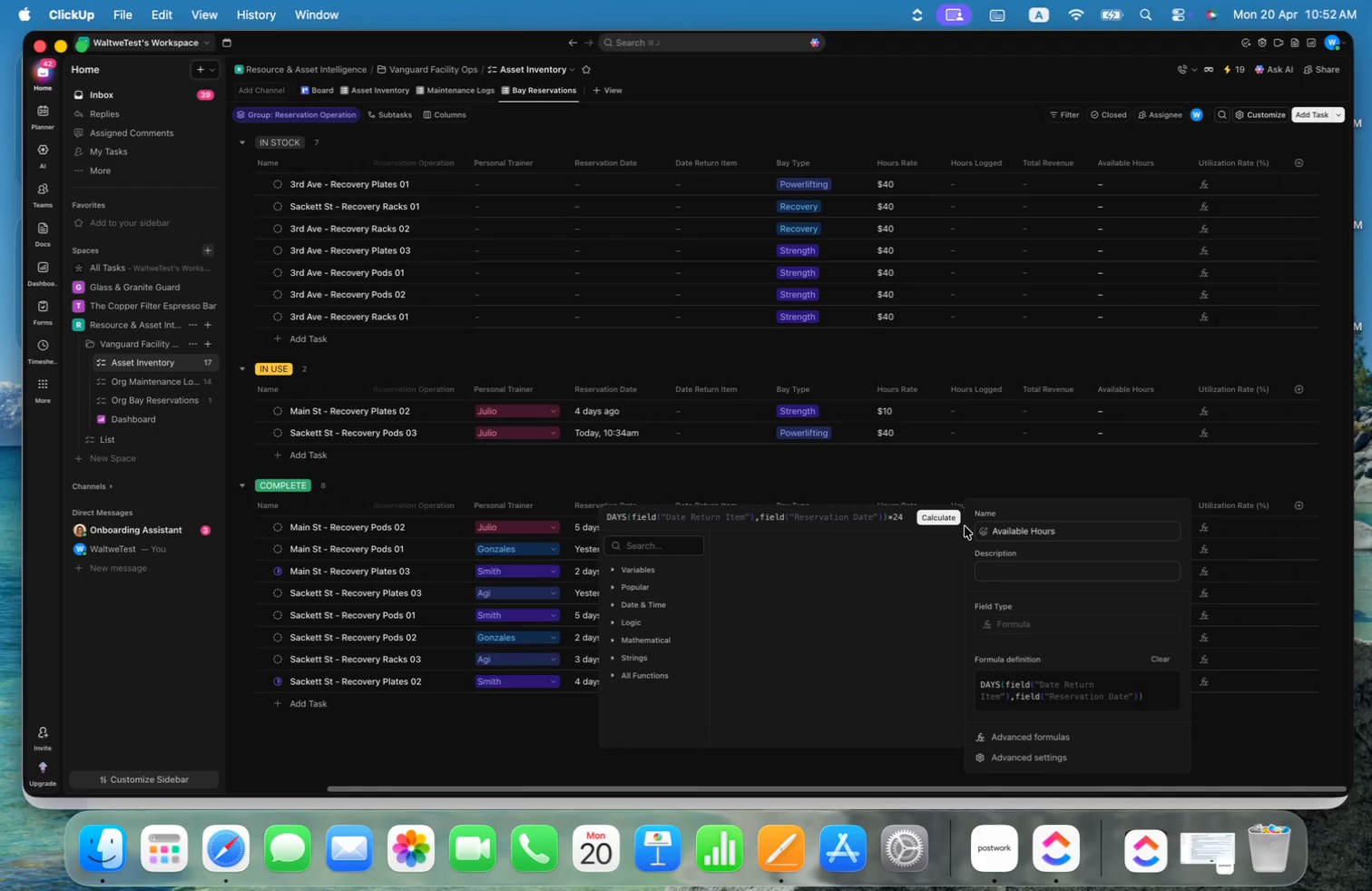 
left_click([944, 519])
 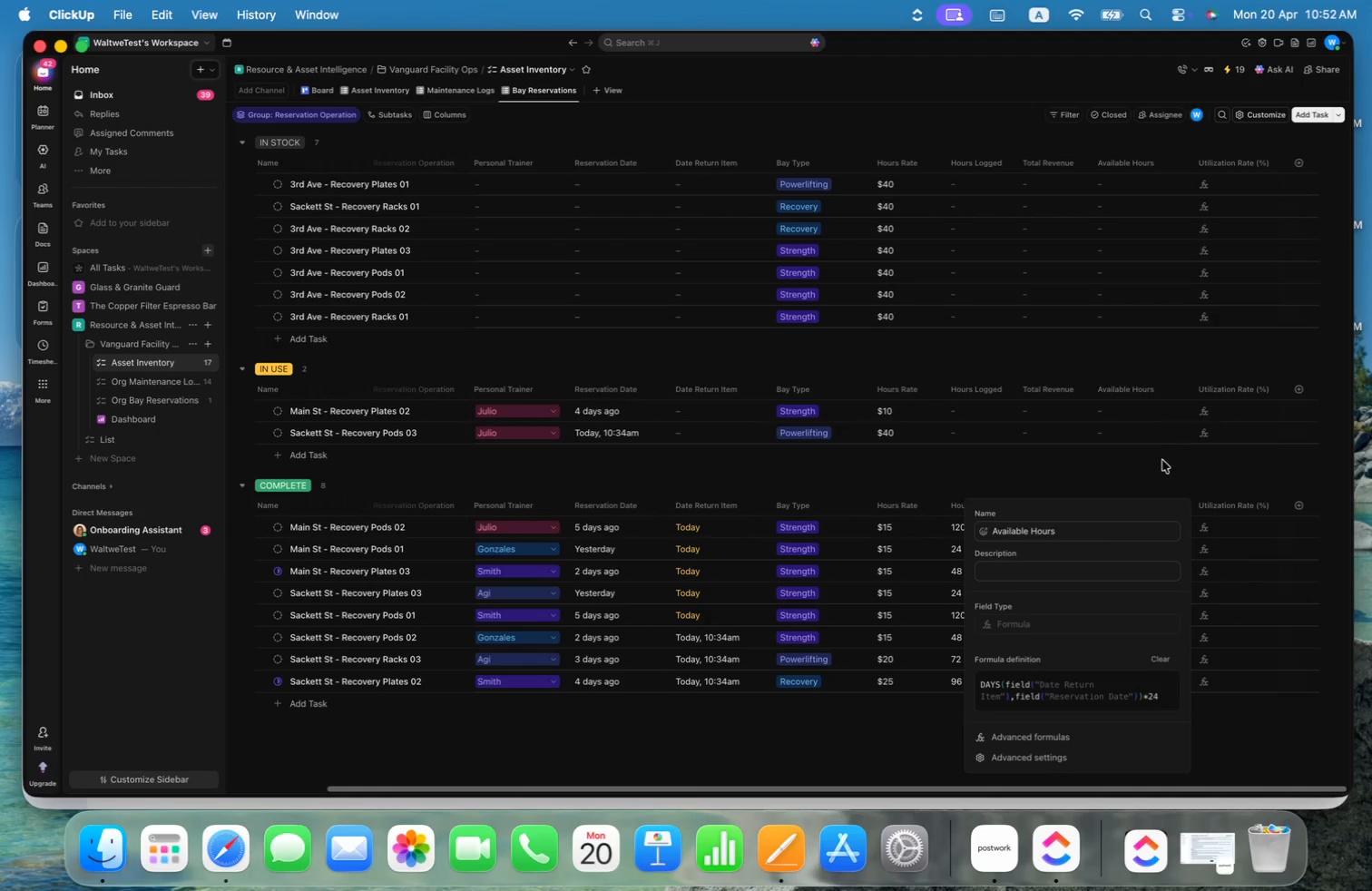 
left_click([1162, 462])
 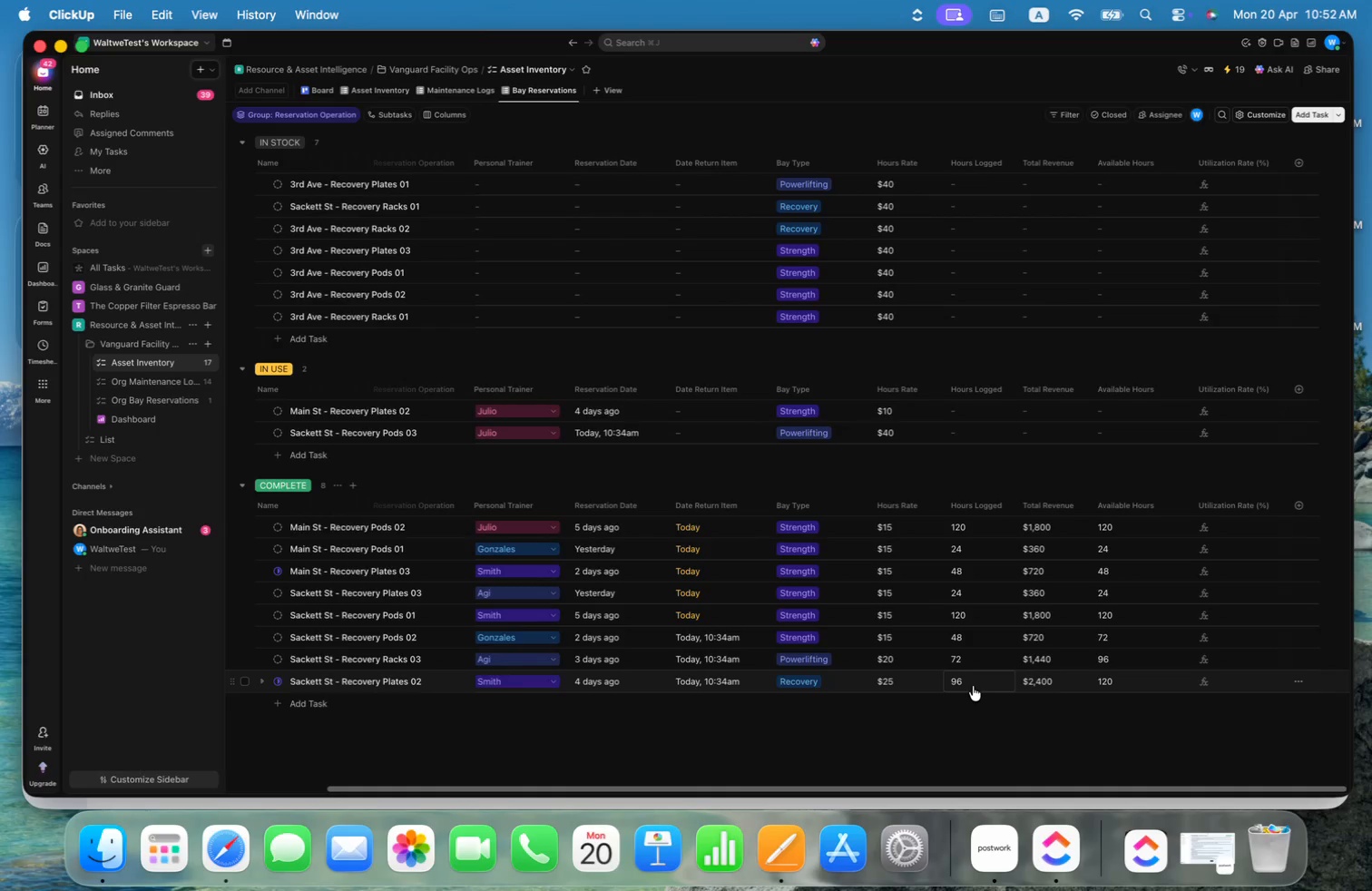 
wait(17.04)
 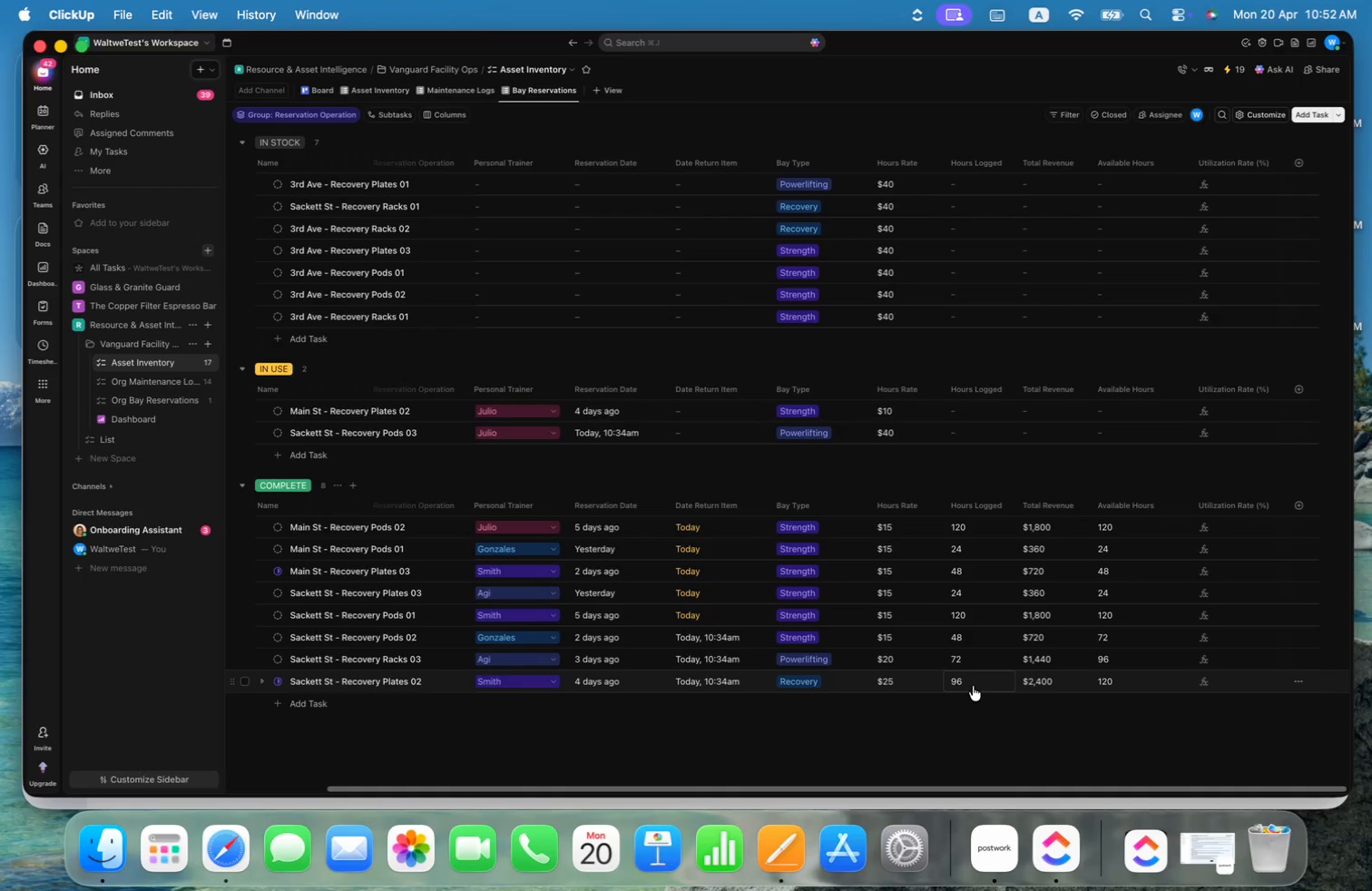 
left_click([1140, 574])
 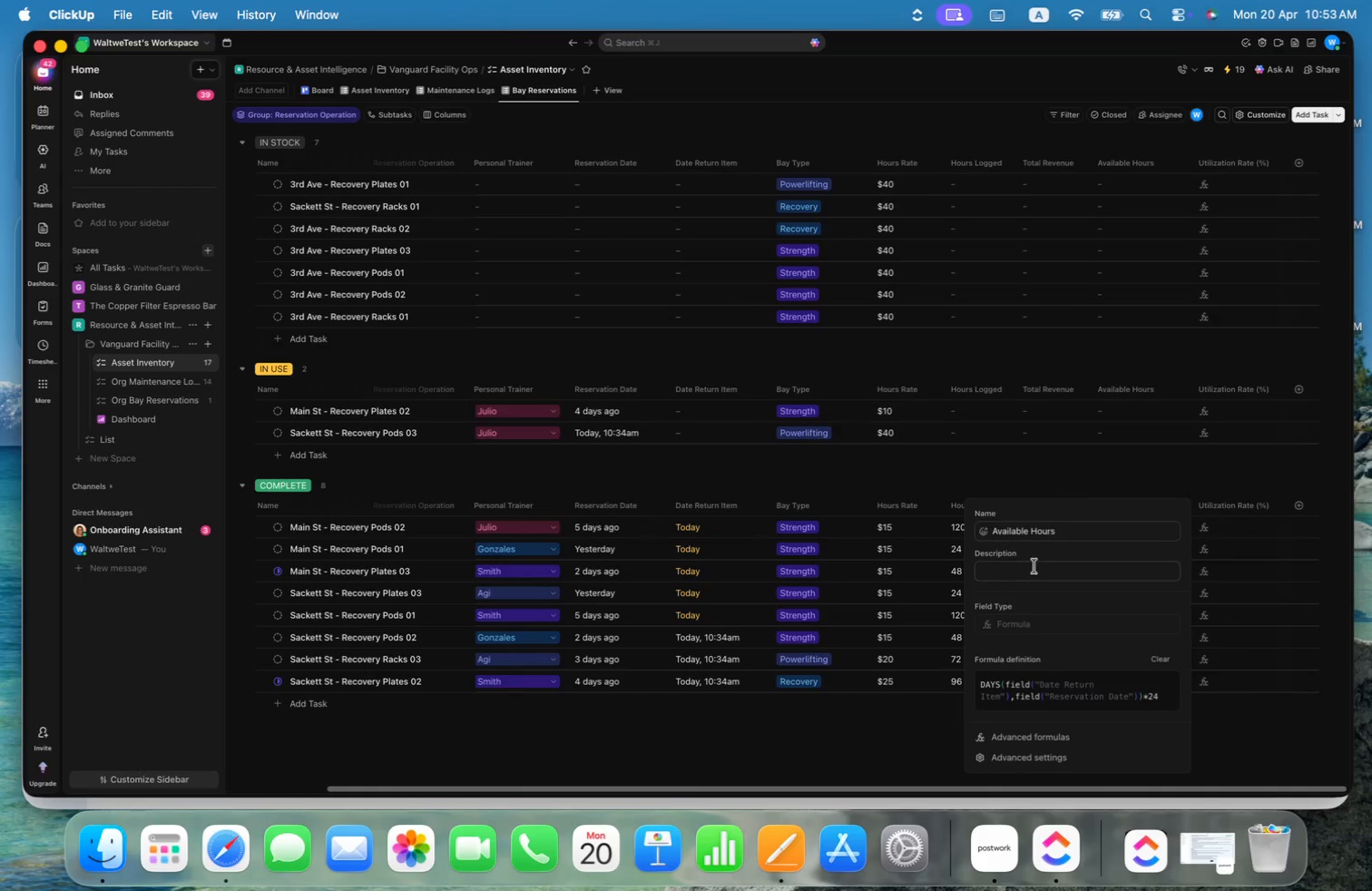 
left_click([1033, 576])
 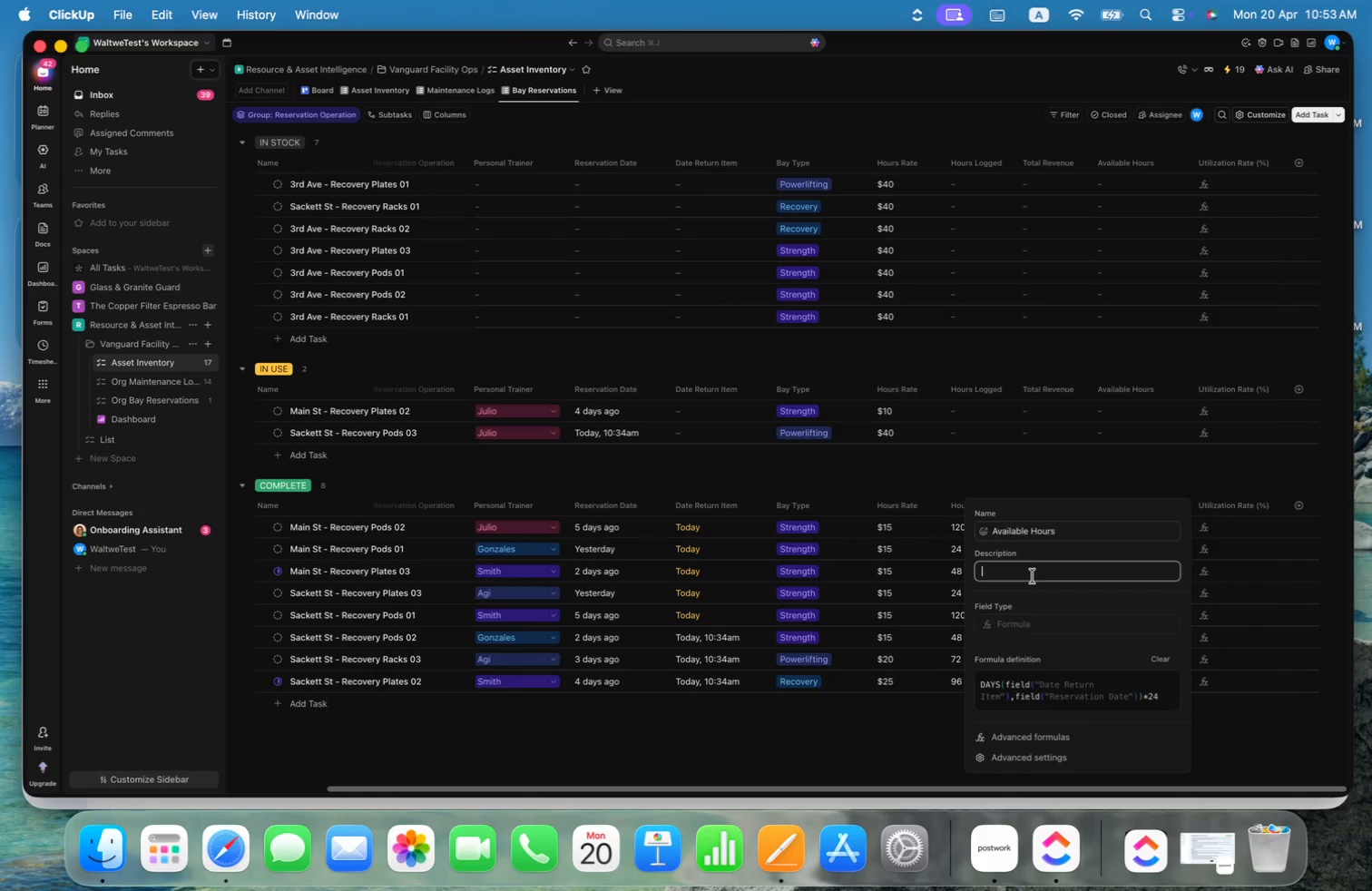 
type(Return tht)
key(Backspace)
type(e total hours )
 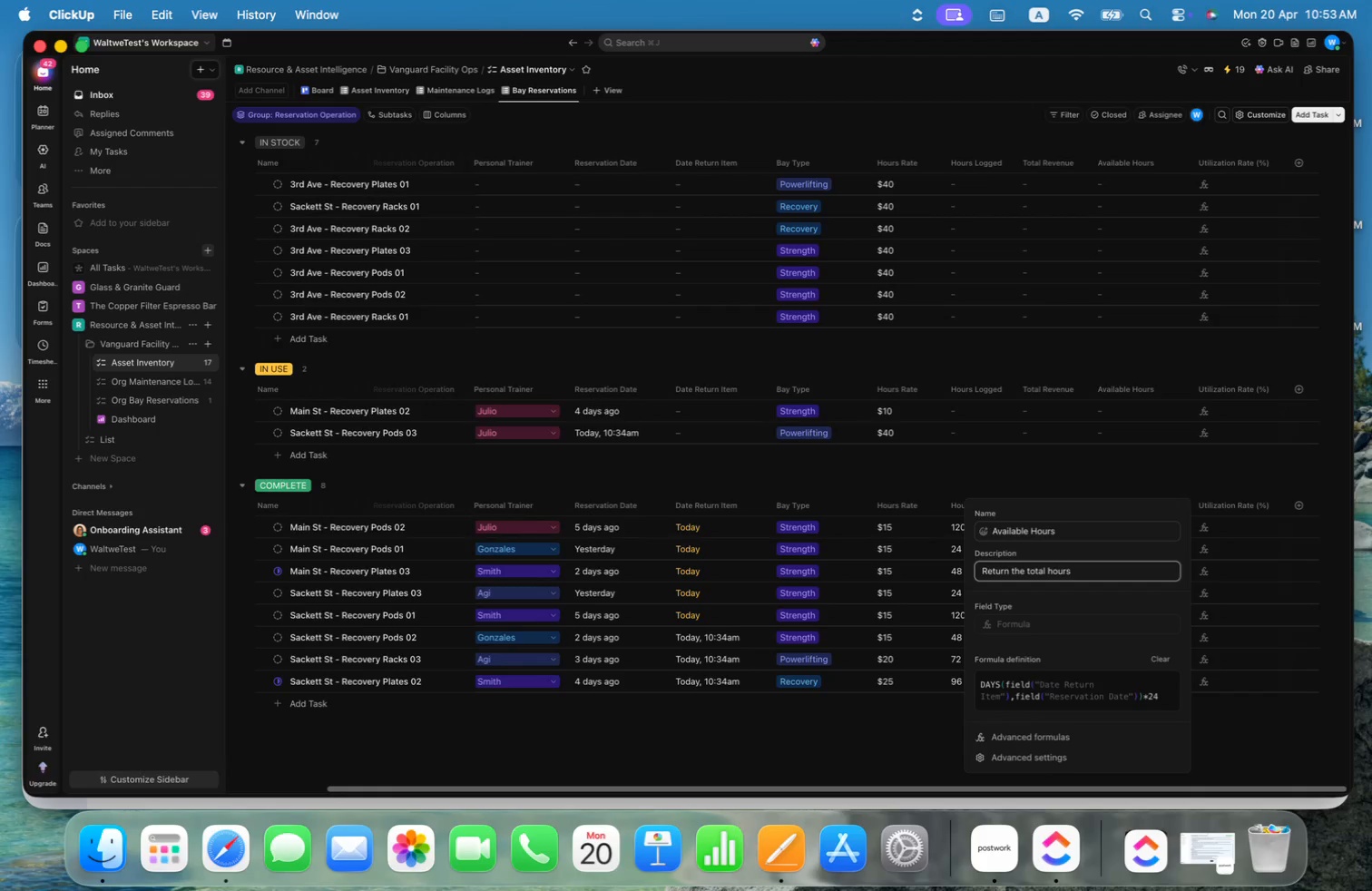 
type(that the item could be rent during the booked period.)
 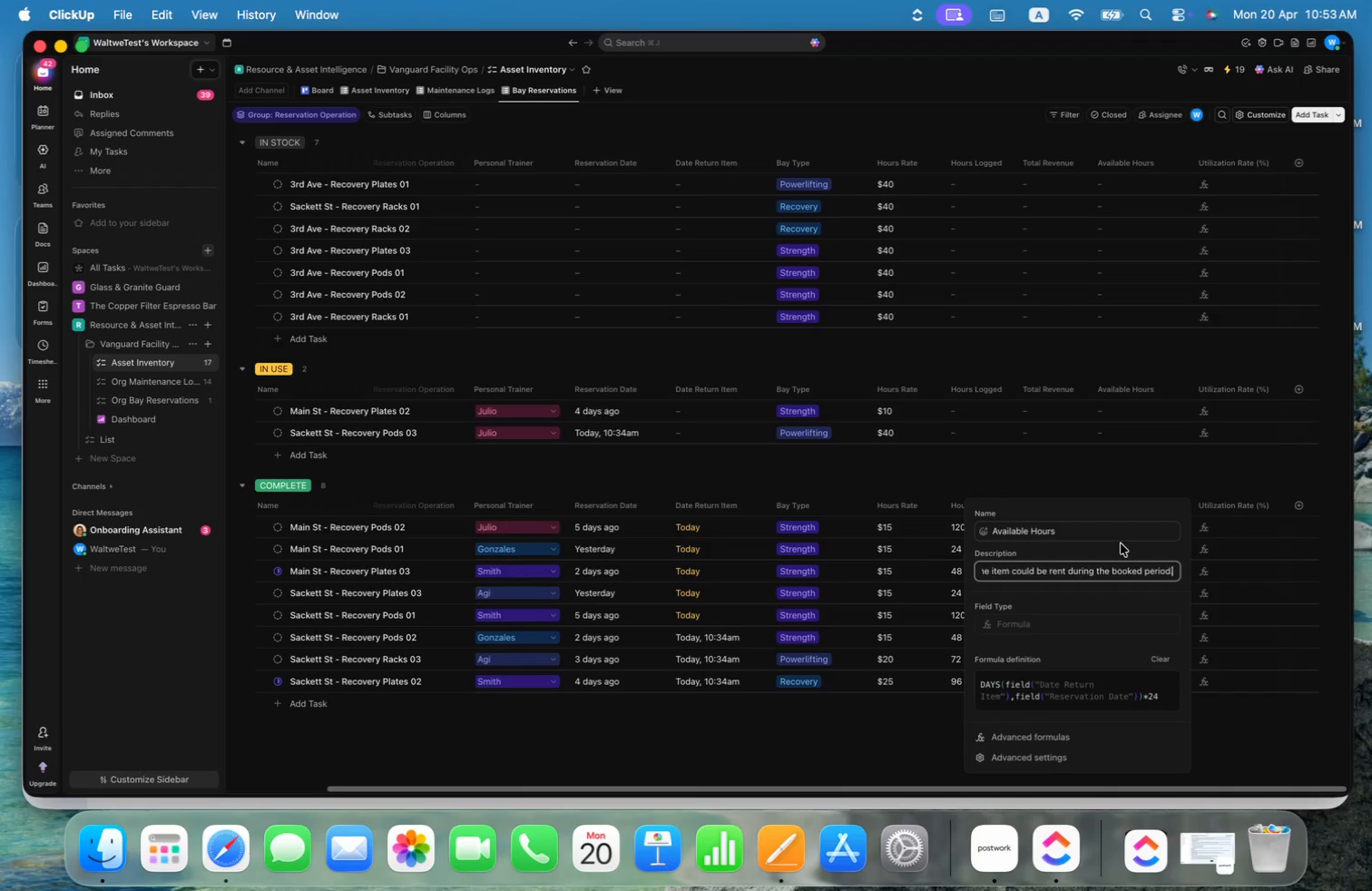 
left_click([1170, 463])
 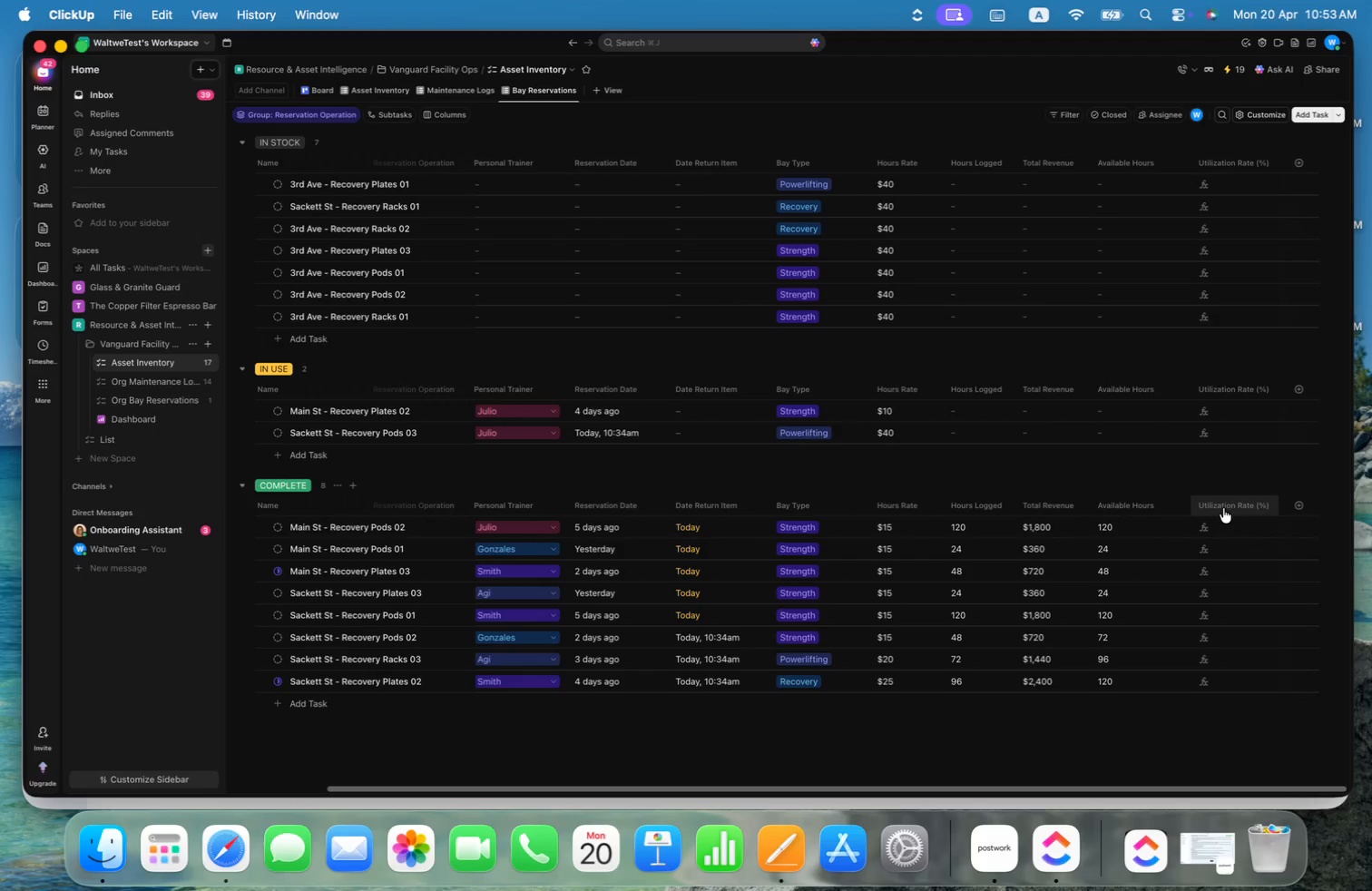 
right_click([1223, 508])
 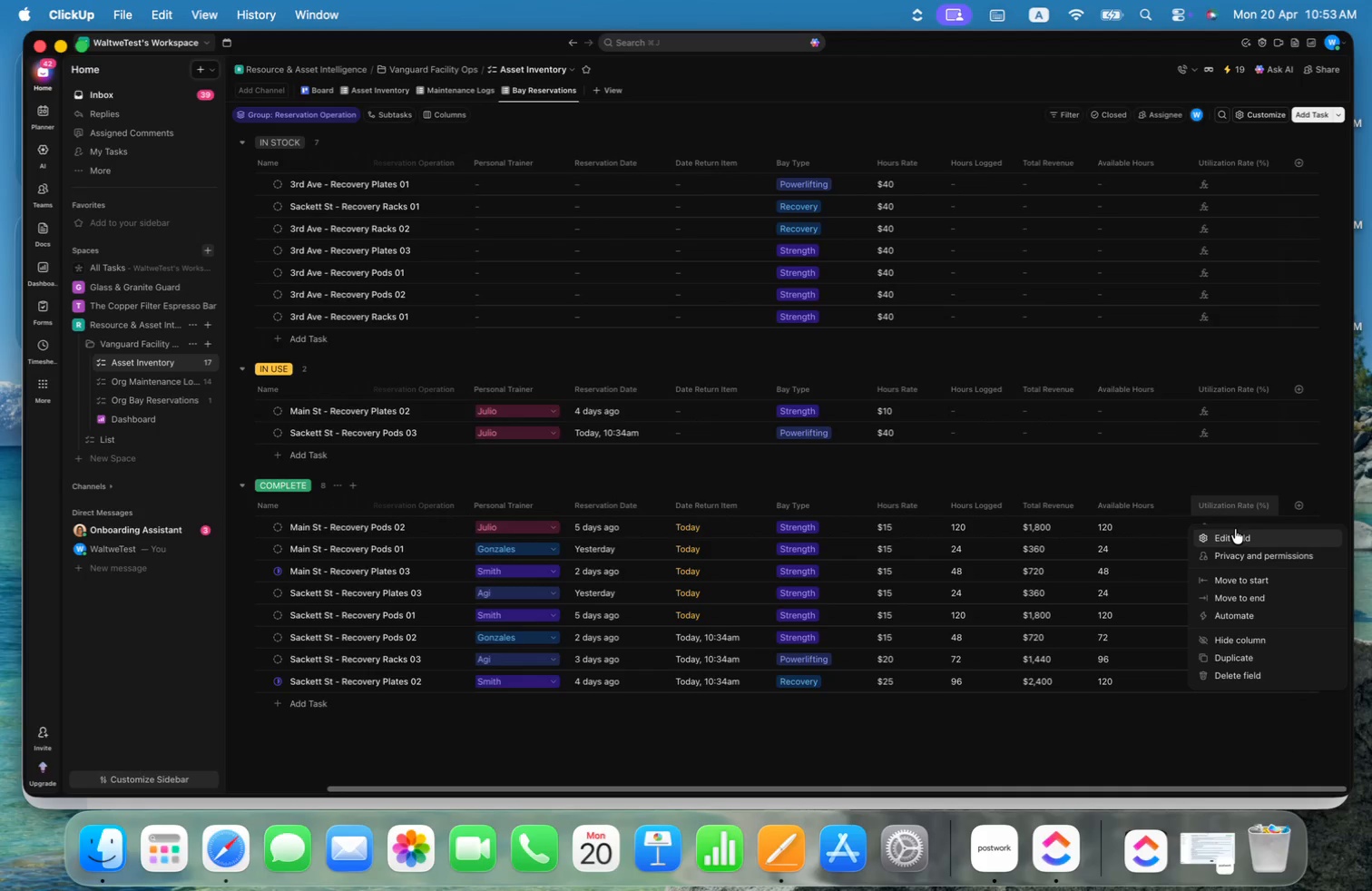 
left_click([1237, 533])
 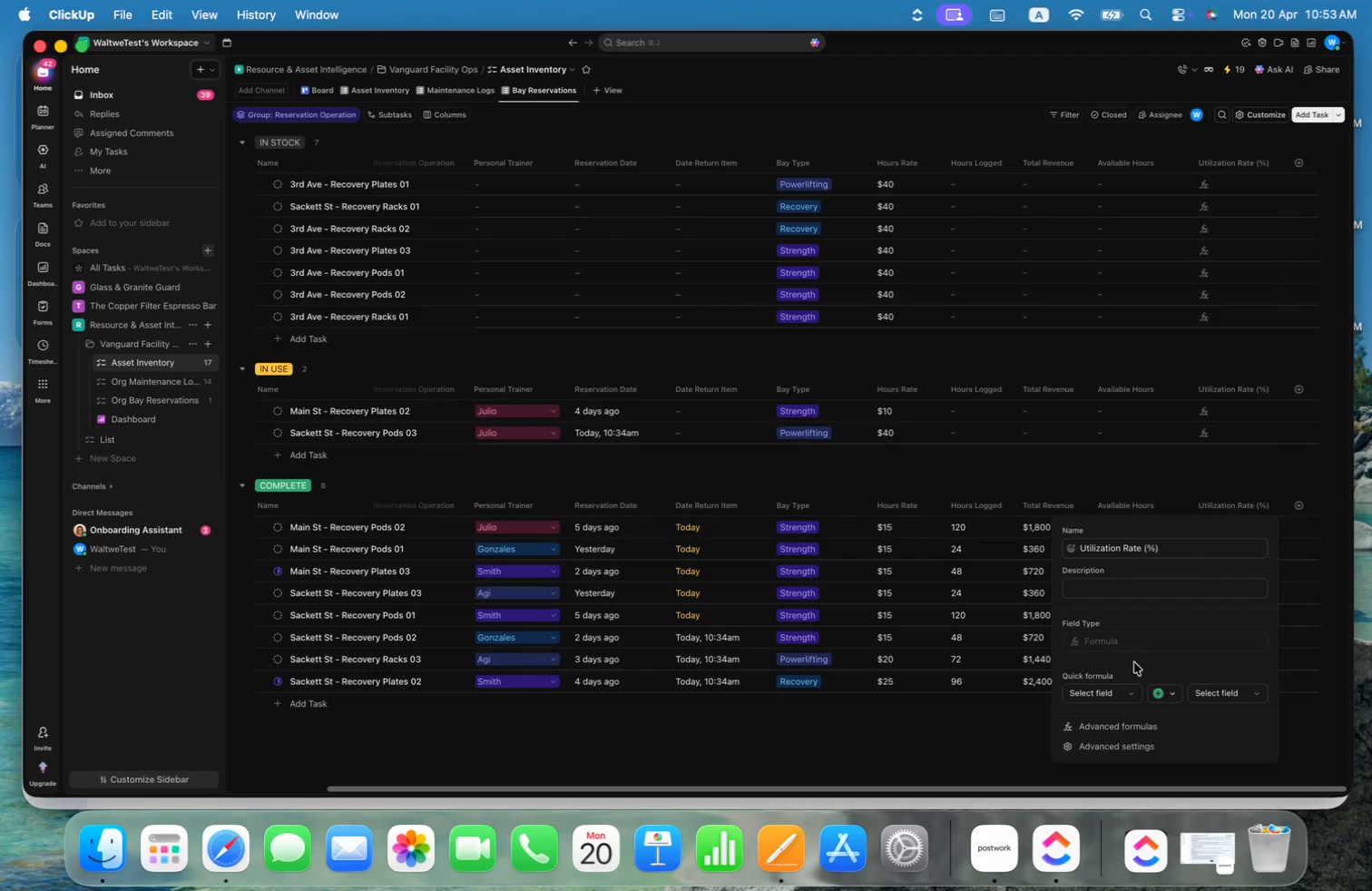 
left_click([1127, 730])
 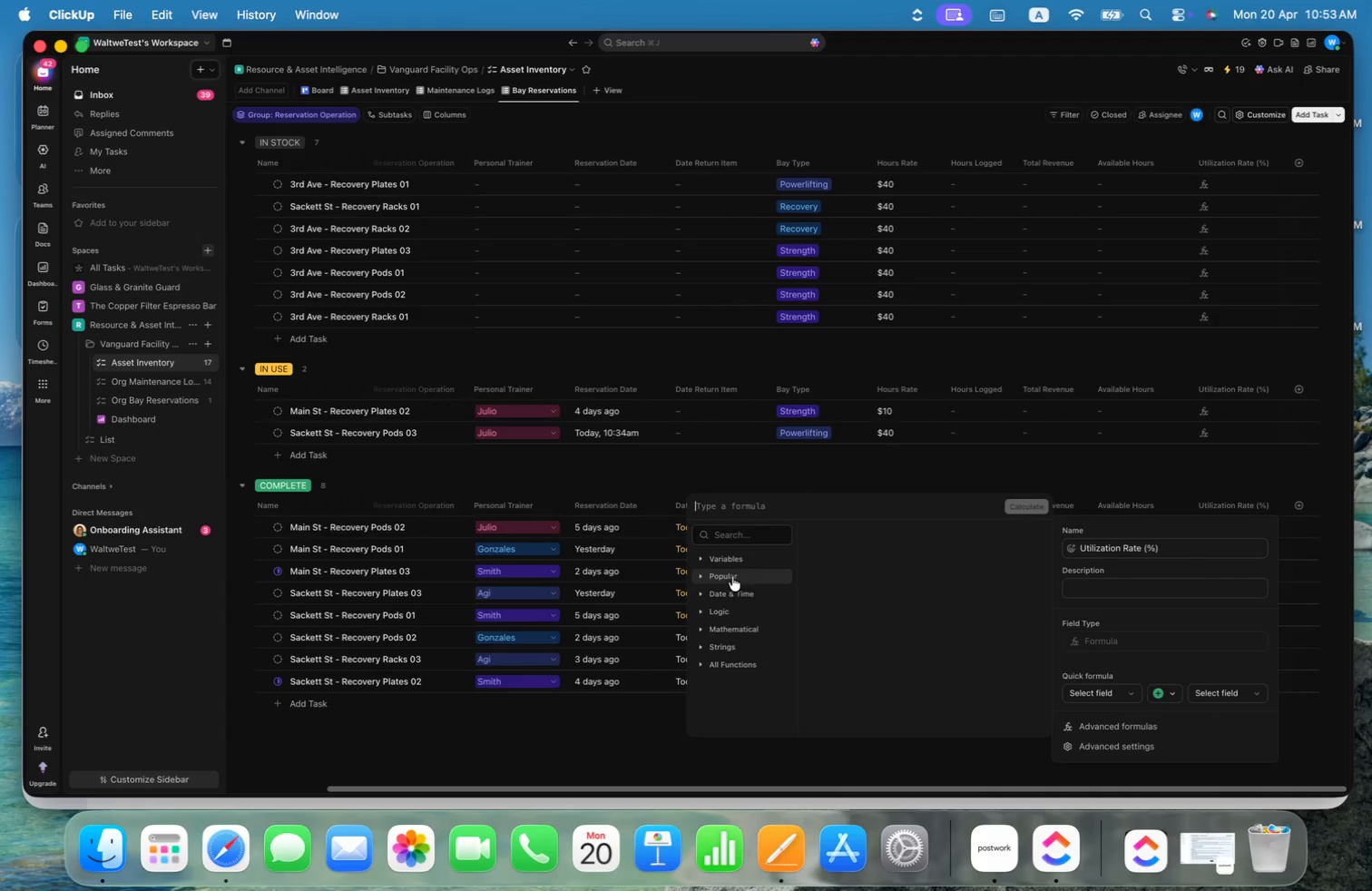 
left_click([701, 557])
 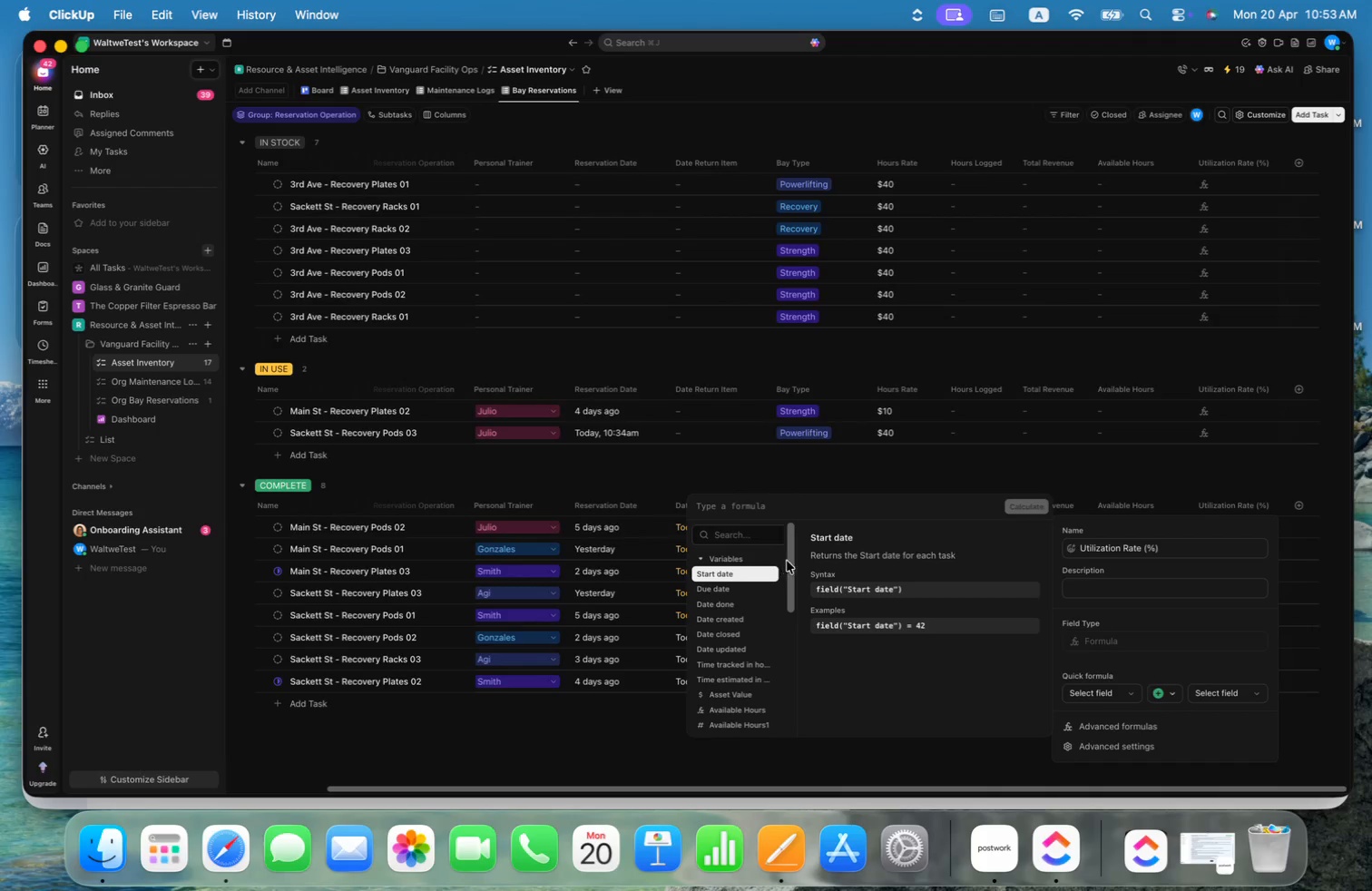 
left_click_drag(start_coordinate=[793, 559], to_coordinate=[796, 568])
 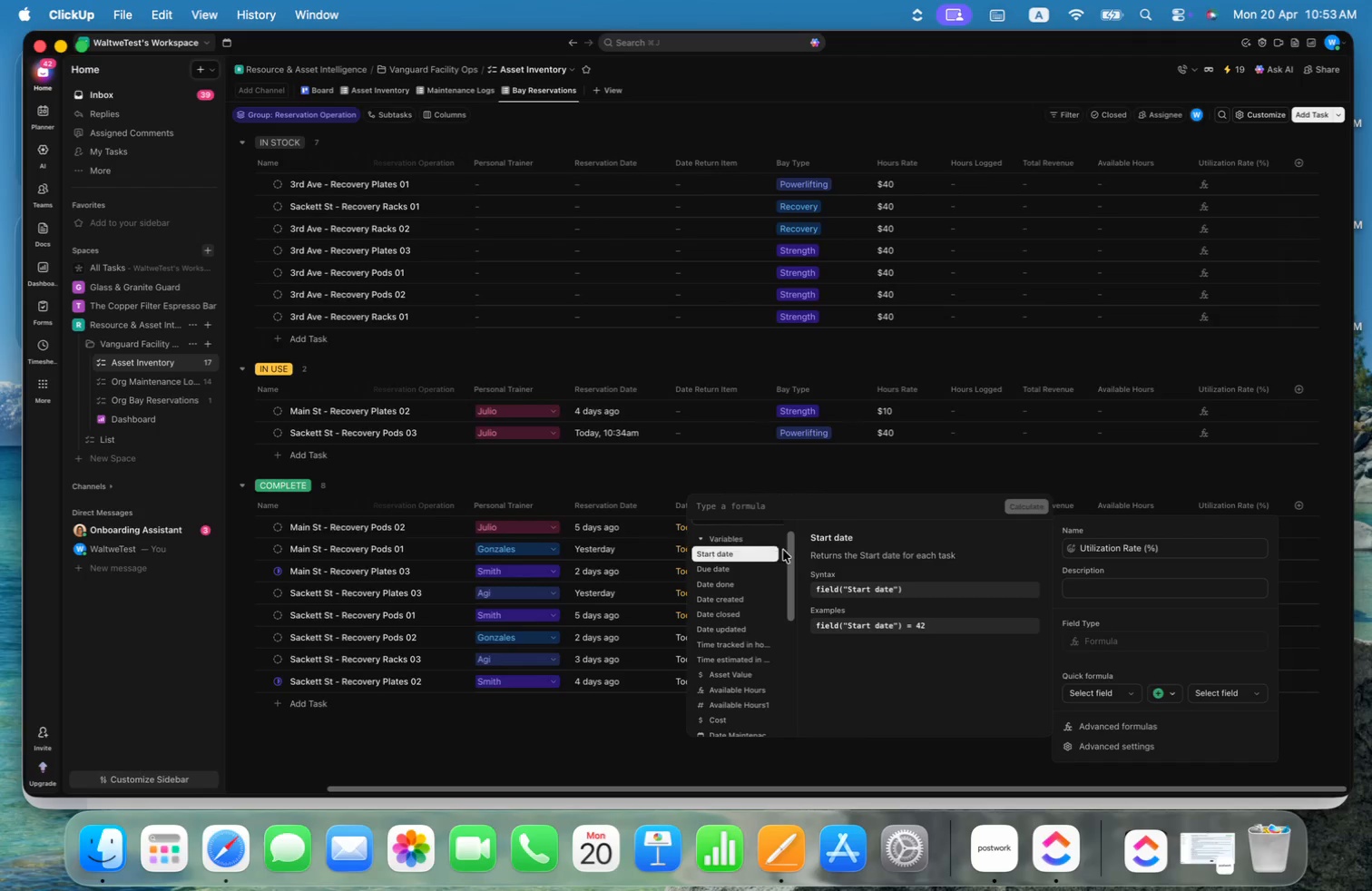 
left_click_drag(start_coordinate=[791, 554], to_coordinate=[797, 520])
 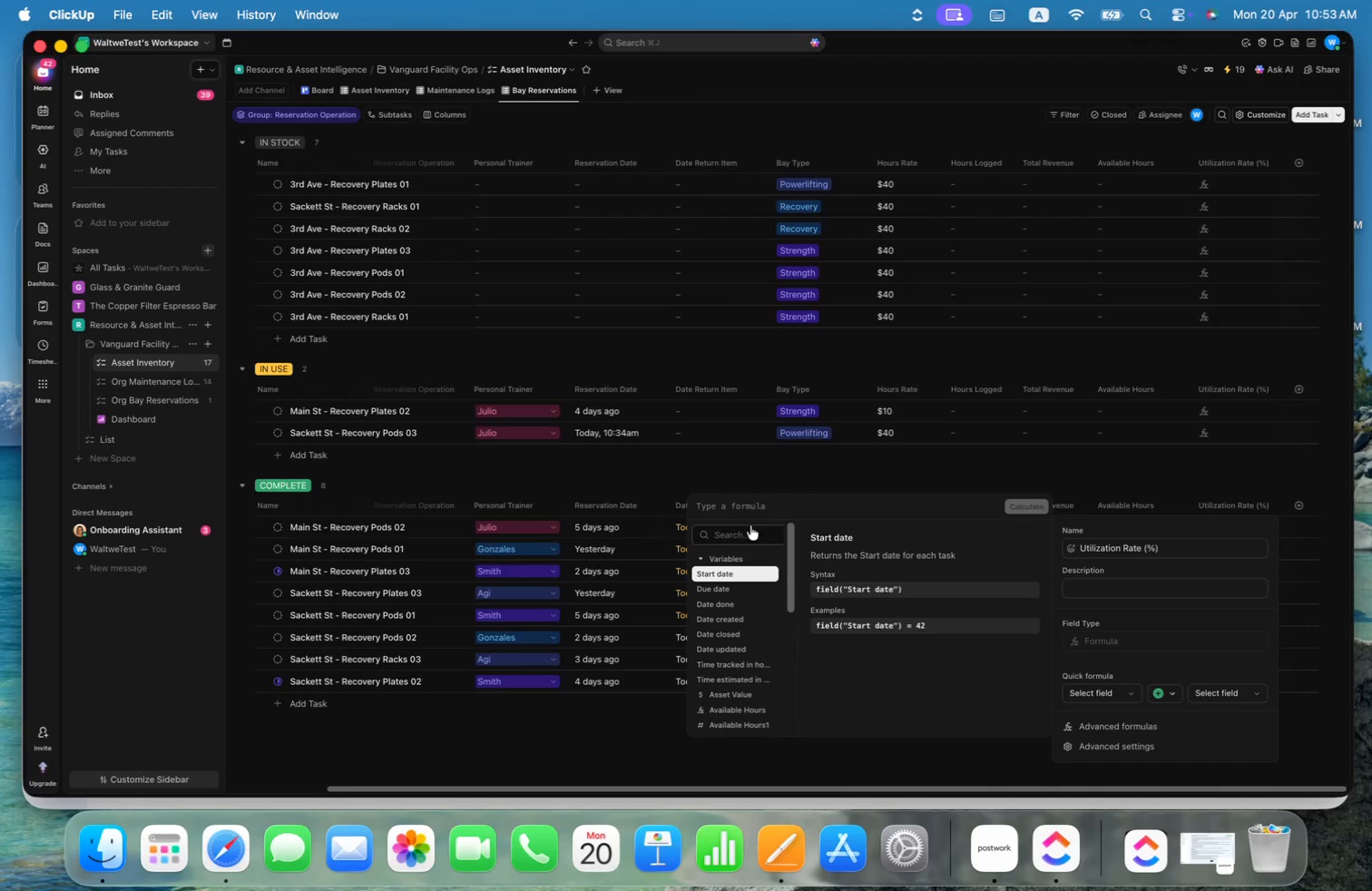 
left_click([750, 525])
 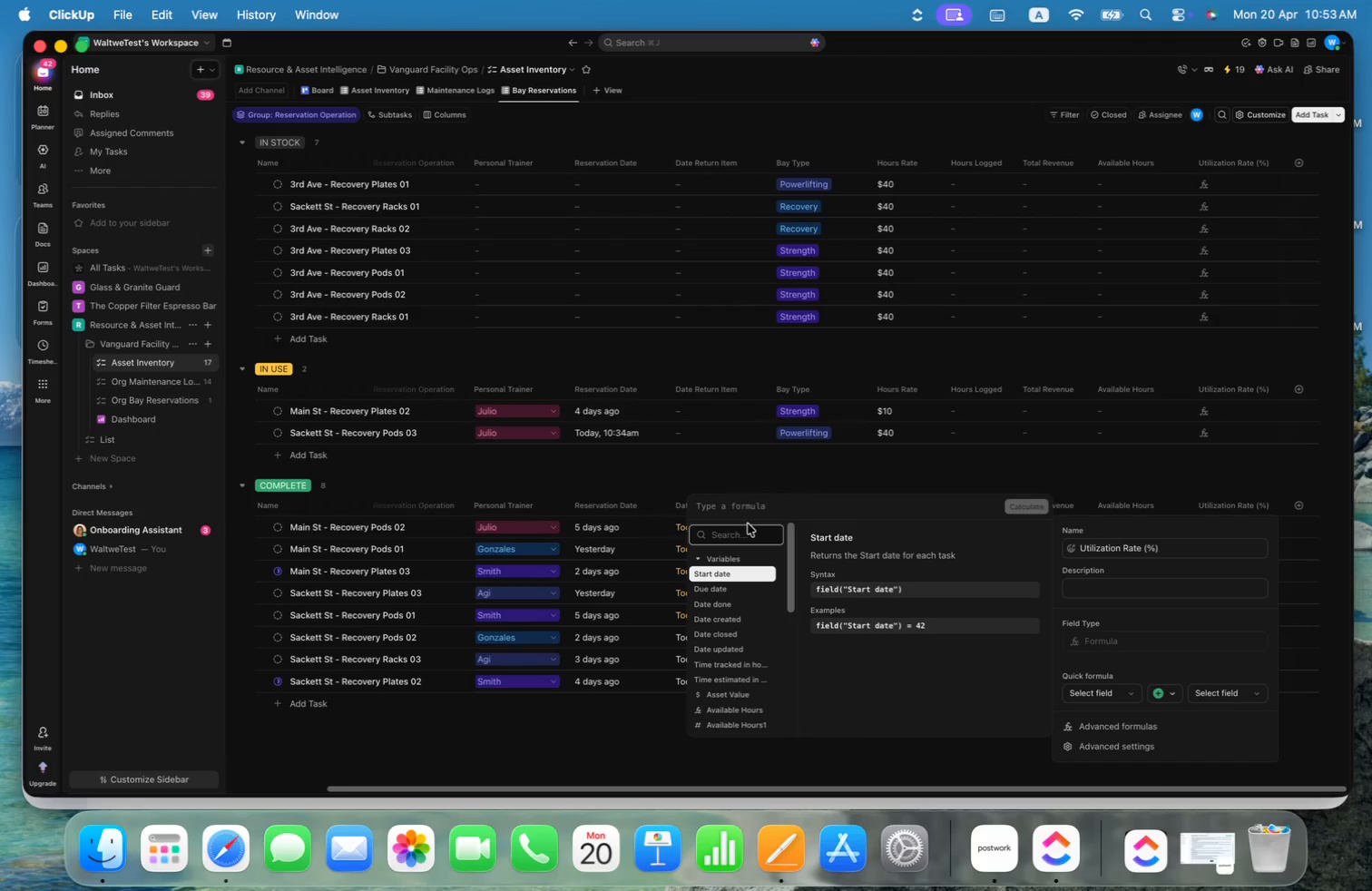 
type(hor)
key(Backspace)
 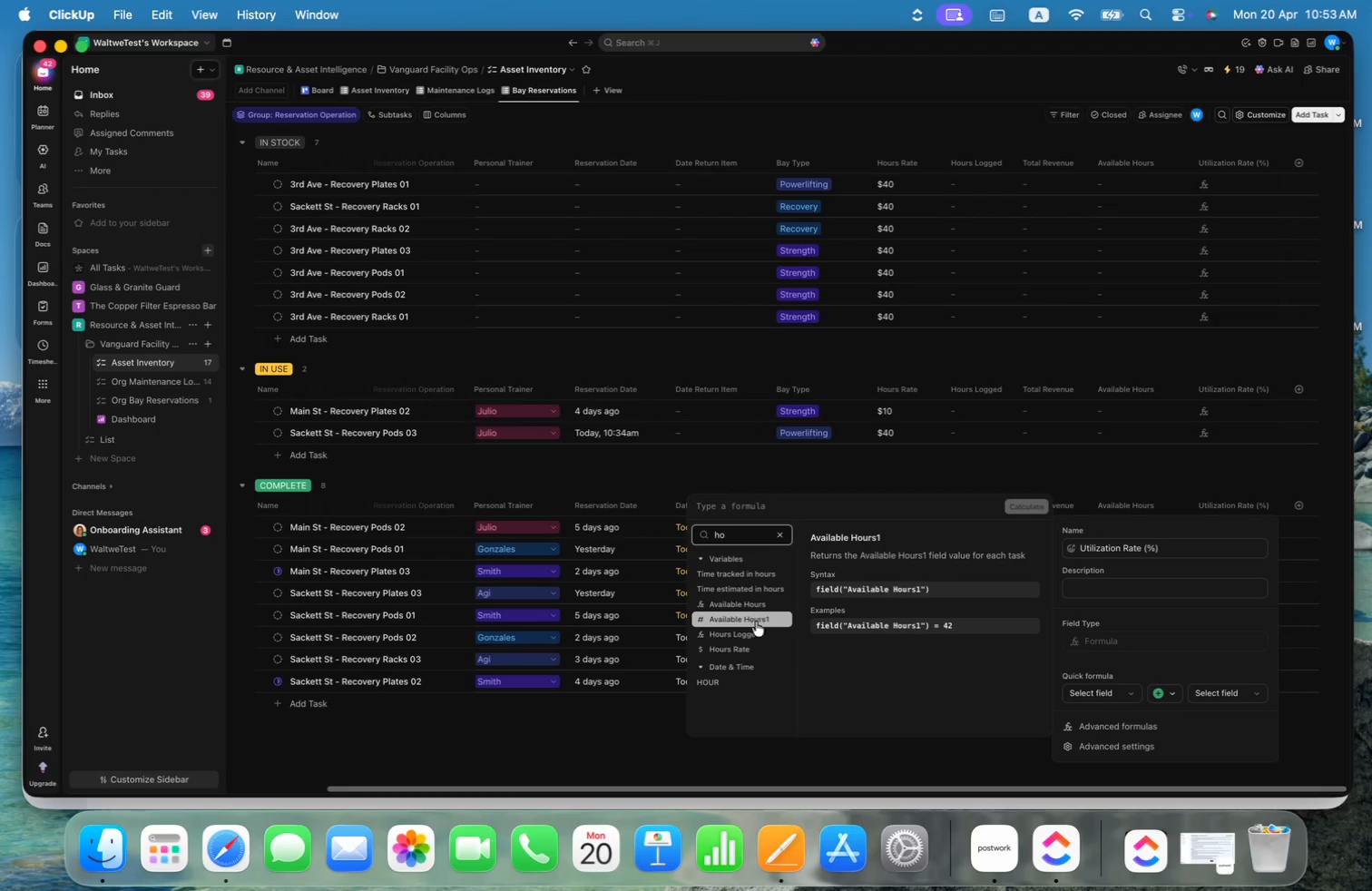 
left_click([754, 632])
 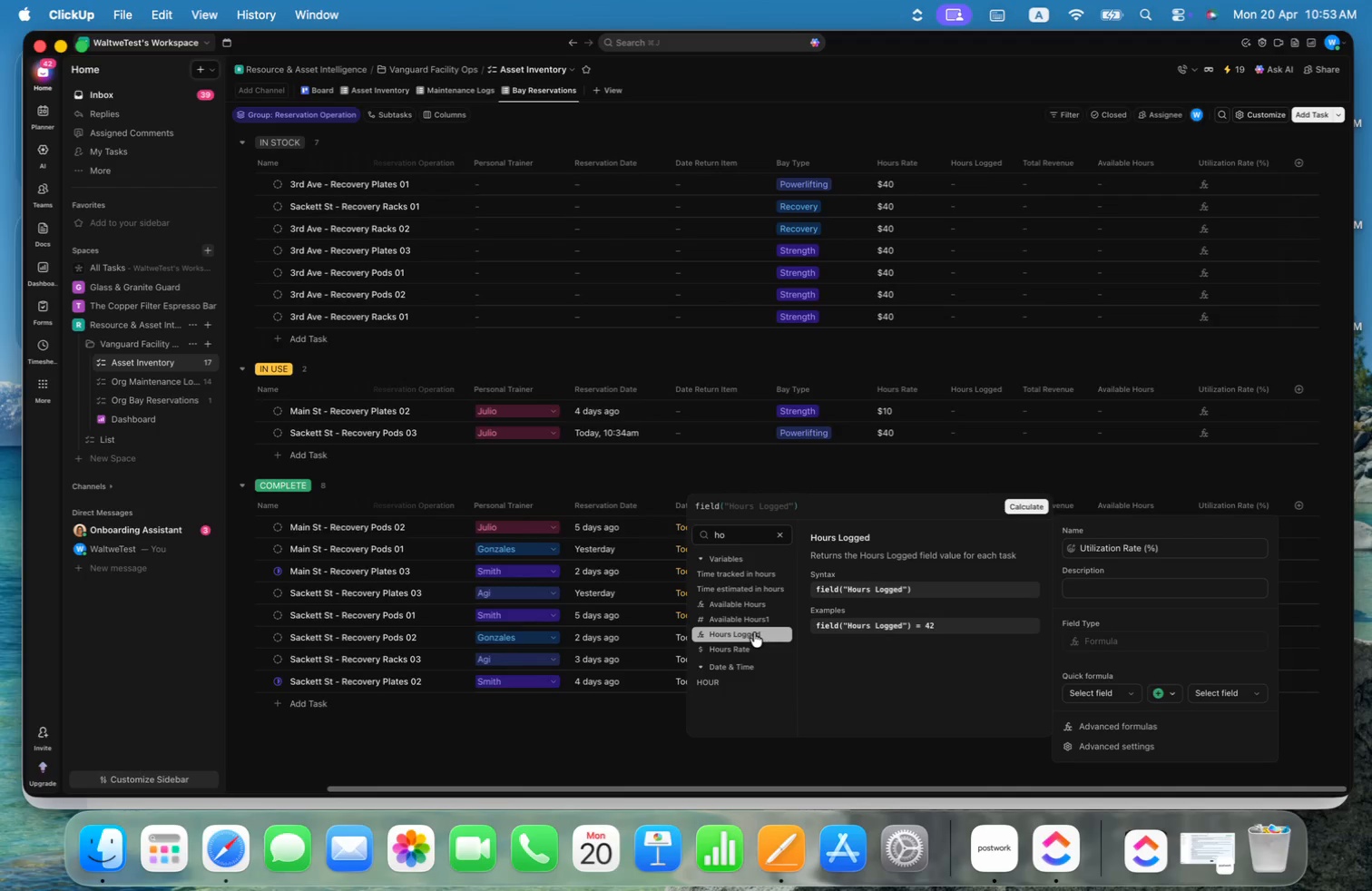 
hold_key(key=ShiftRight, duration=0.48)
 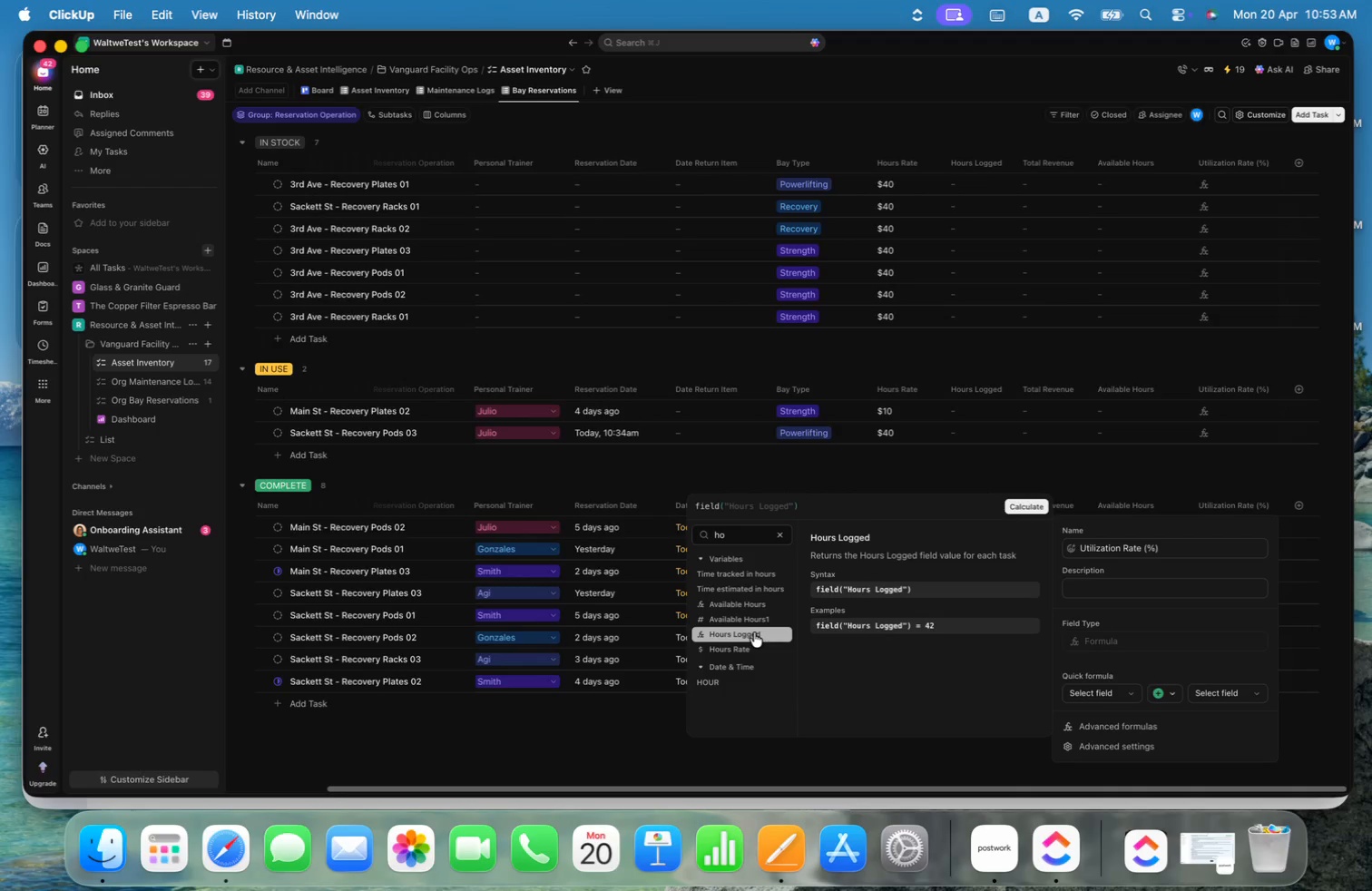 
key(Shift+ShiftRight)
 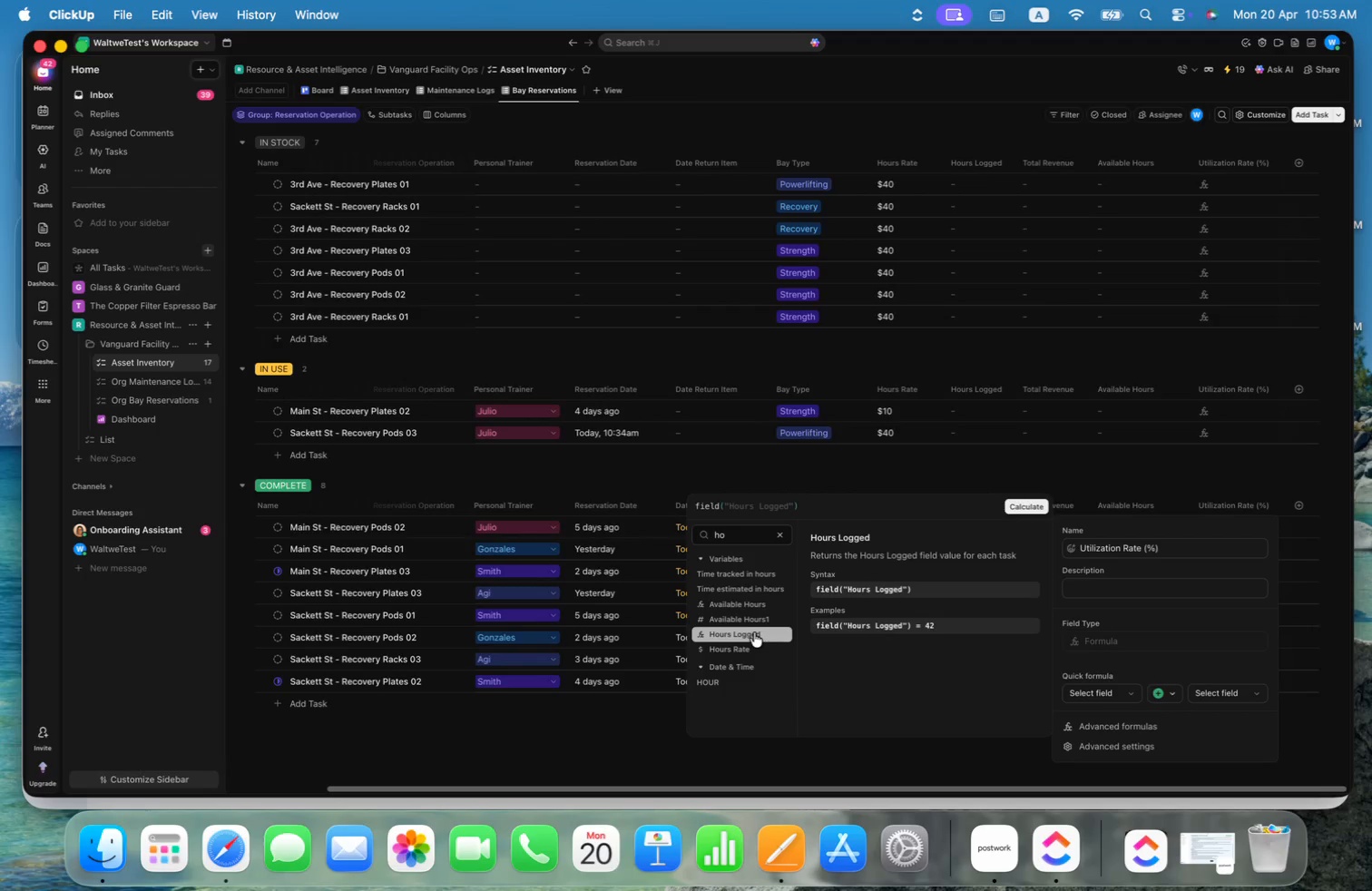 
key(Shift+Slash)
 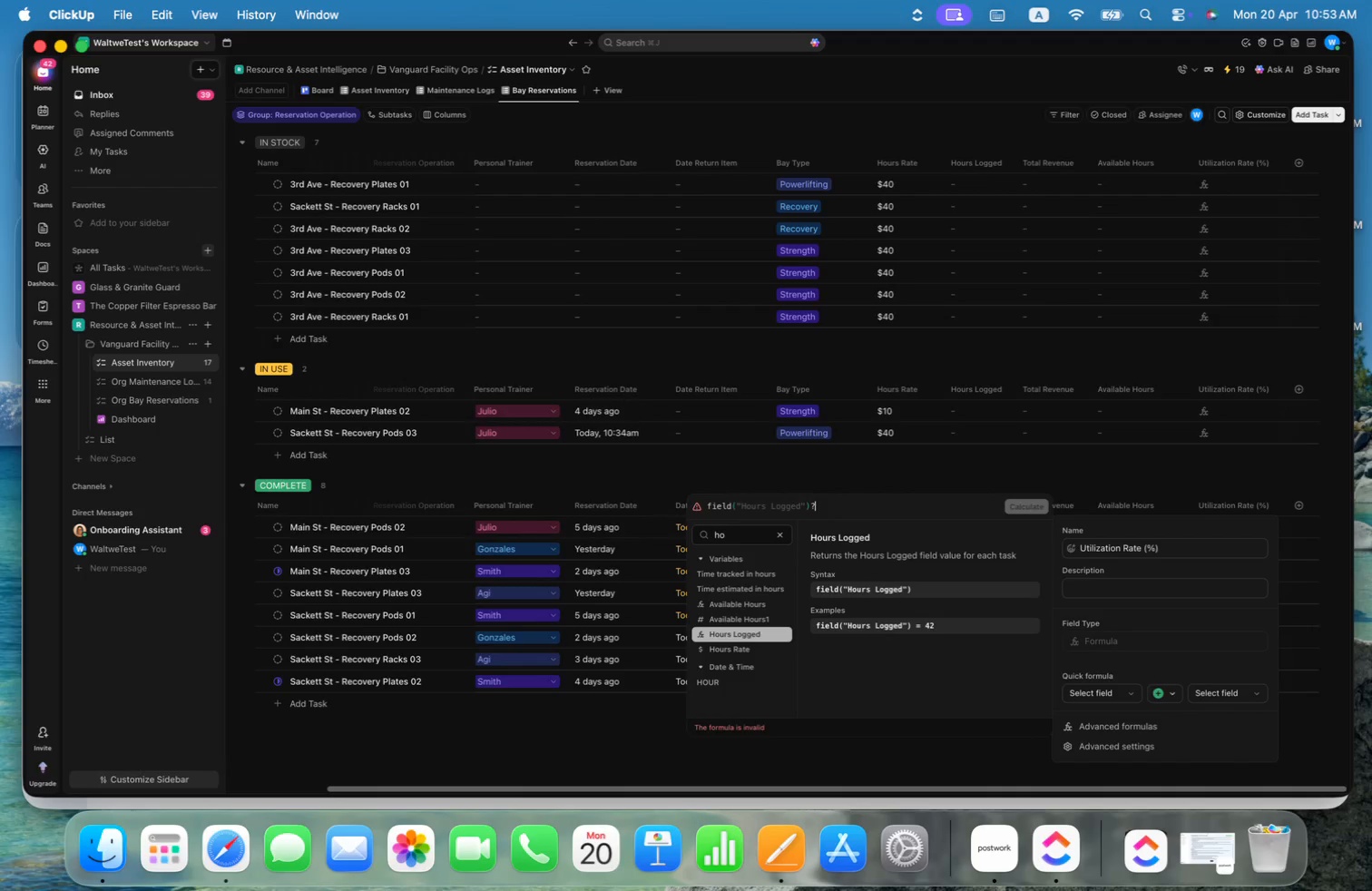 
key(Backspace)
 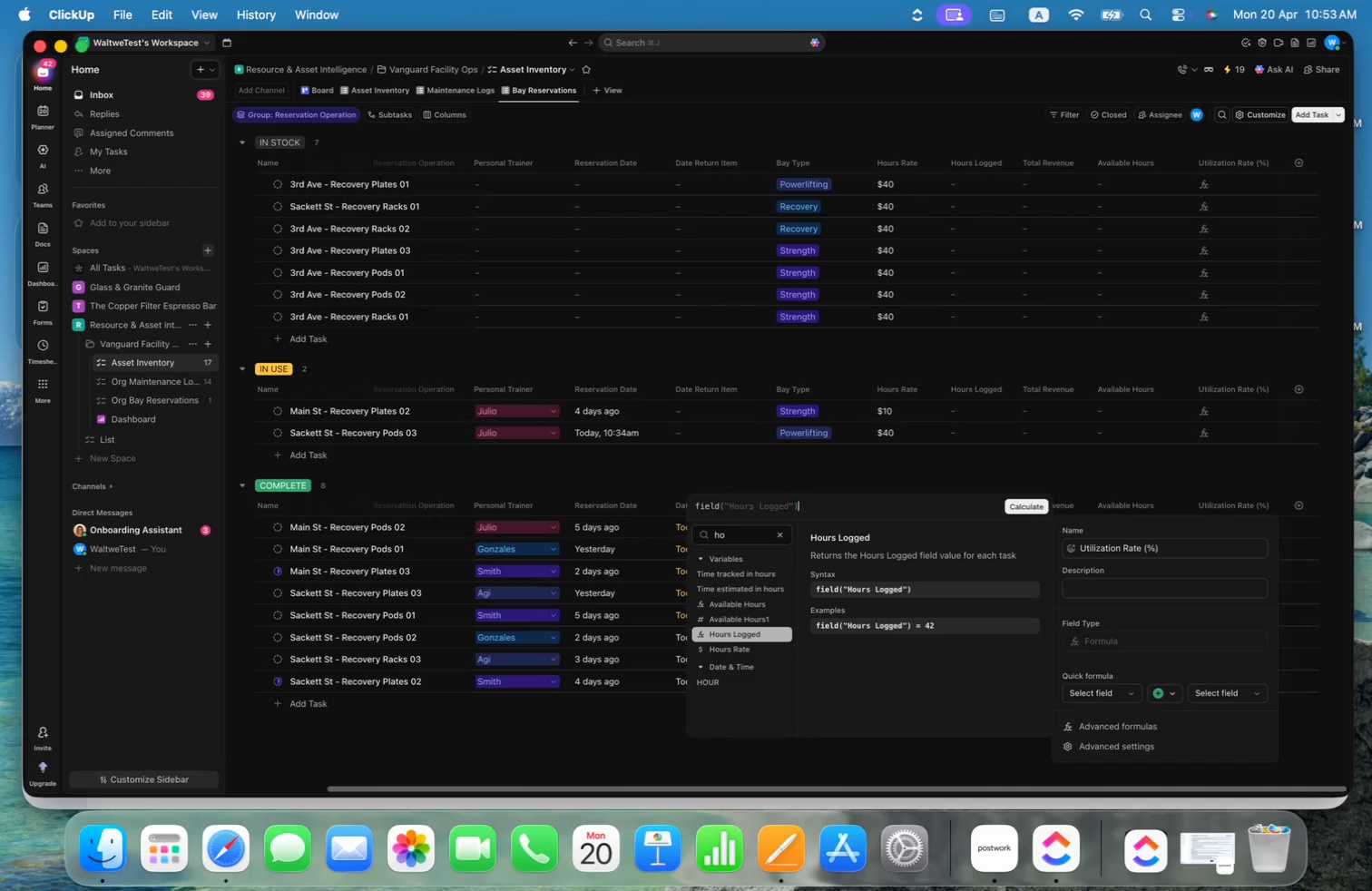 
key(Slash)
 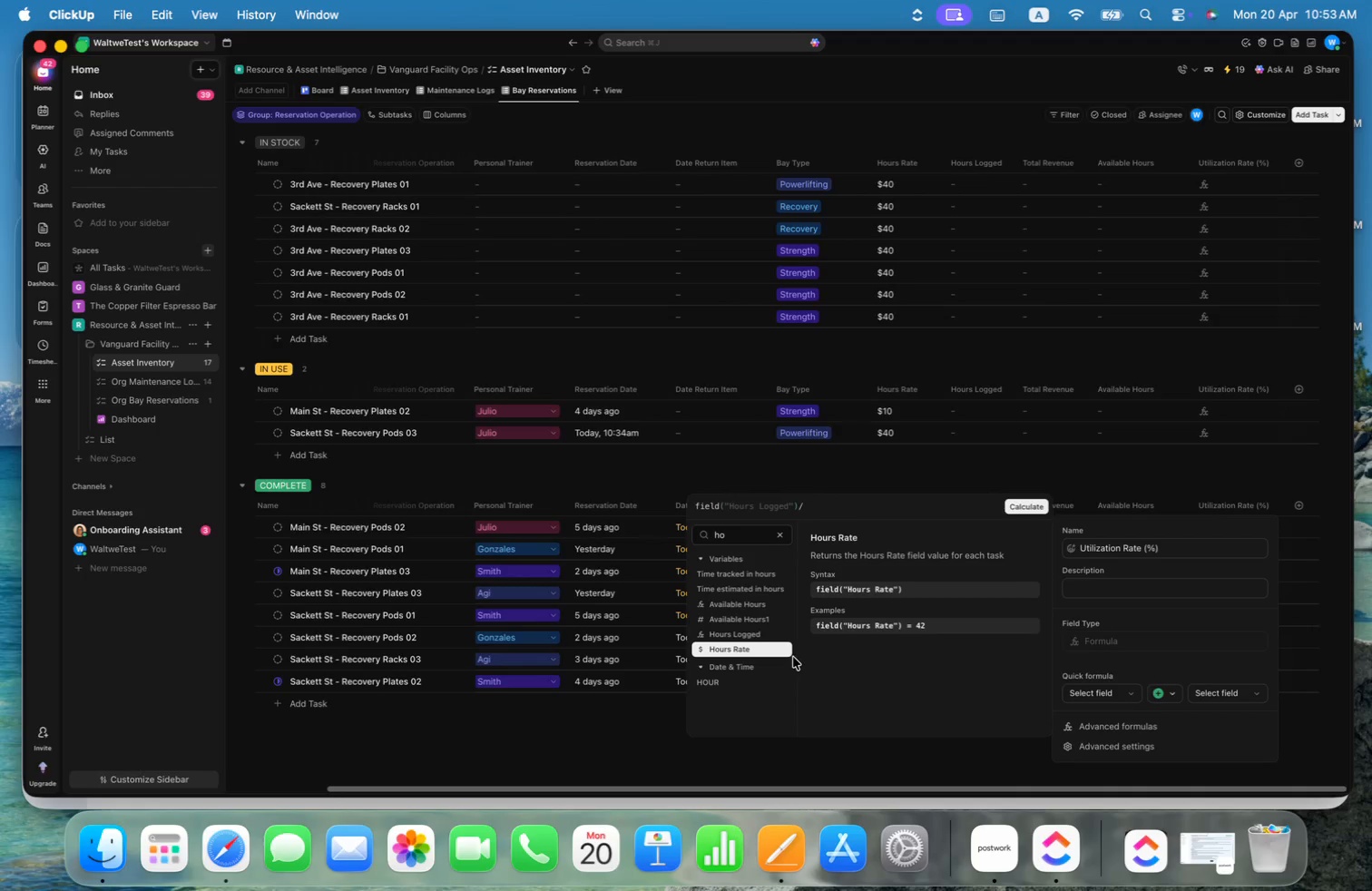 
double_click([740, 532])
 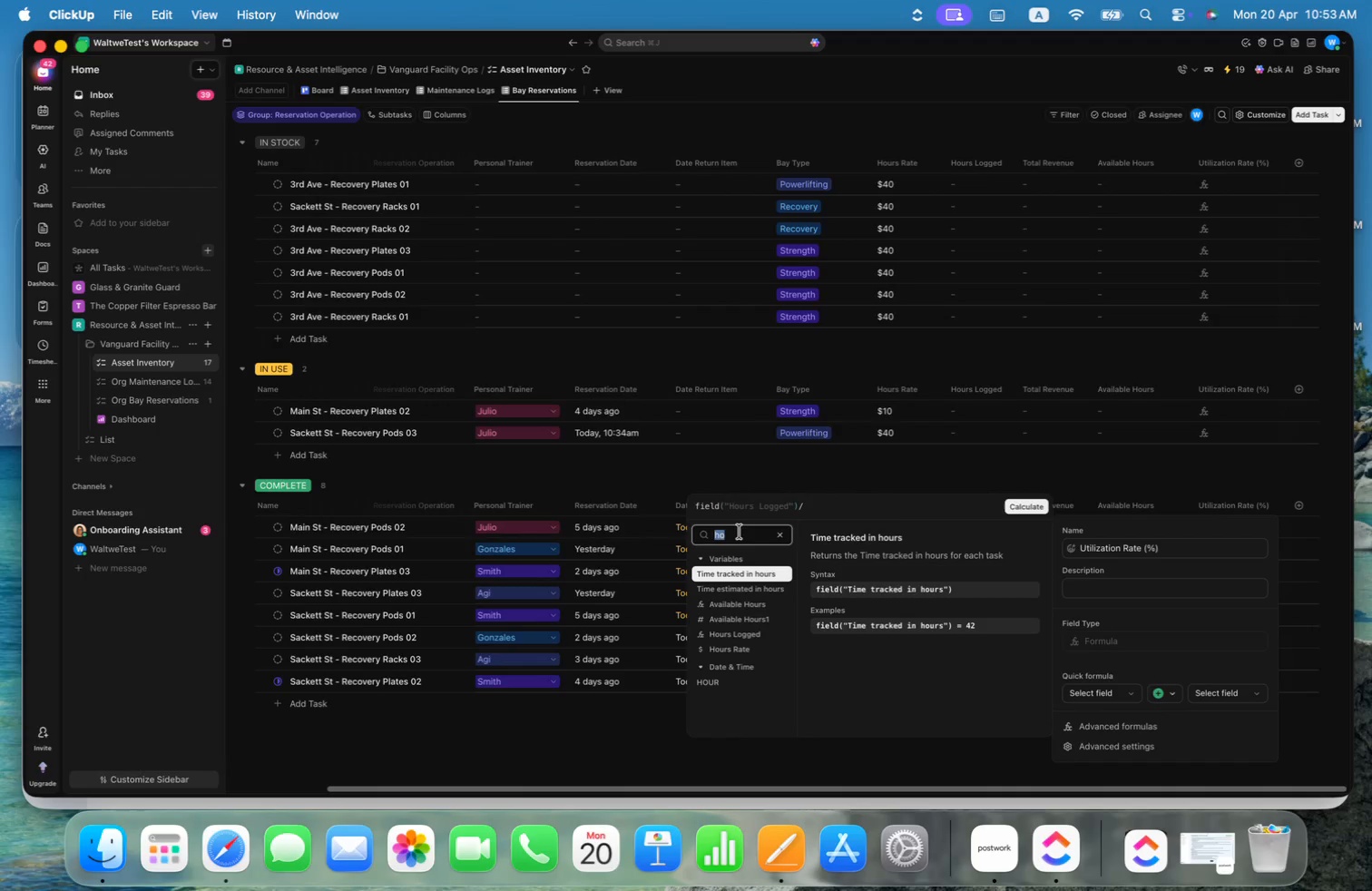 
type(av)
 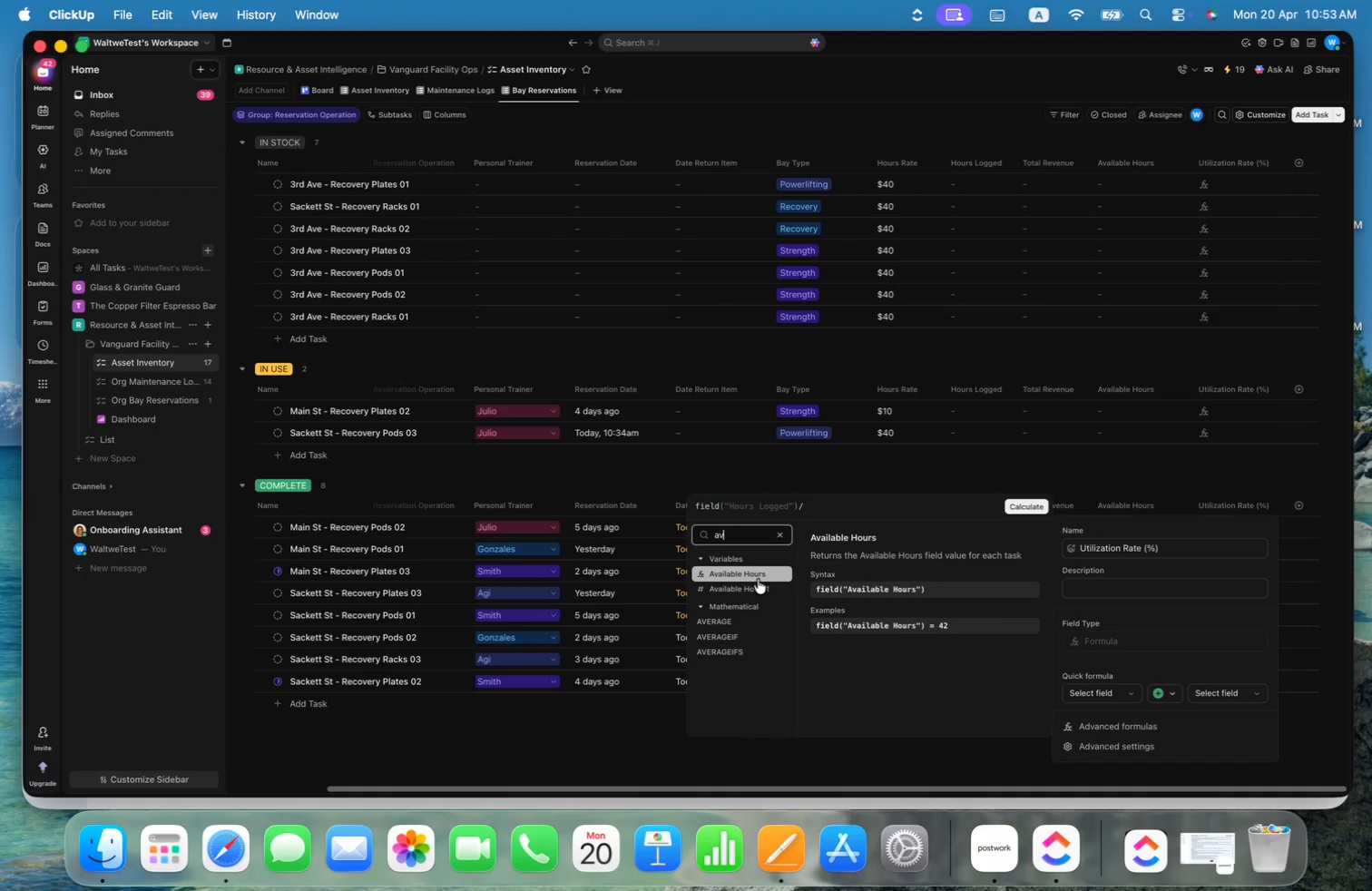 
left_click([749, 571])
 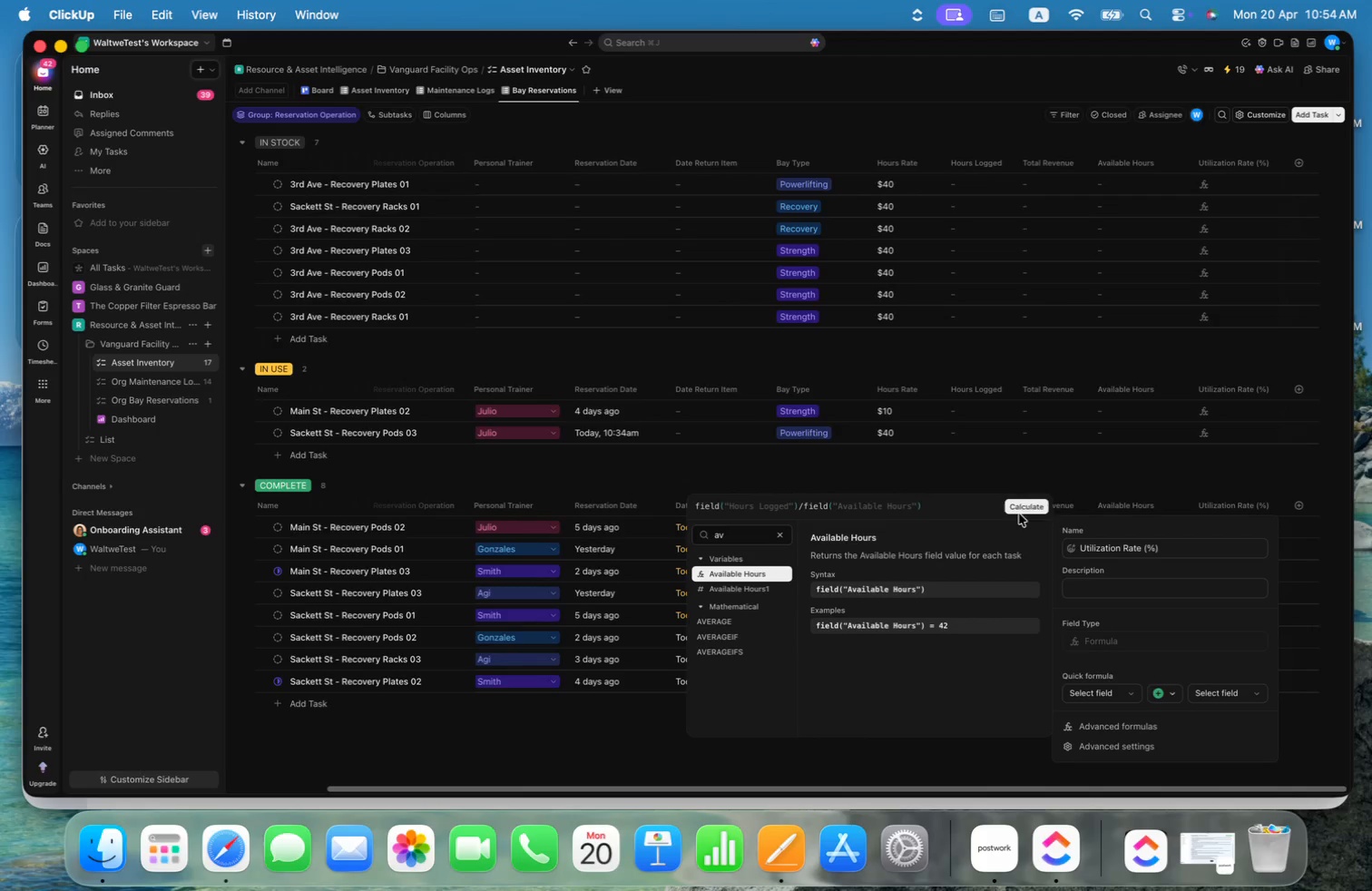 
left_click([1019, 509])
 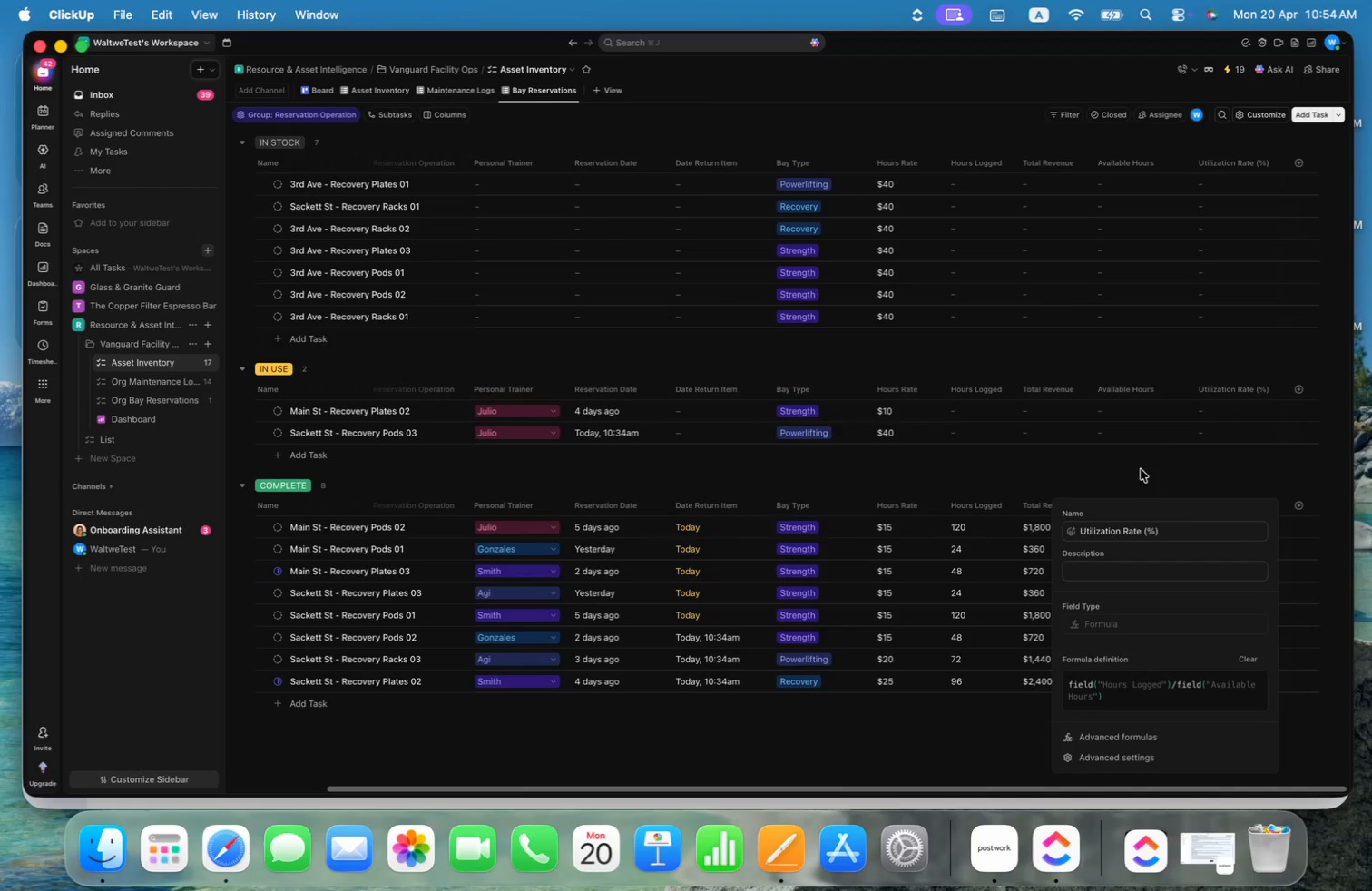 
left_click([1141, 469])
 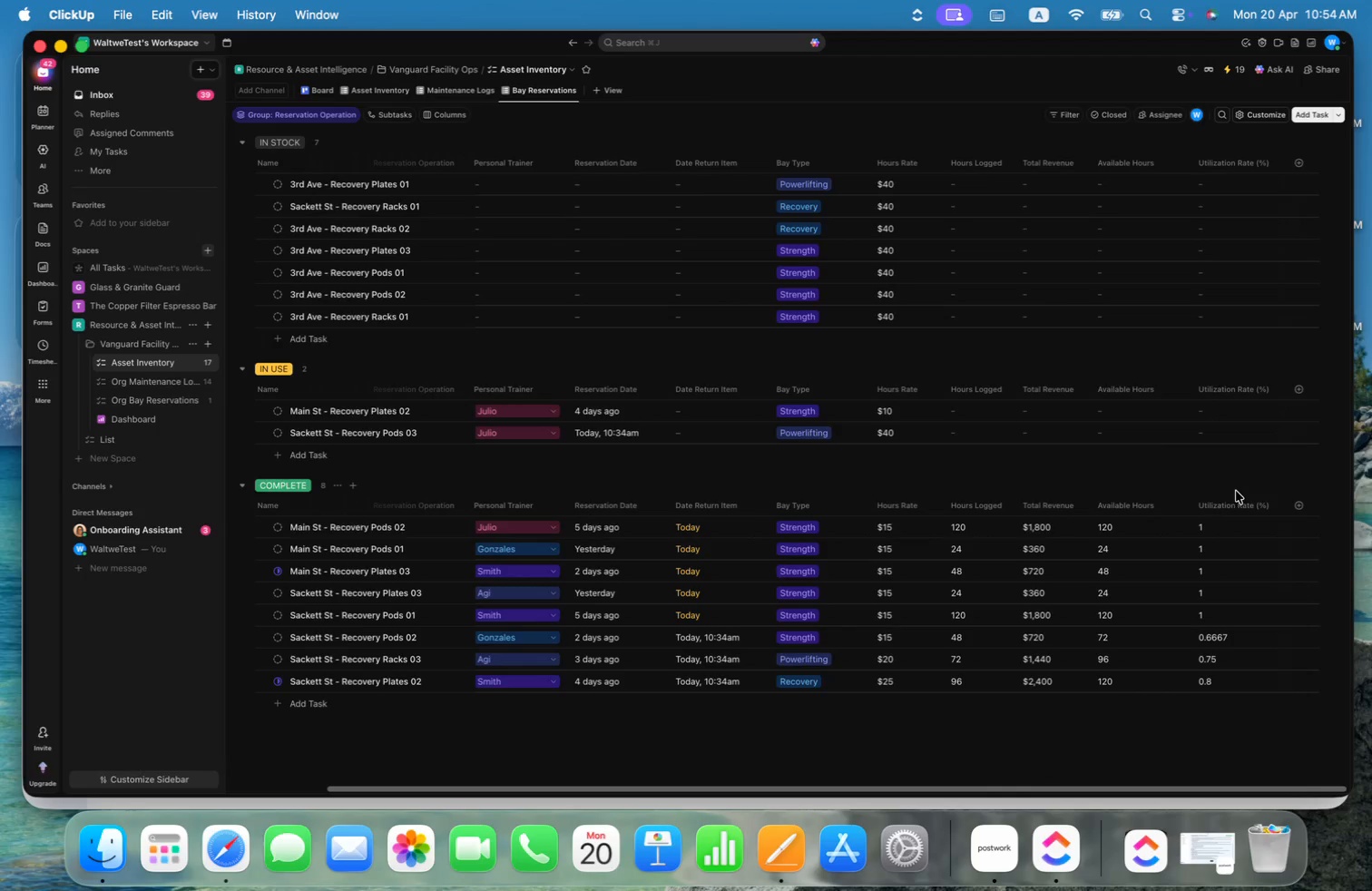 
wait(11.2)
 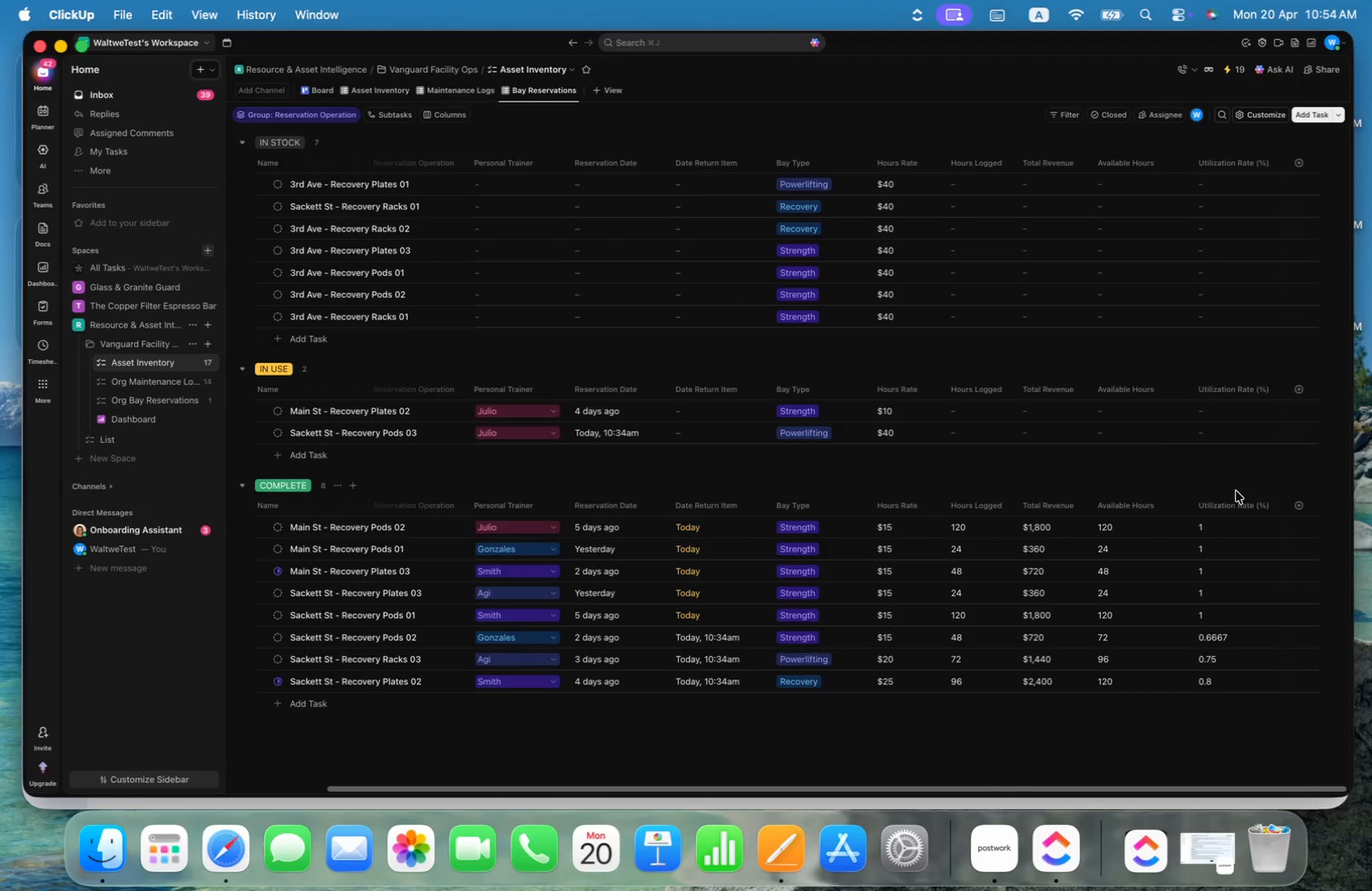 
left_click([1164, 697])
 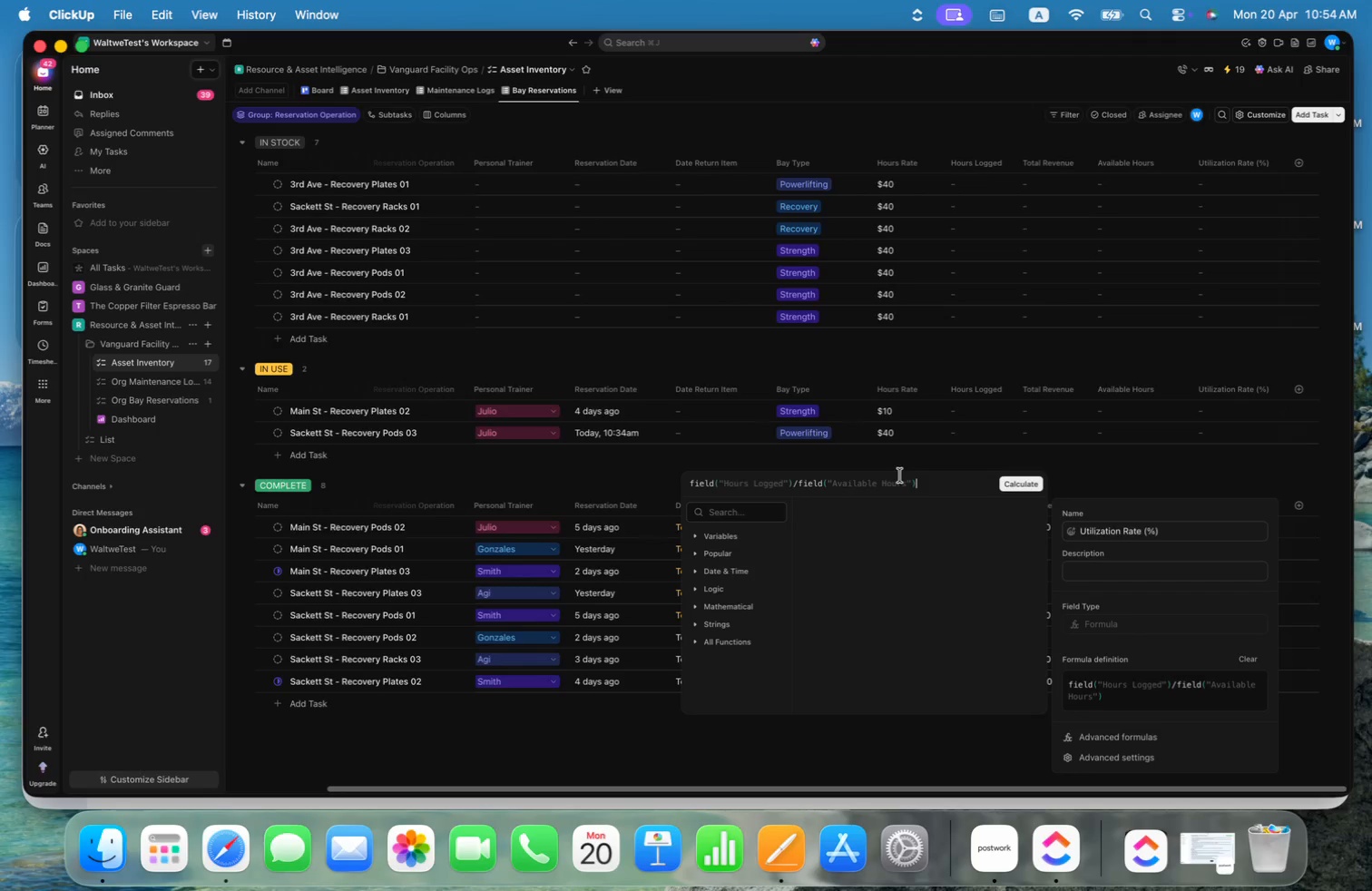 
key(Meta+CommandLeft)
 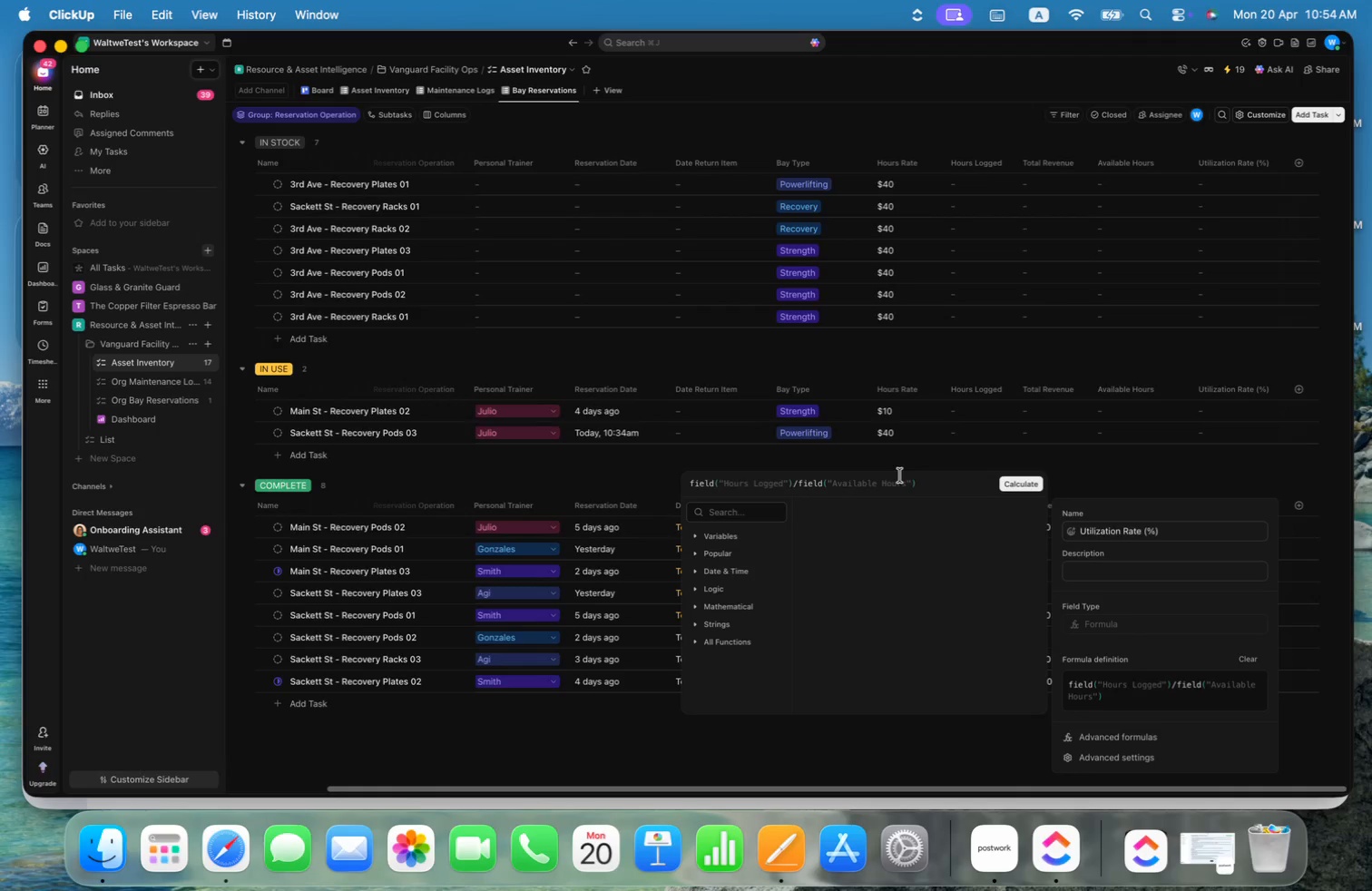 
key(Meta+ArrowLeft)
 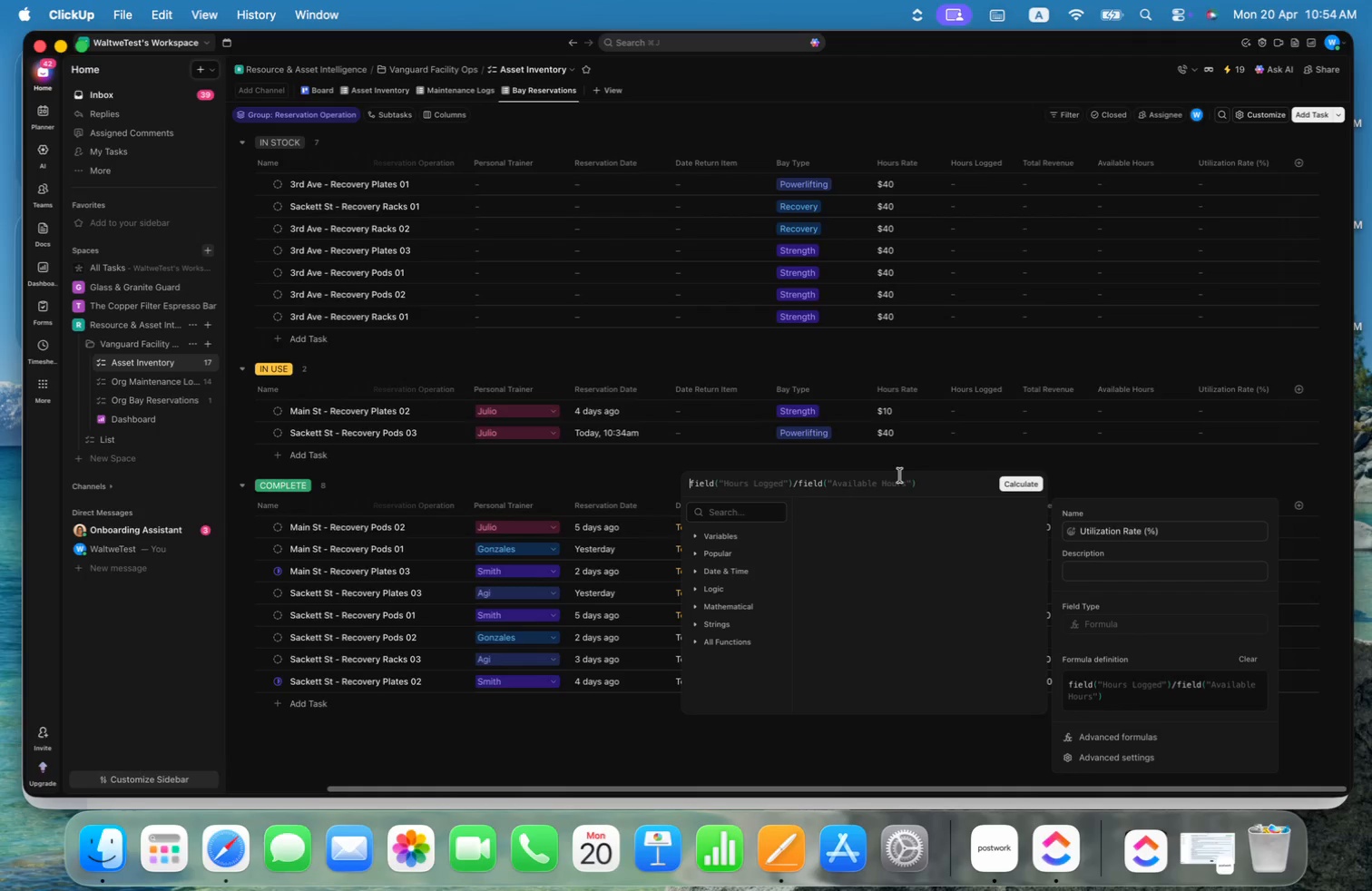 
key(Shift+9)
 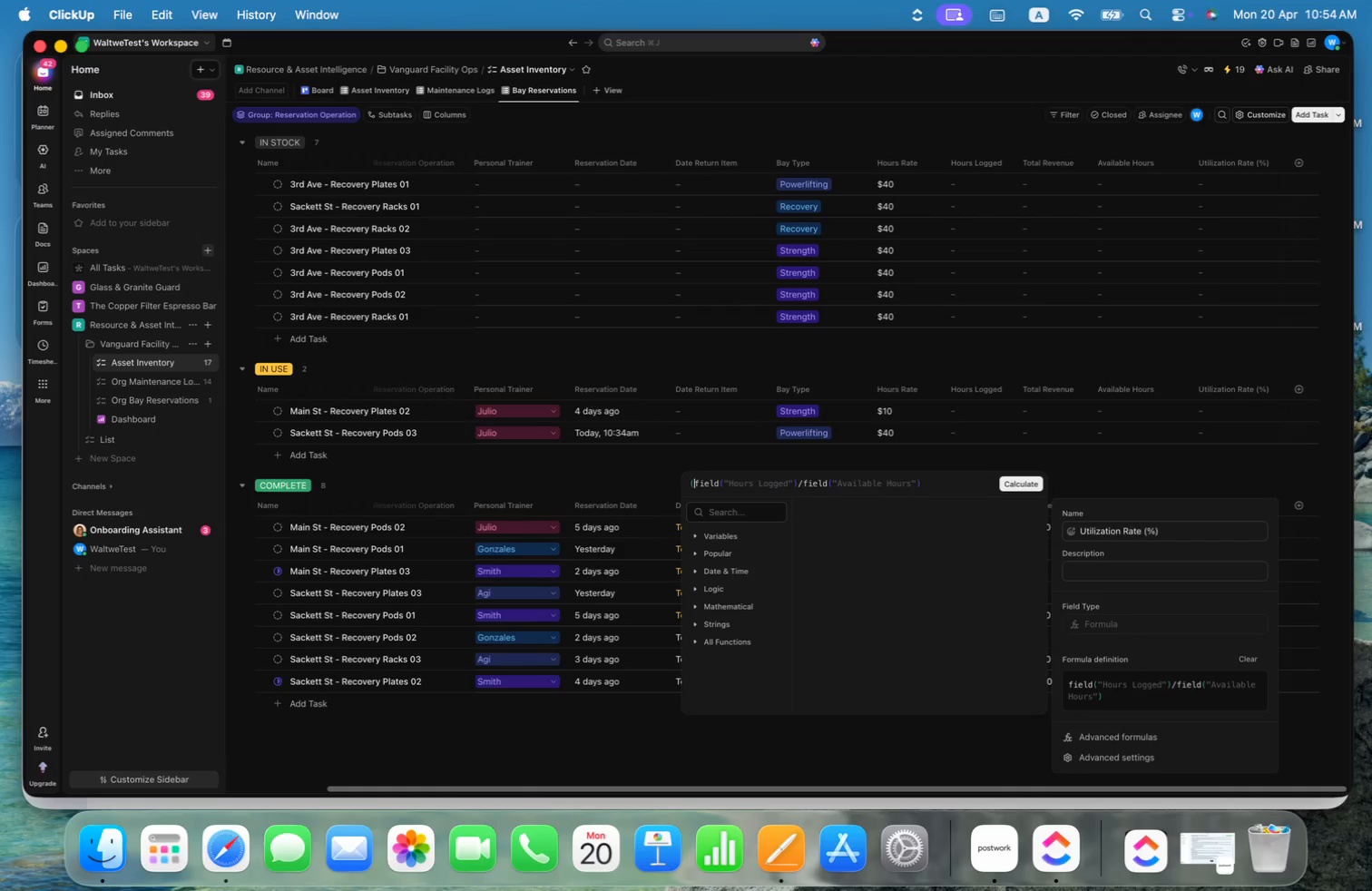 
key(Meta+CommandLeft)
 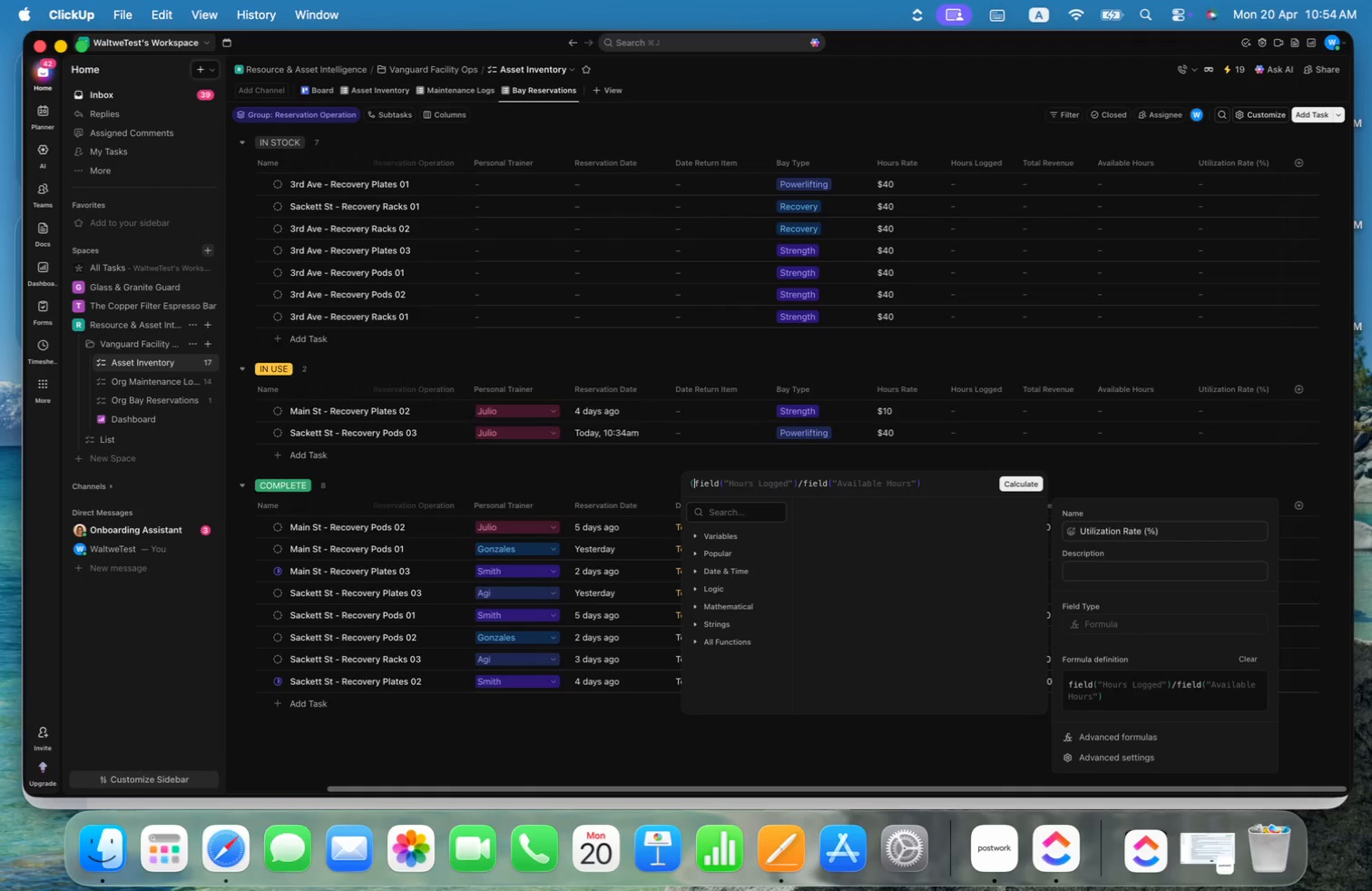 
key(Meta+ArrowRight)
 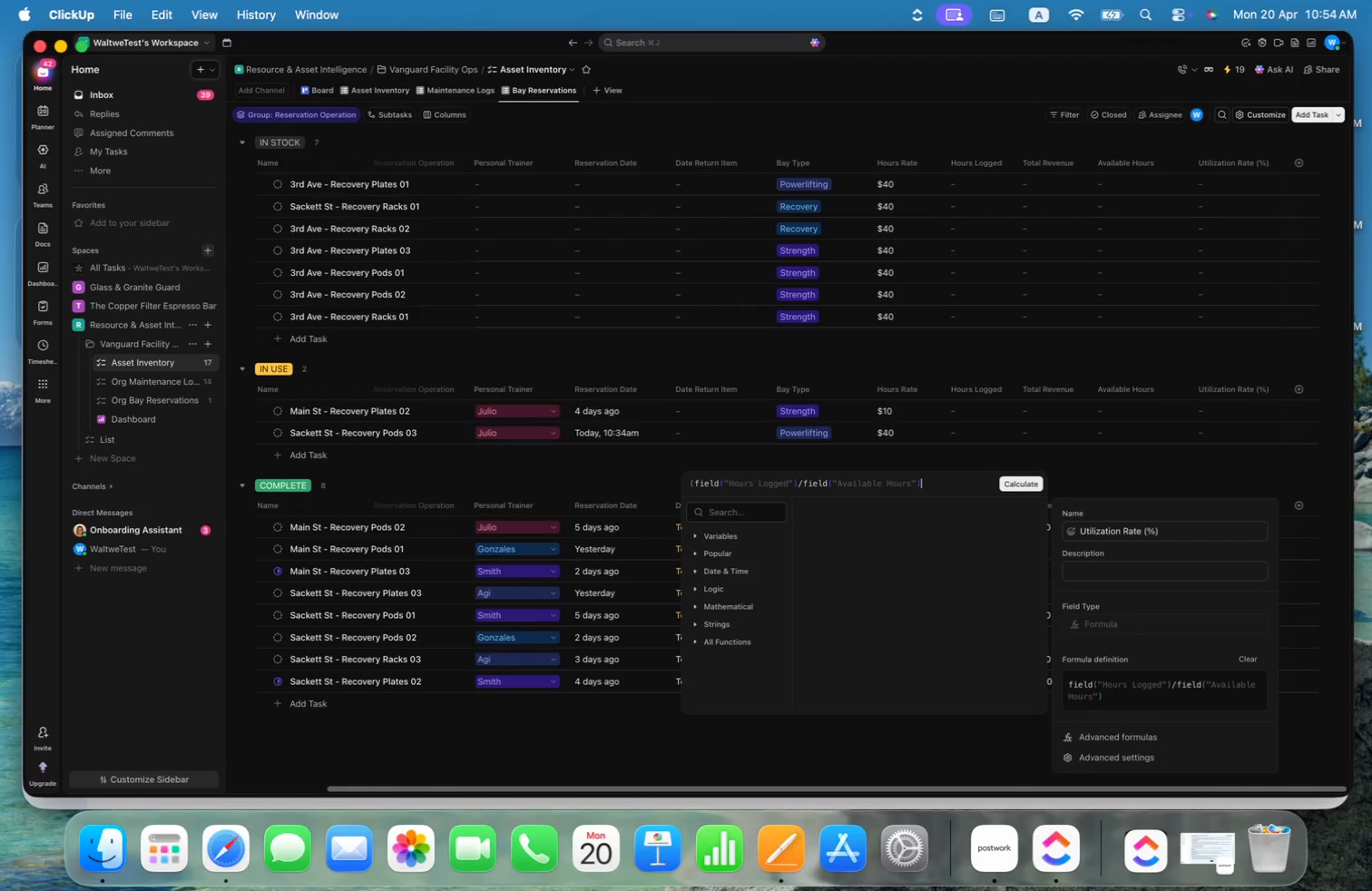 
type()*100)
 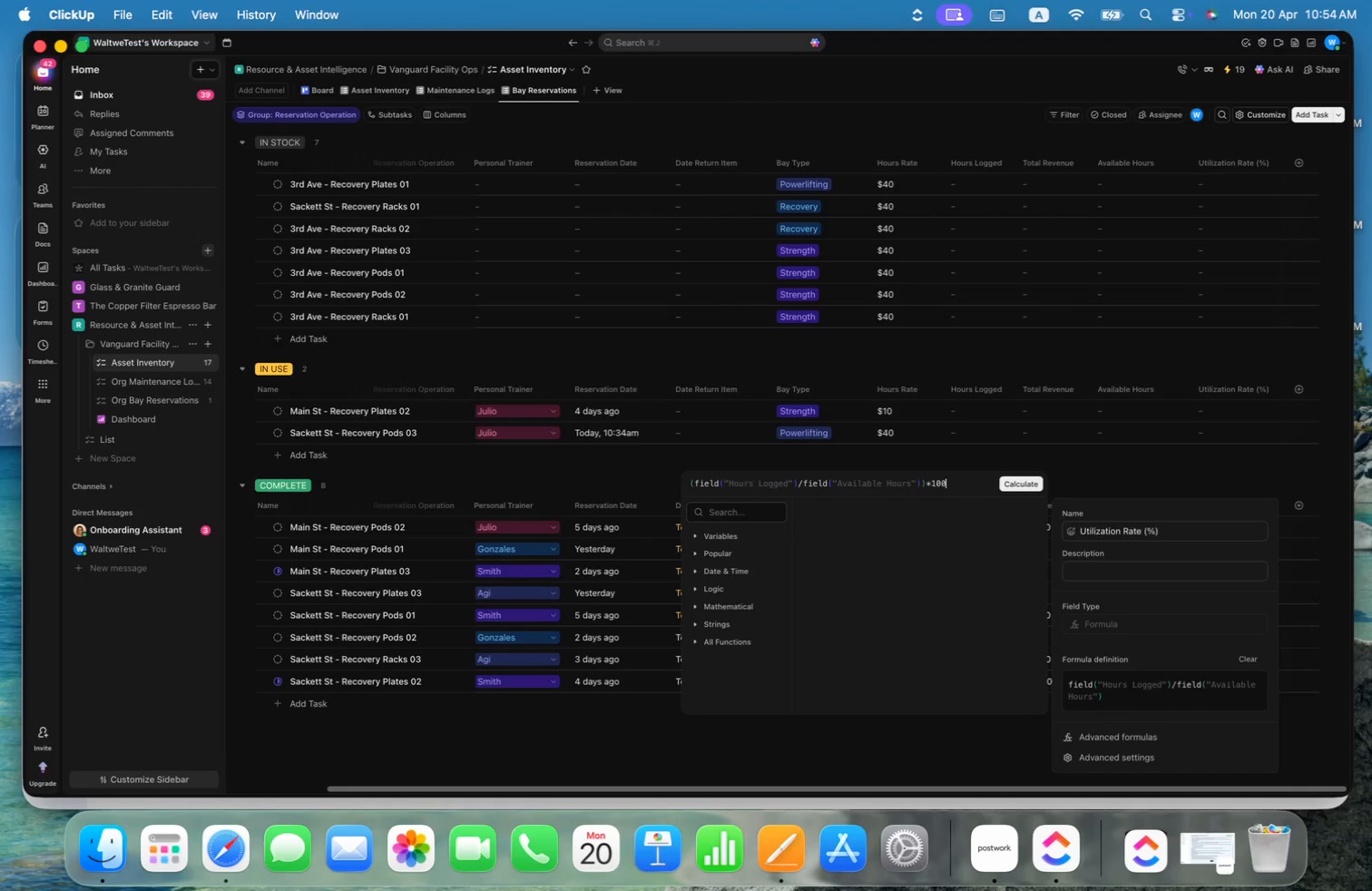 
left_click([1025, 480])
 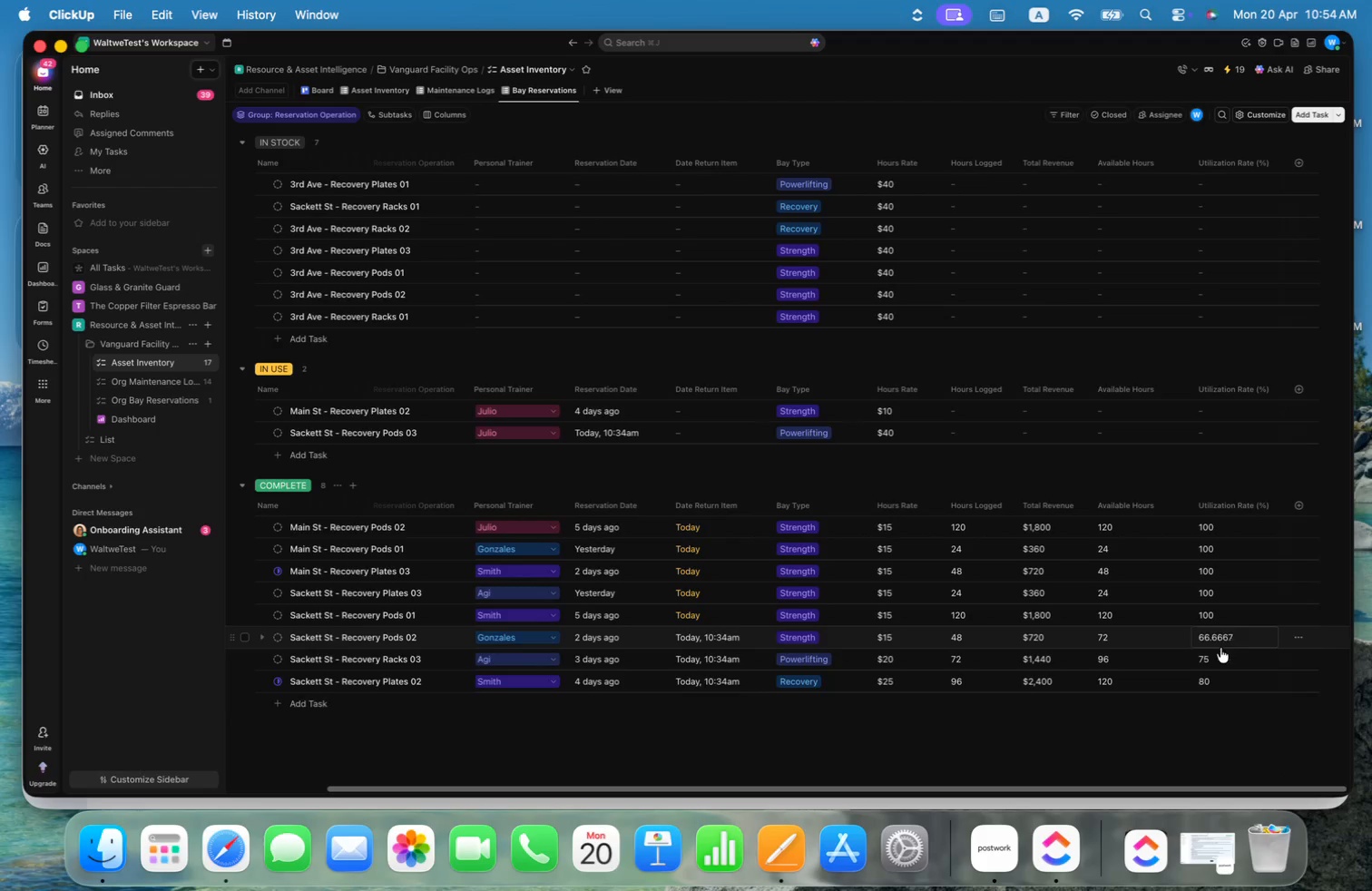 
mouse_move([1217, 496])
 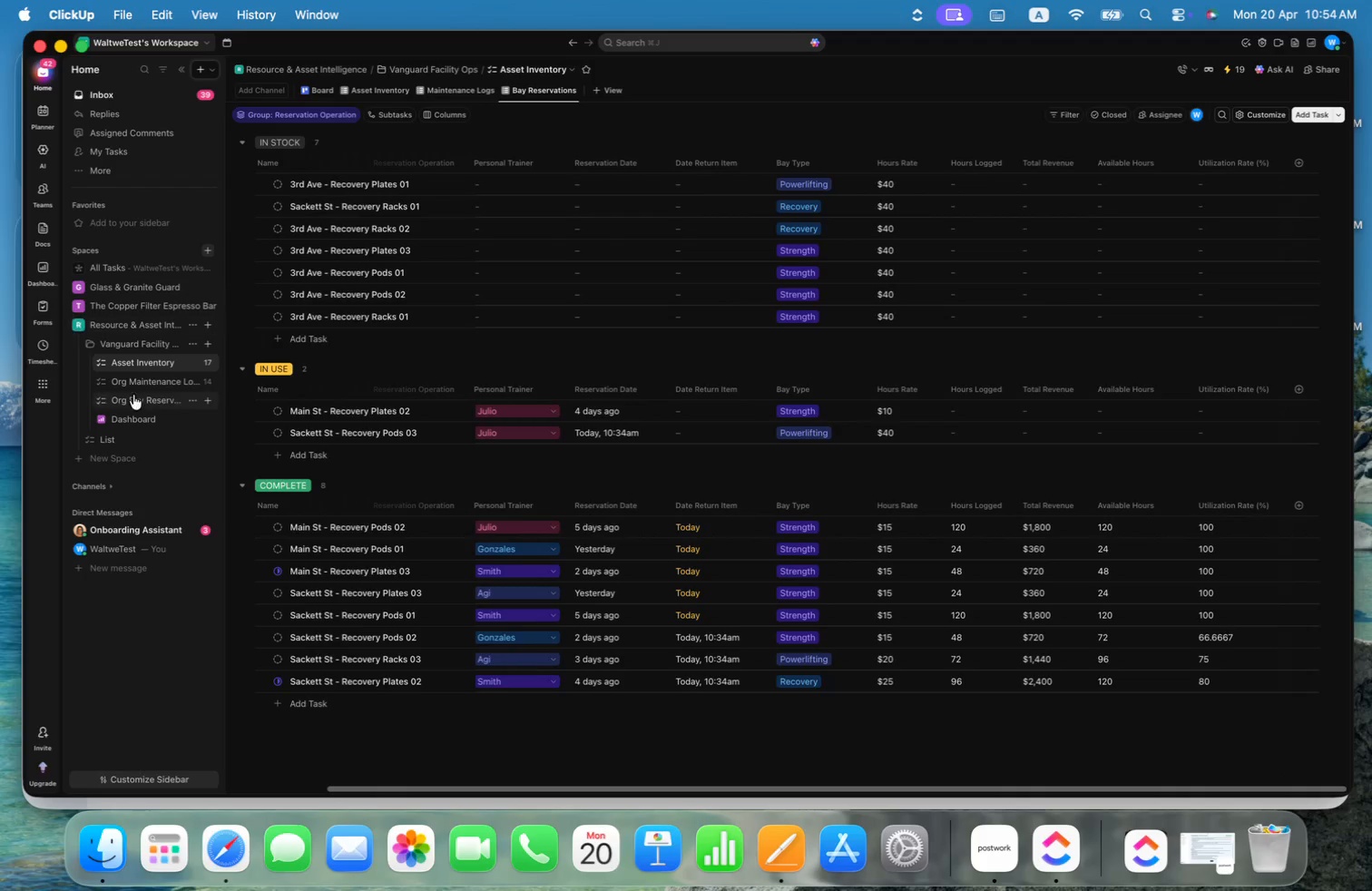 
left_click([138, 391])
 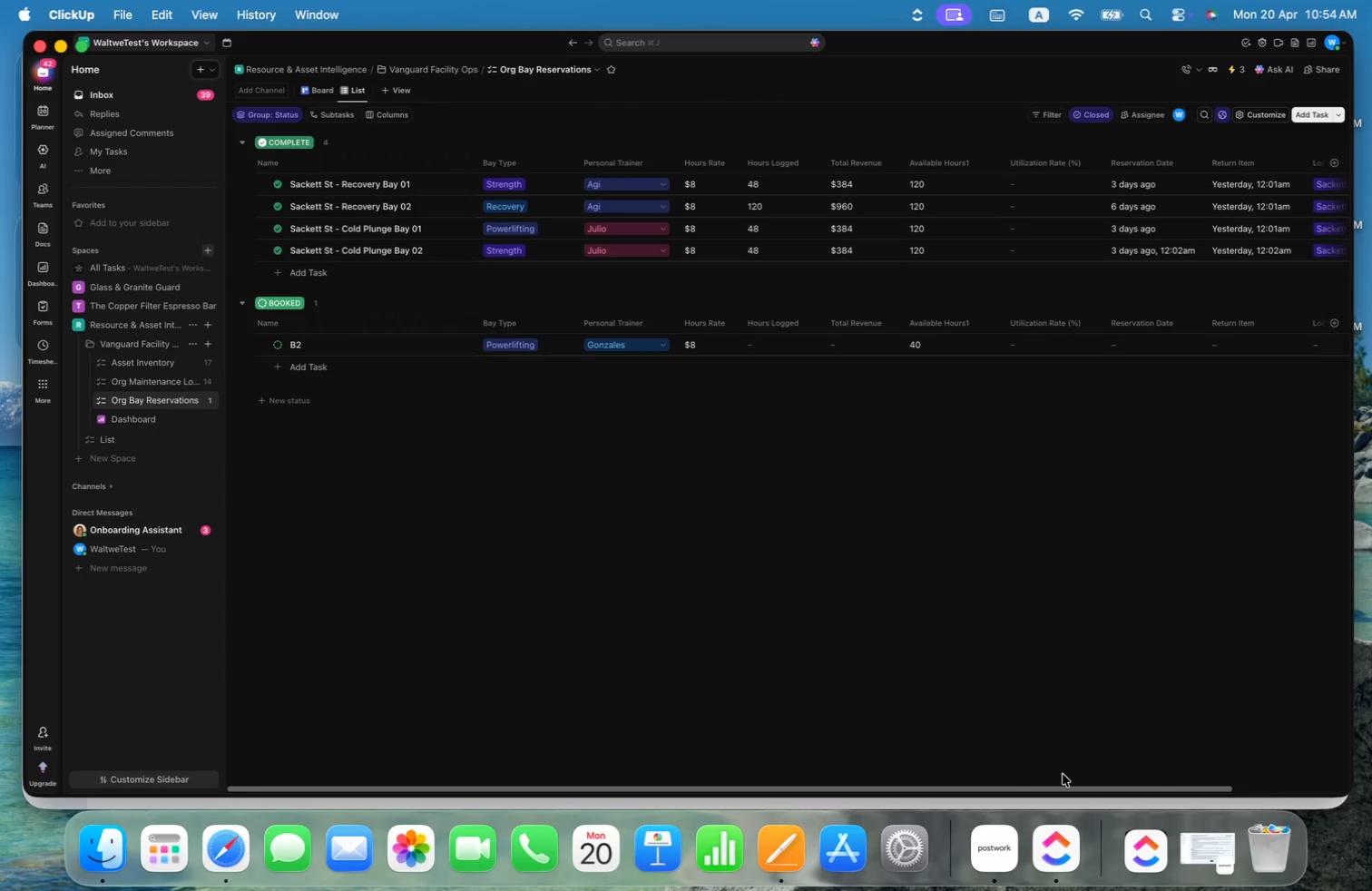 
left_click_drag(start_coordinate=[1059, 791], to_coordinate=[1253, 794])
 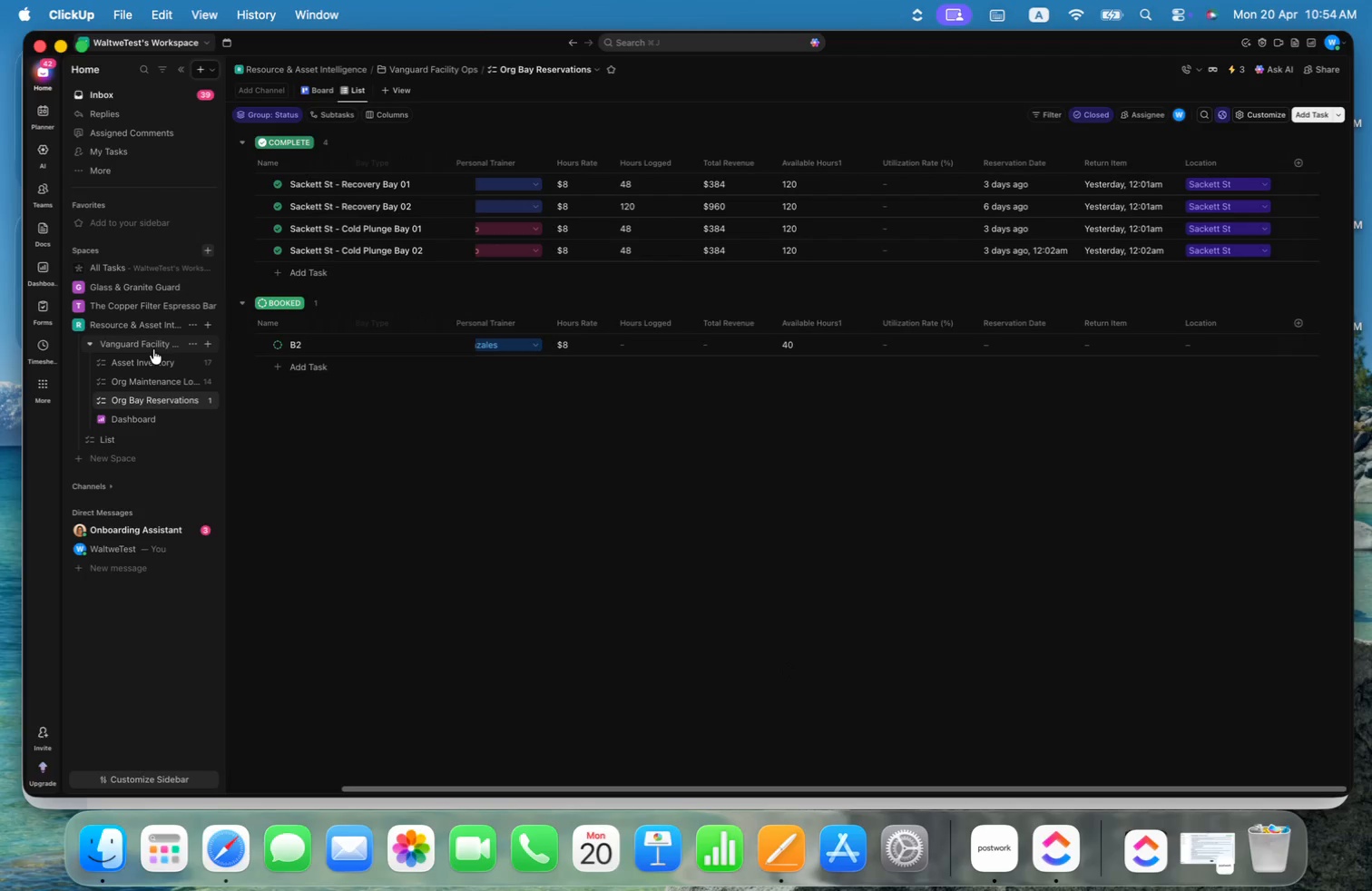 
left_click([148, 357])
 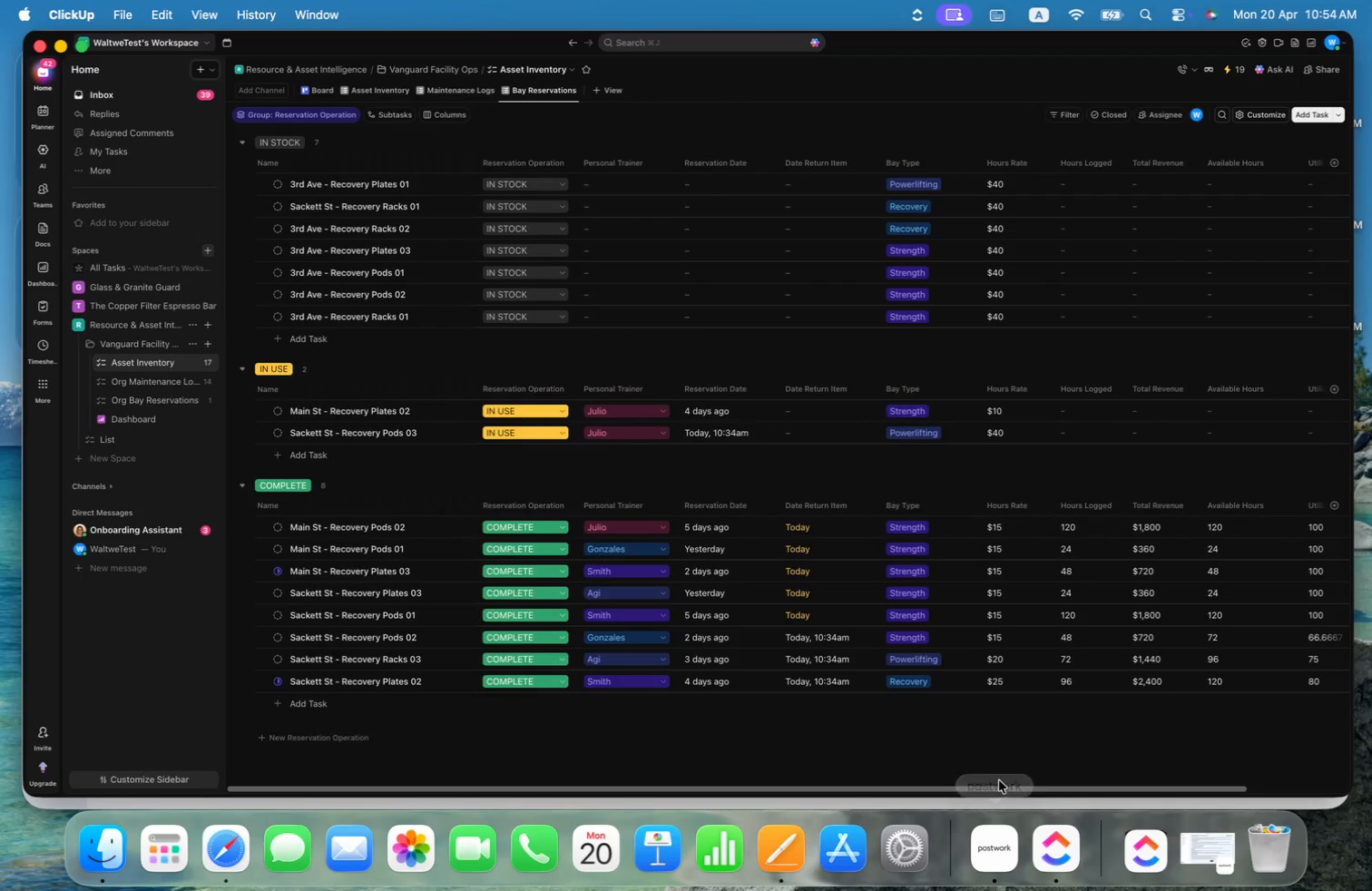 
left_click_drag(start_coordinate=[1001, 788], to_coordinate=[871, 788])
 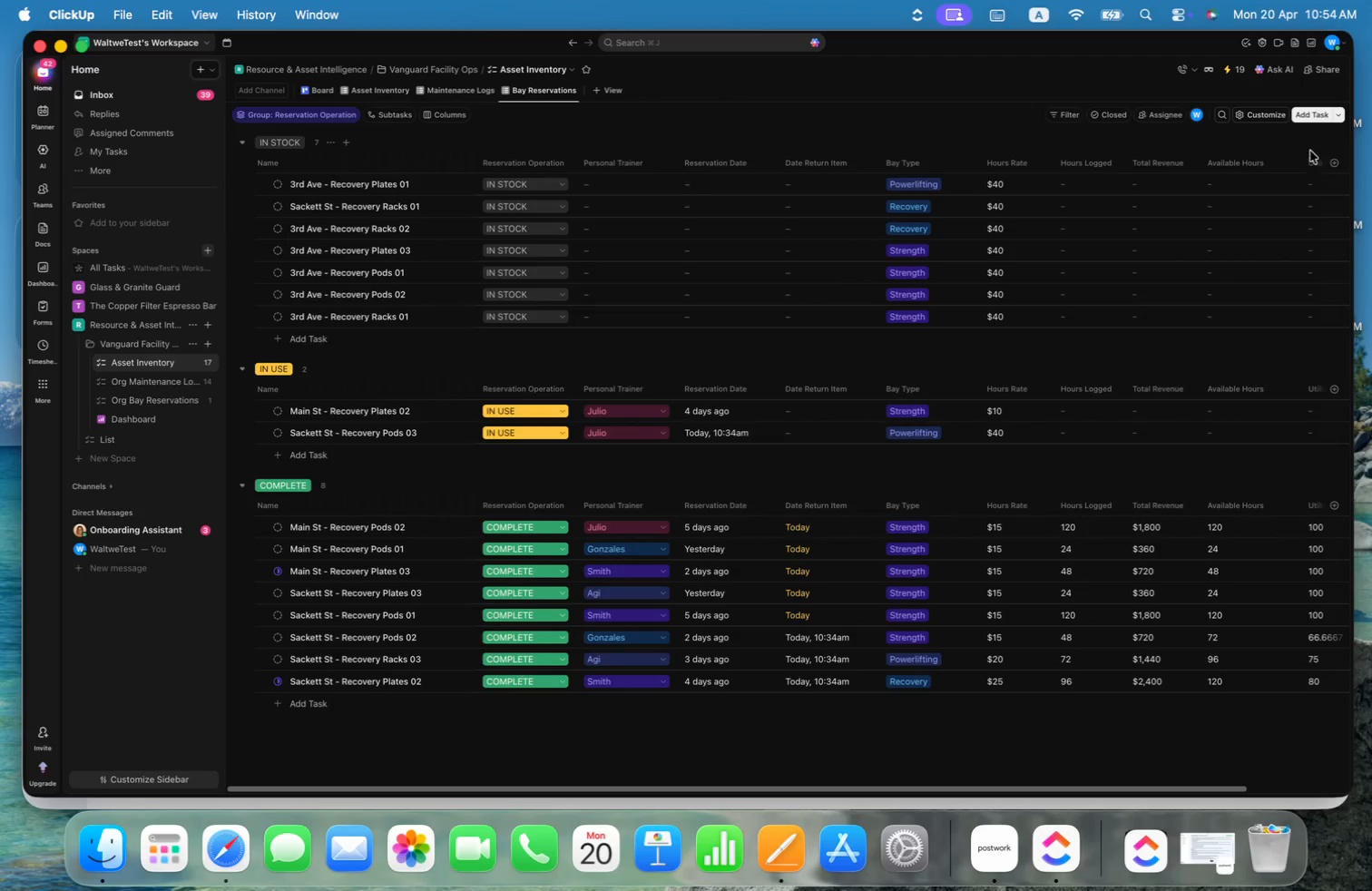 
left_click([1334, 163])
 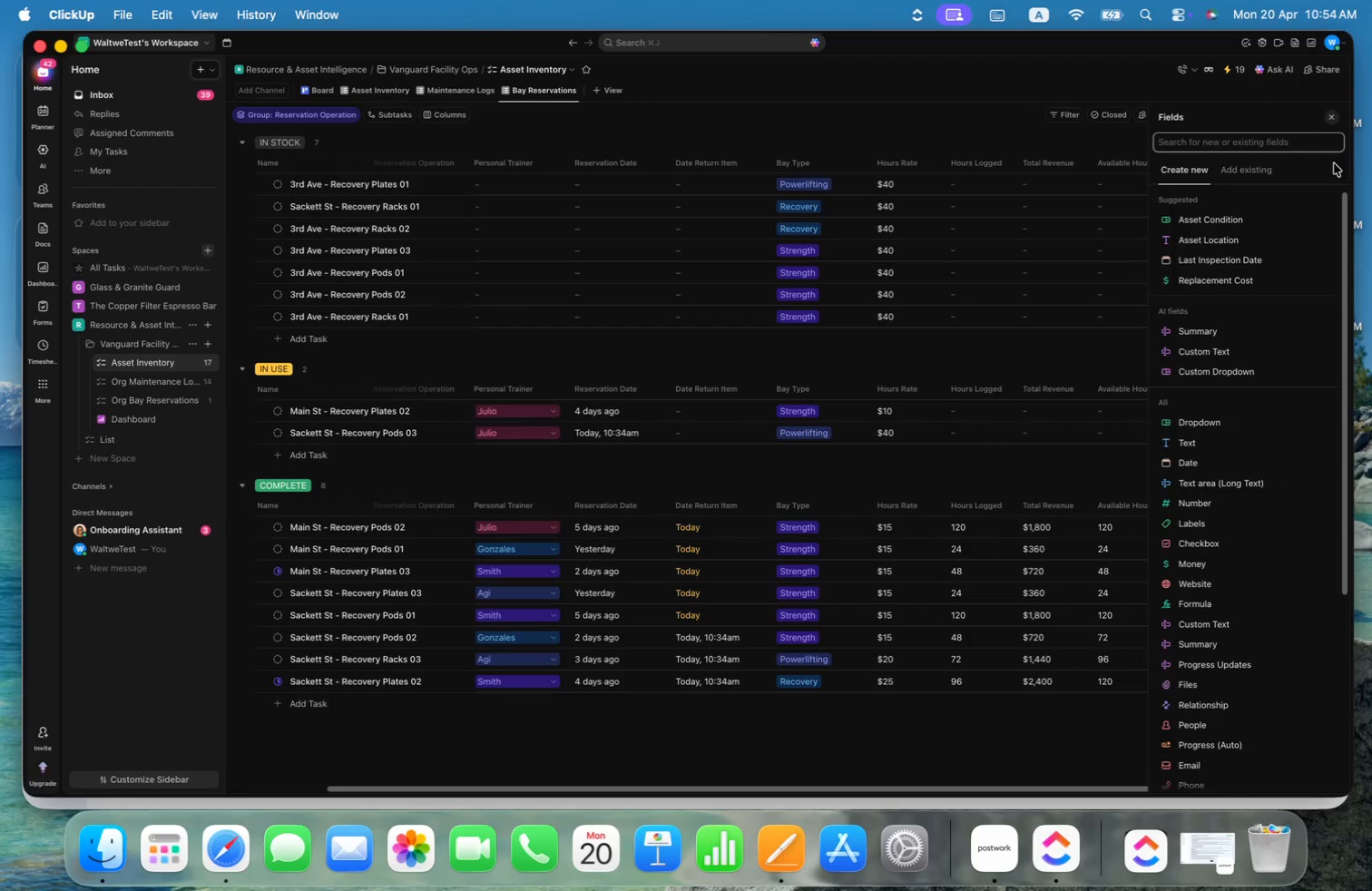 
type(loc)
 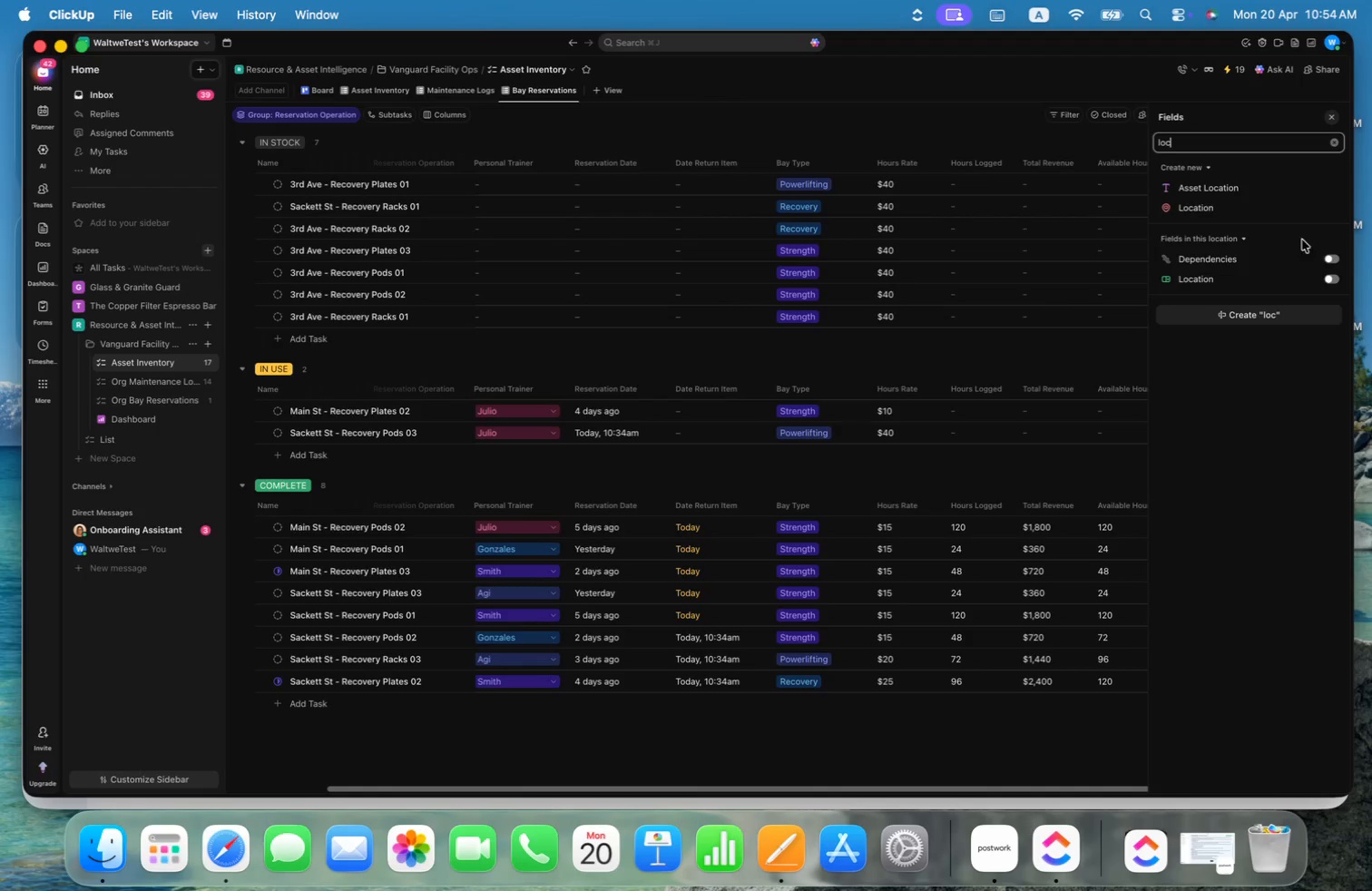 
left_click([1336, 277])
 